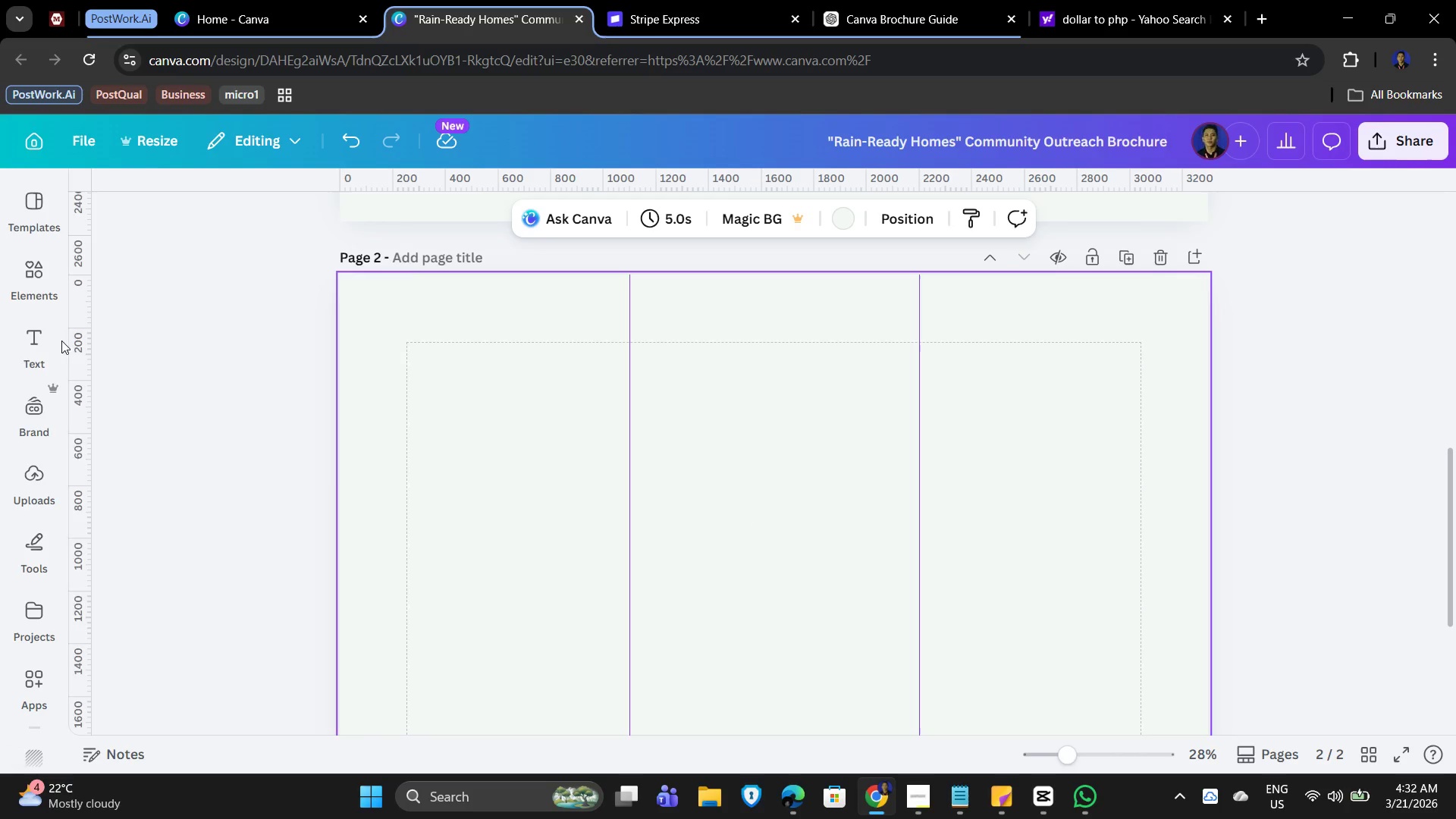 
left_click([26, 347])
 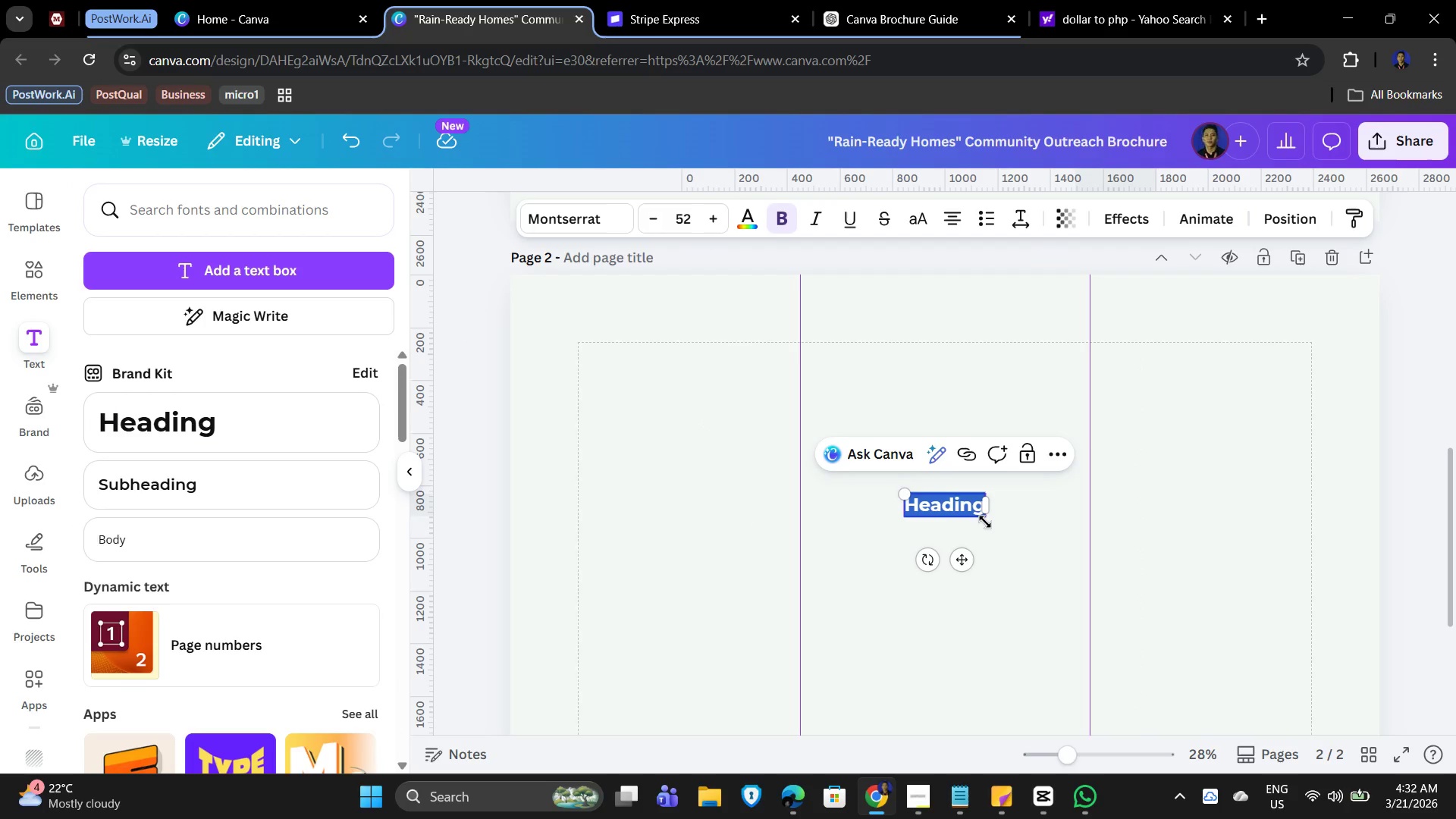 
type(Our Free Services)
 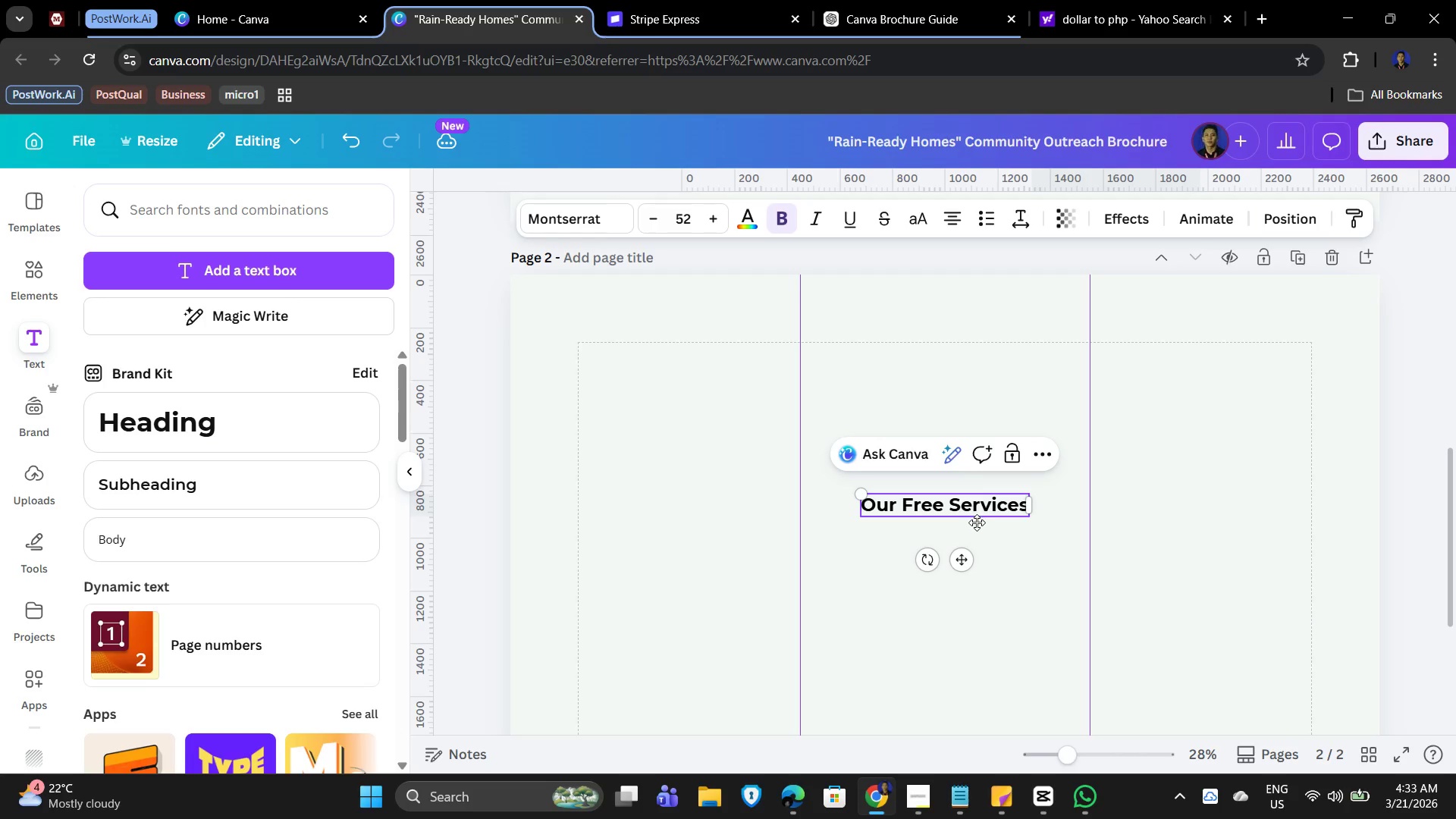 
wait(8.03)
 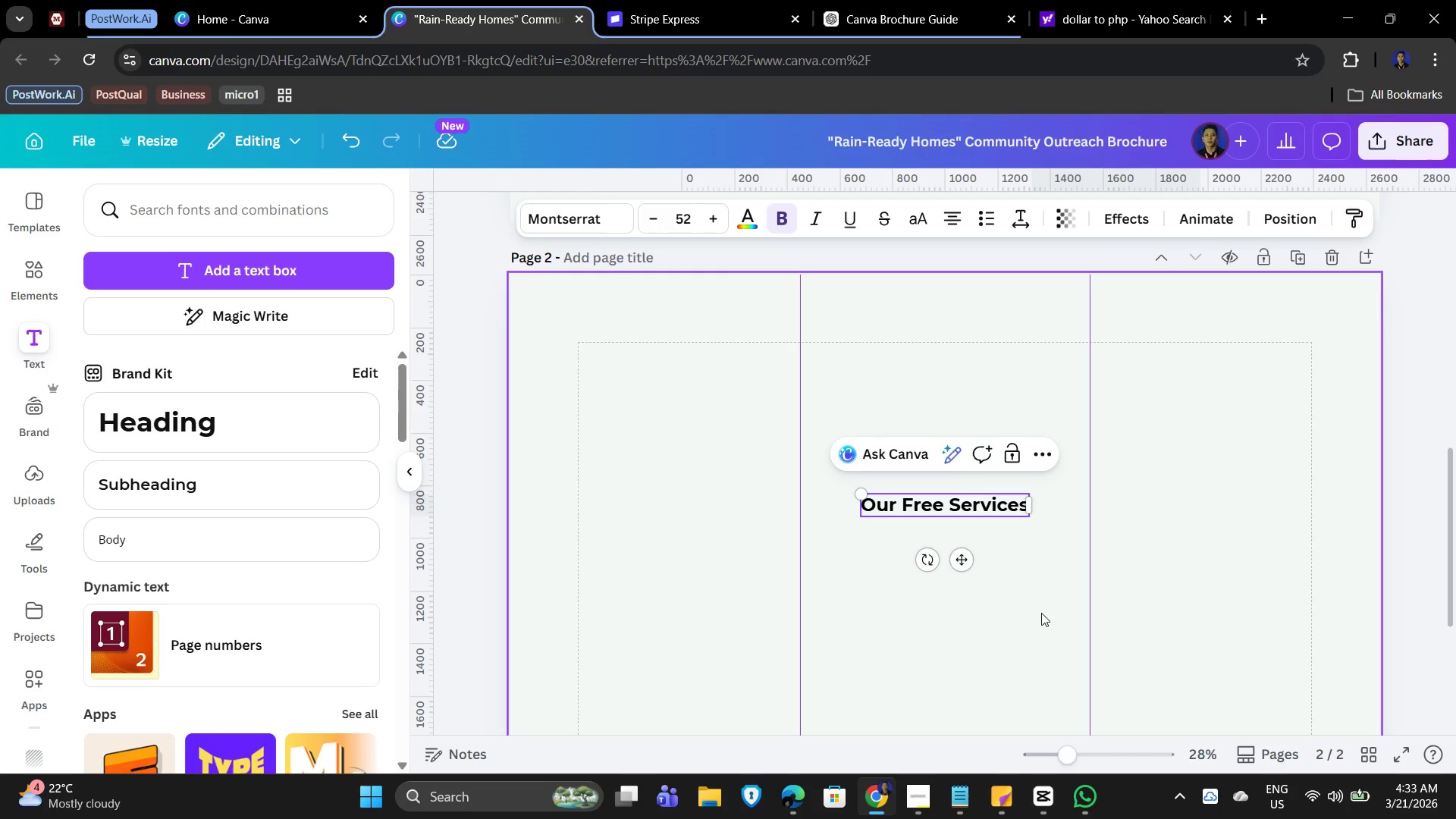 
double_click([931, 504])
 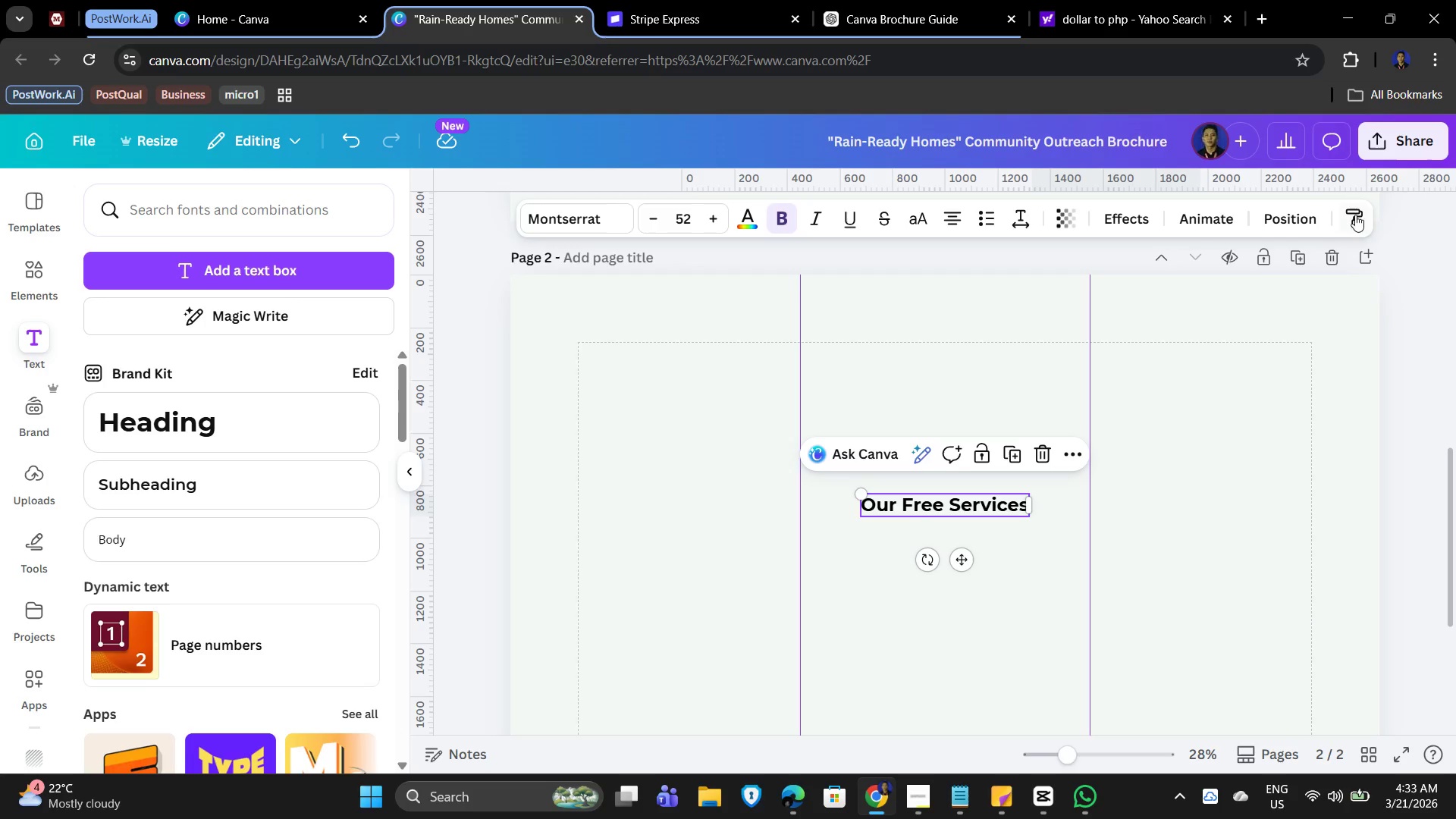 
left_click([1289, 218])
 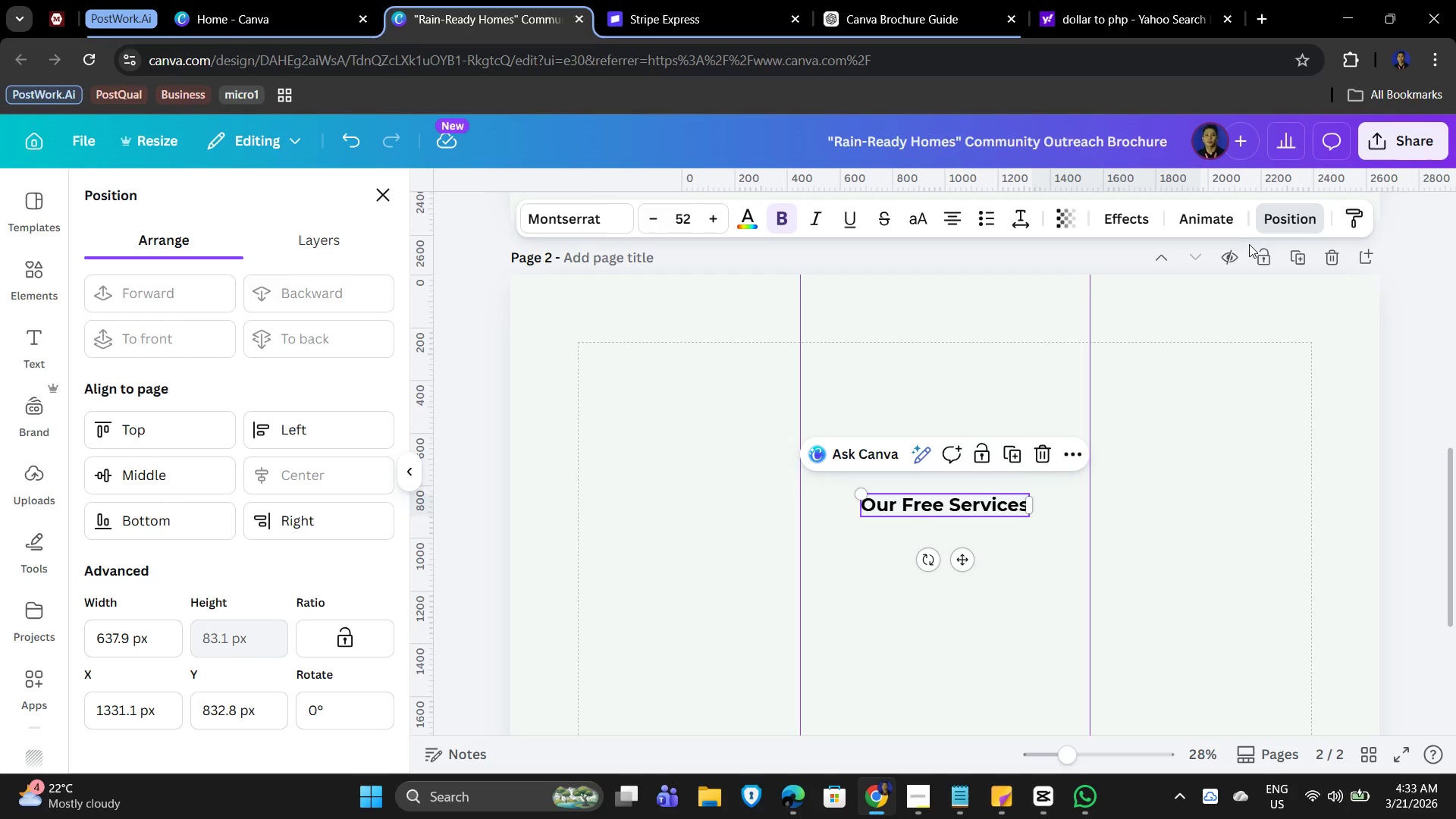 
mouse_move([1232, 259])
 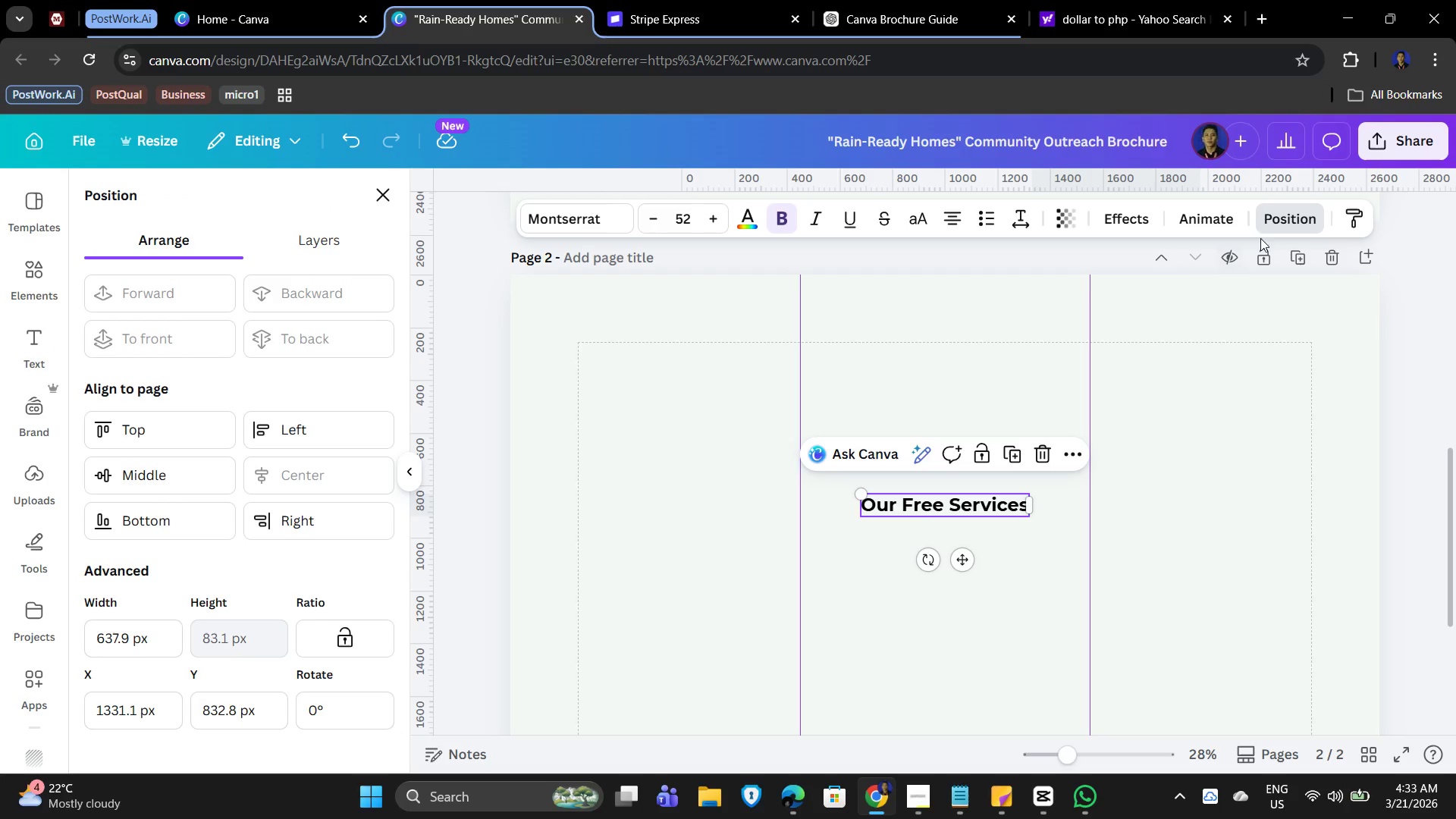 
scroll: coordinate [193, 638], scroll_direction: down, amount: 2.0
 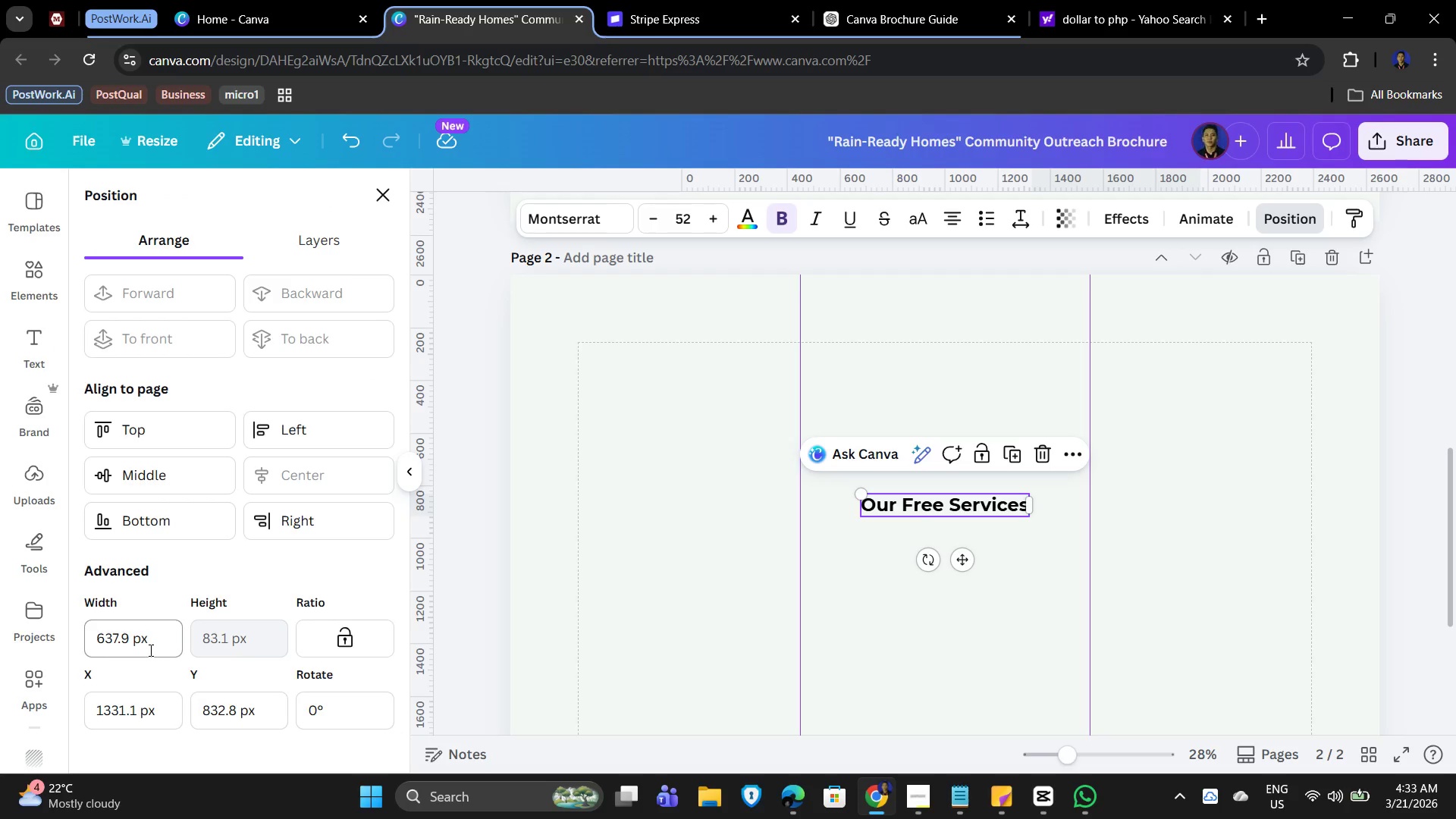 
left_click_drag(start_coordinate=[161, 714], to_coordinate=[66, 689])
 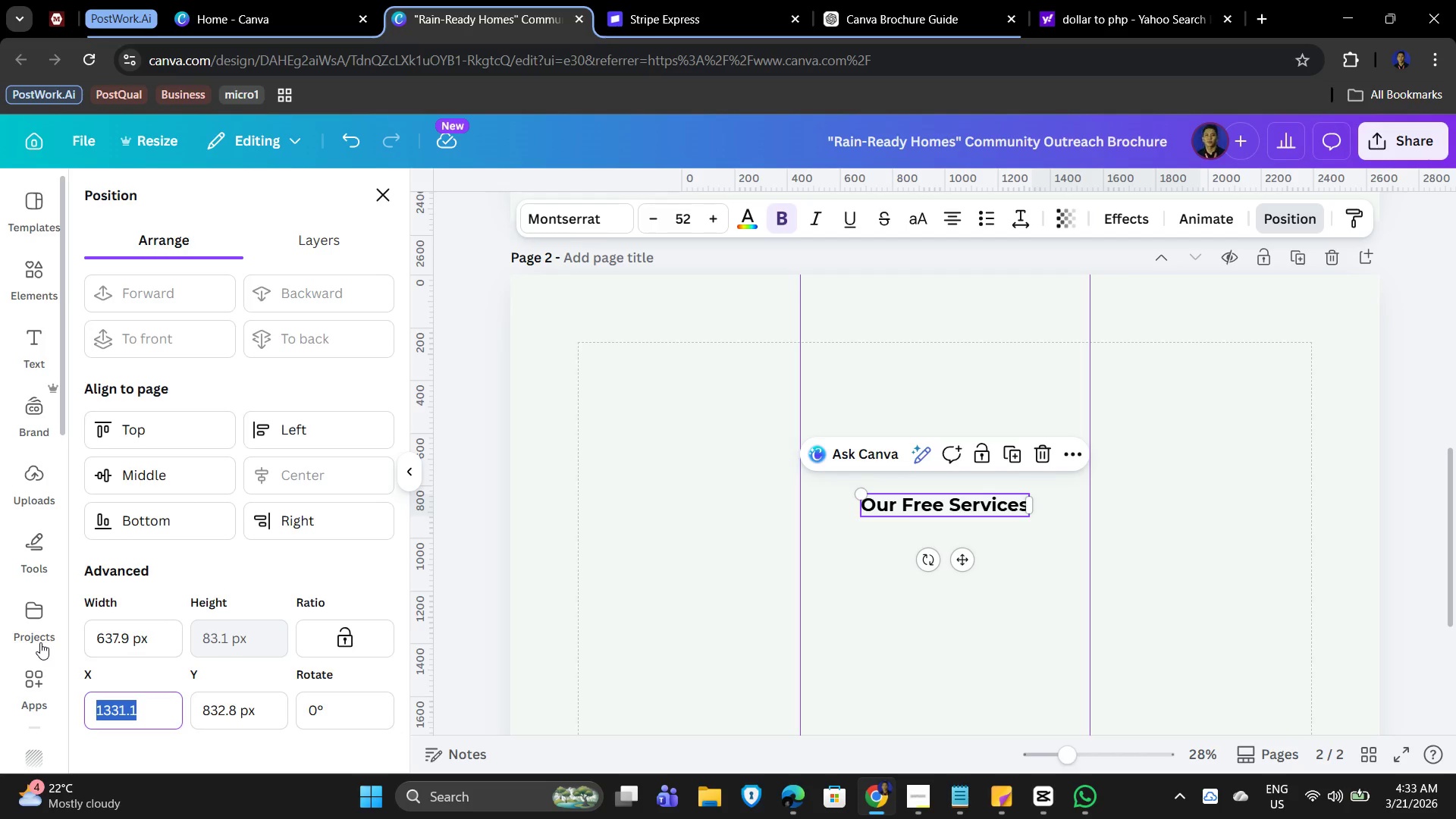 
key(Numpad1)
 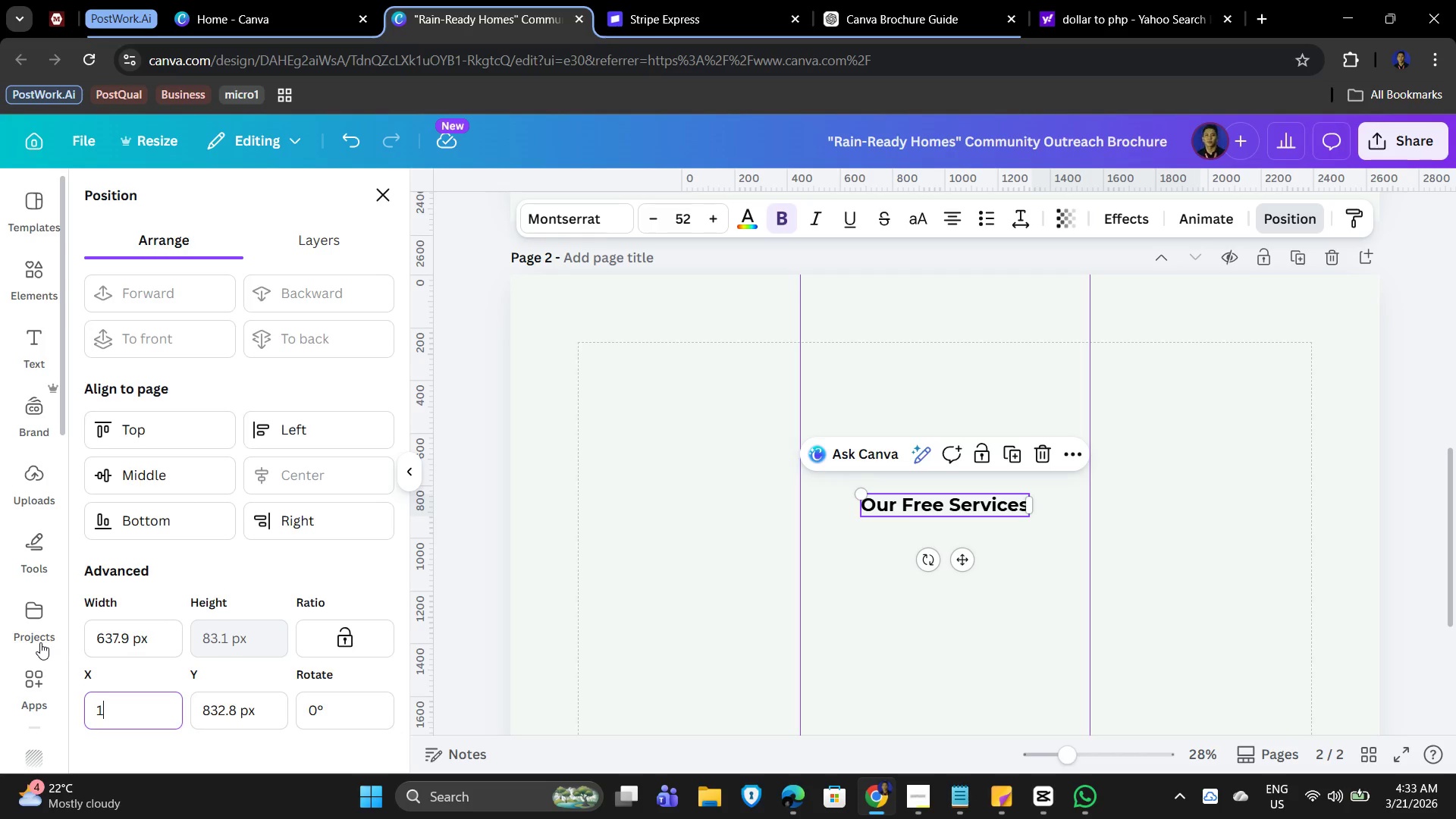 
key(Numpad5)
 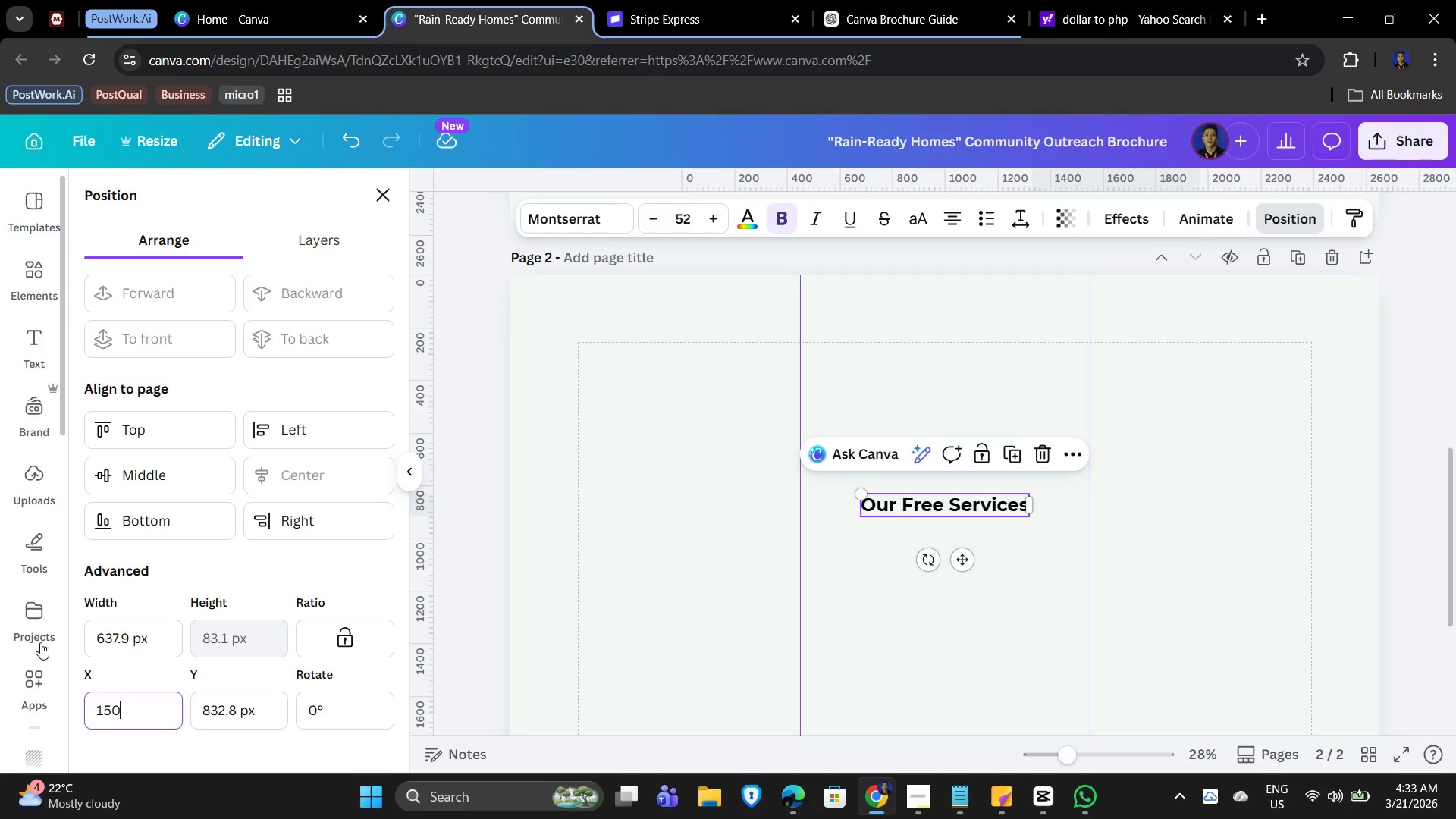 
key(Numpad0)
 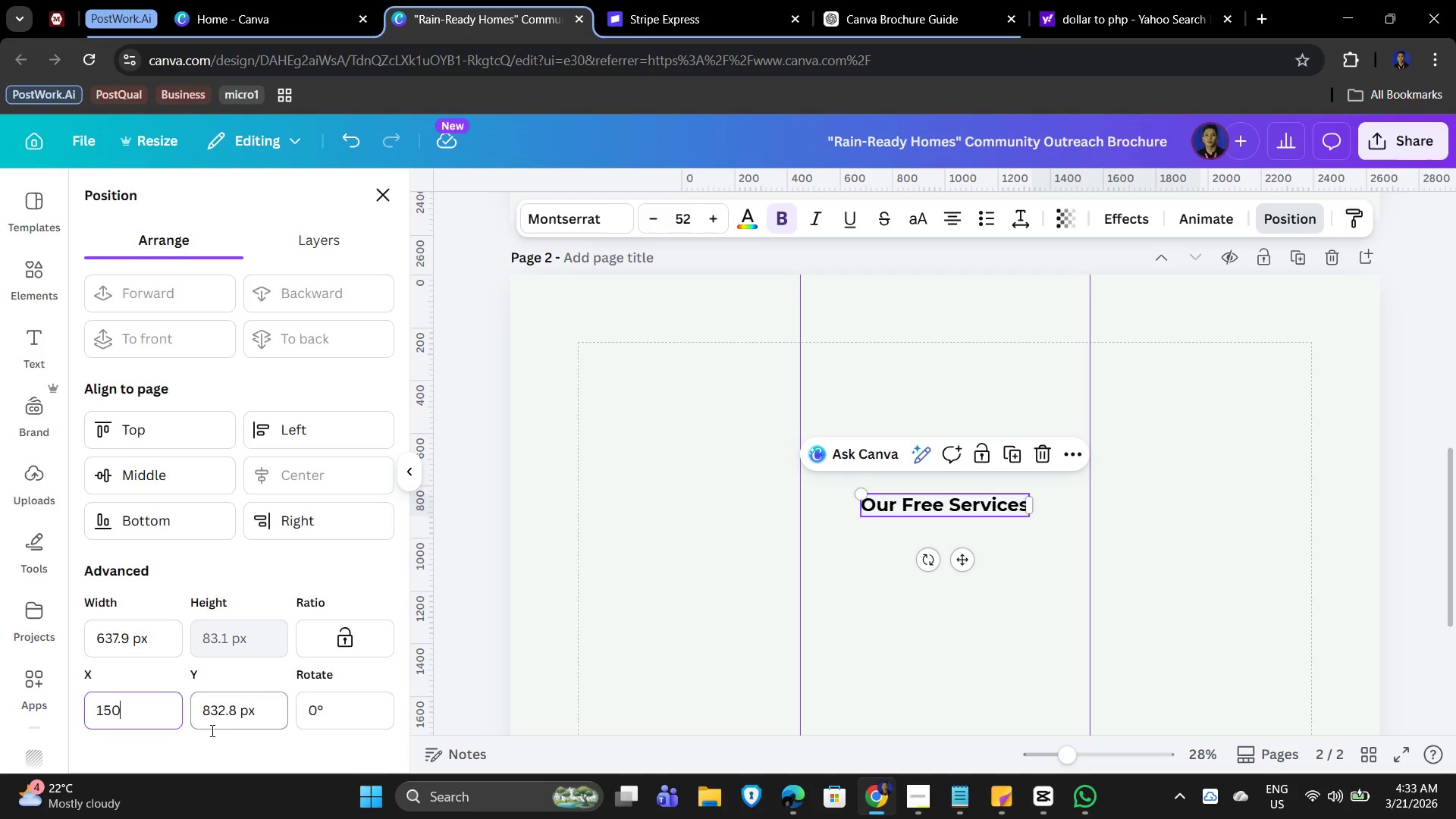 
left_click([240, 714])
 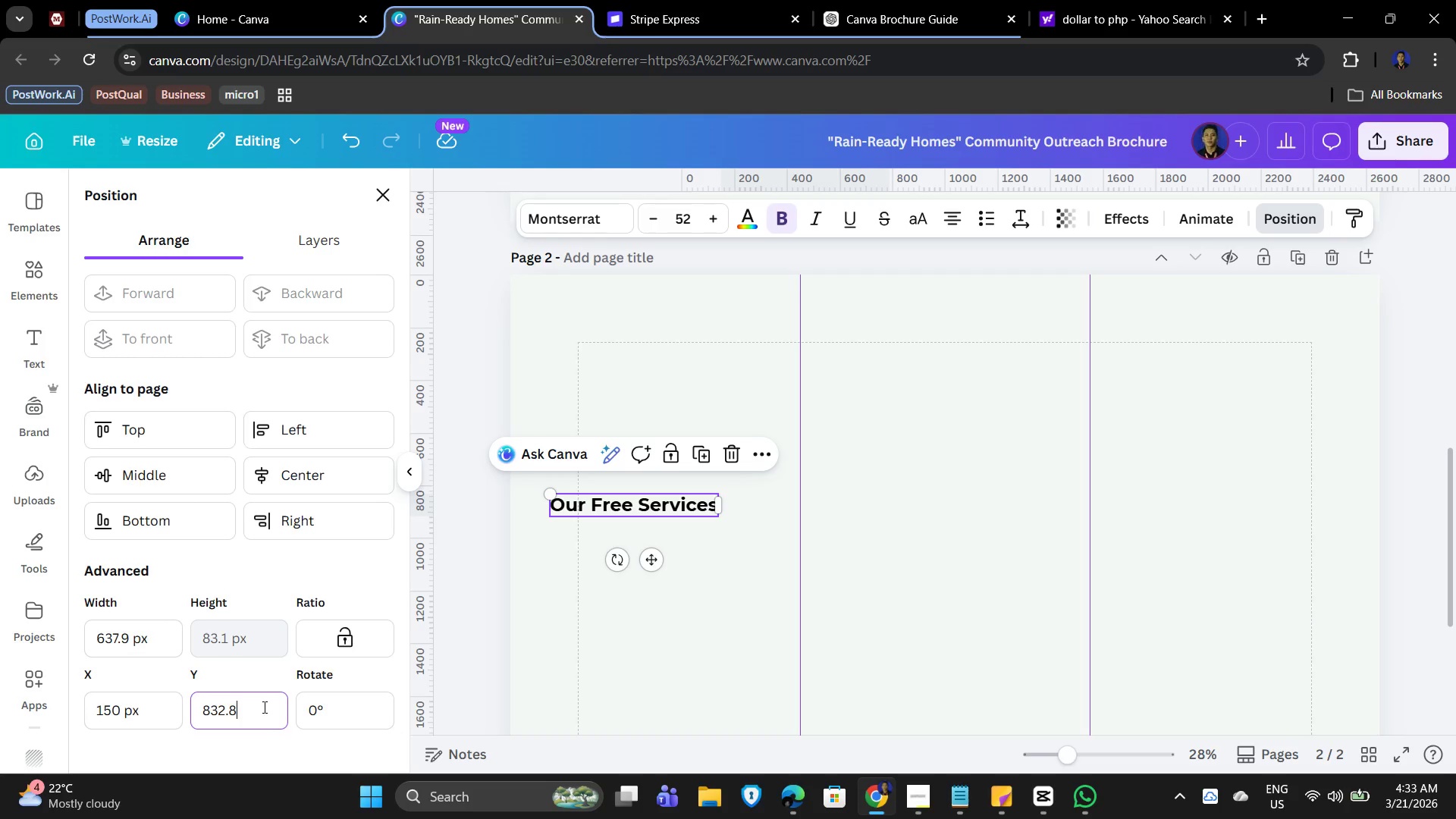 
left_click_drag(start_coordinate=[260, 707], to_coordinate=[184, 707])
 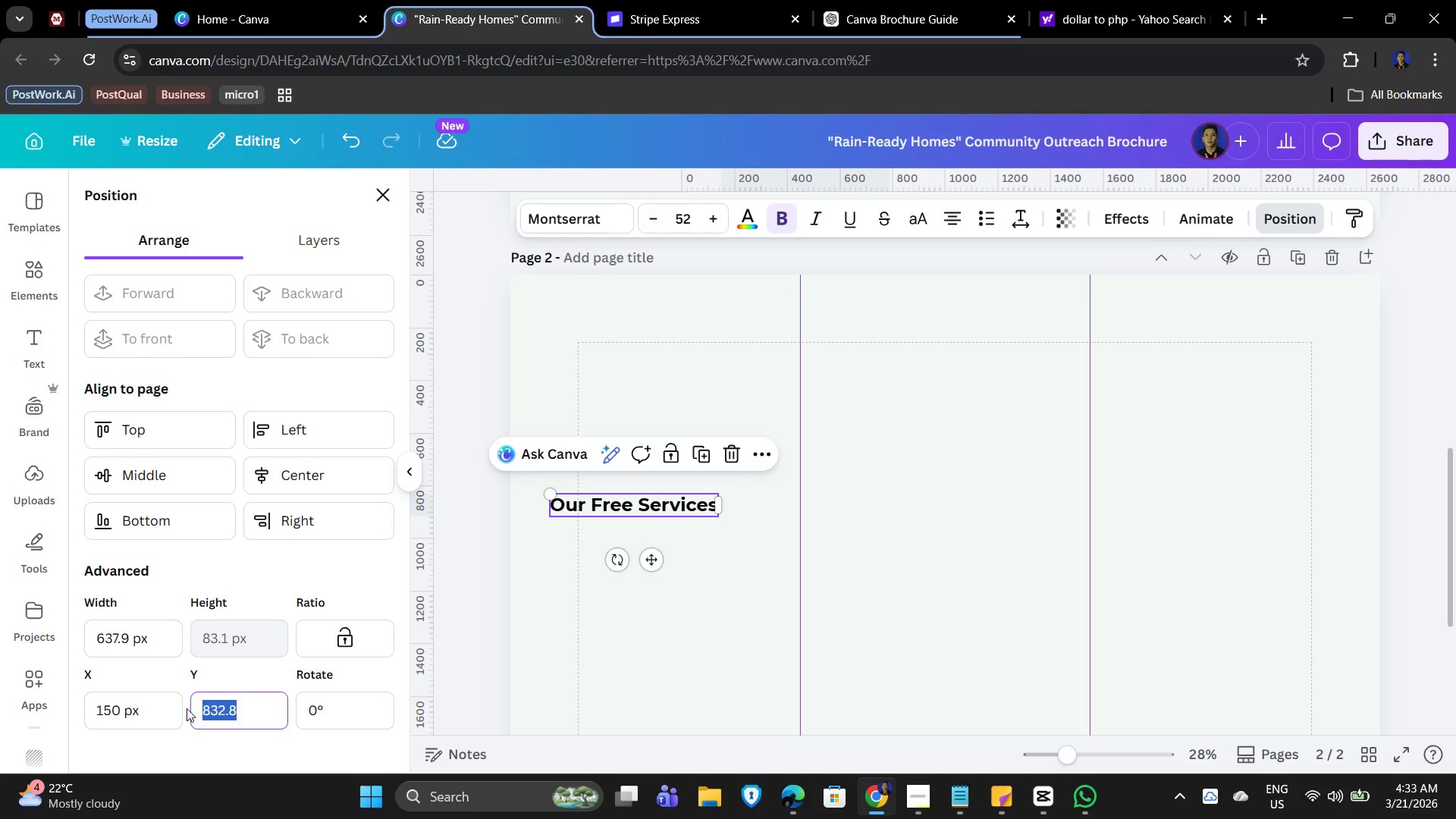 
key(Numpad4)
 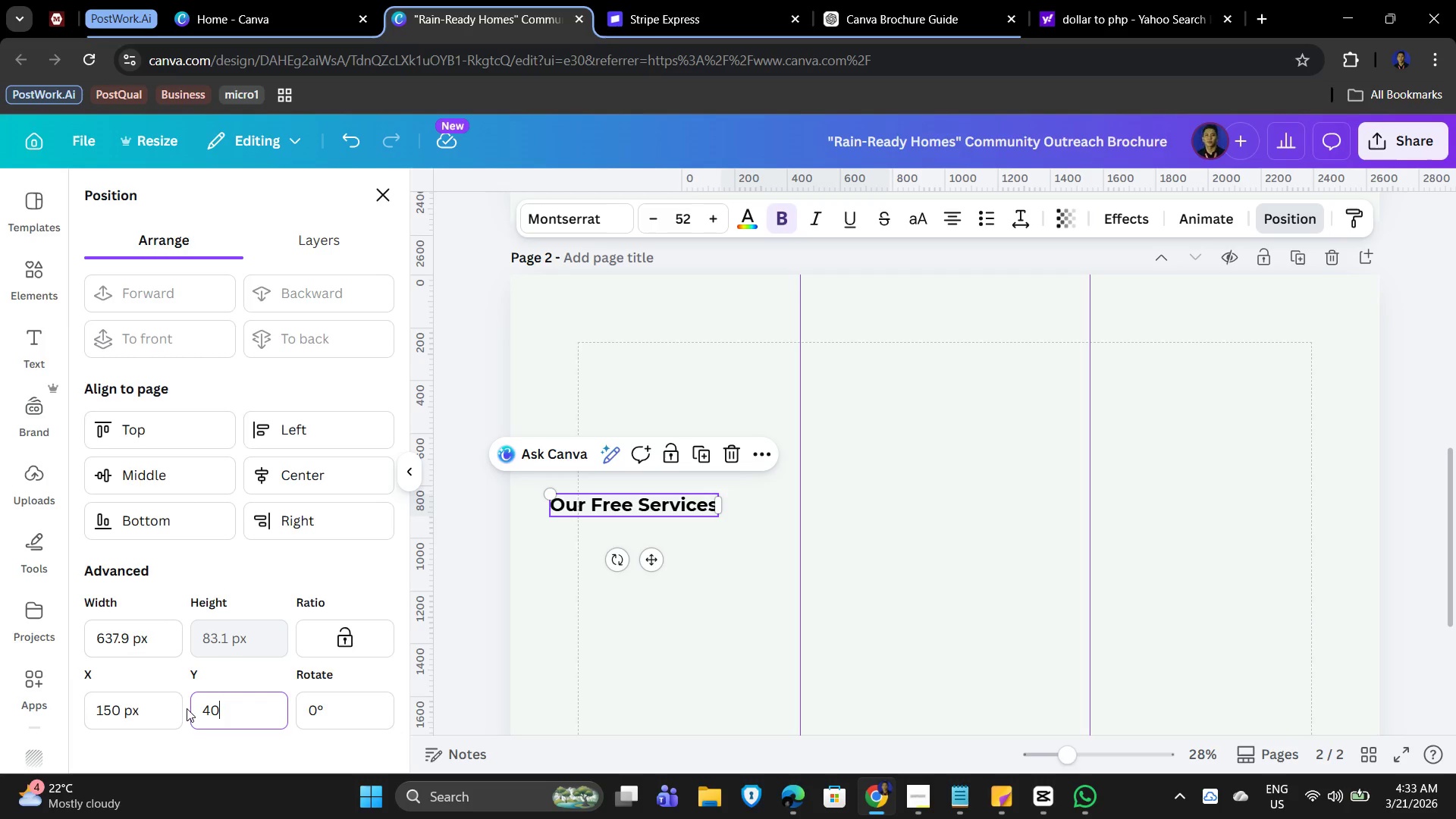 
key(Numpad0)
 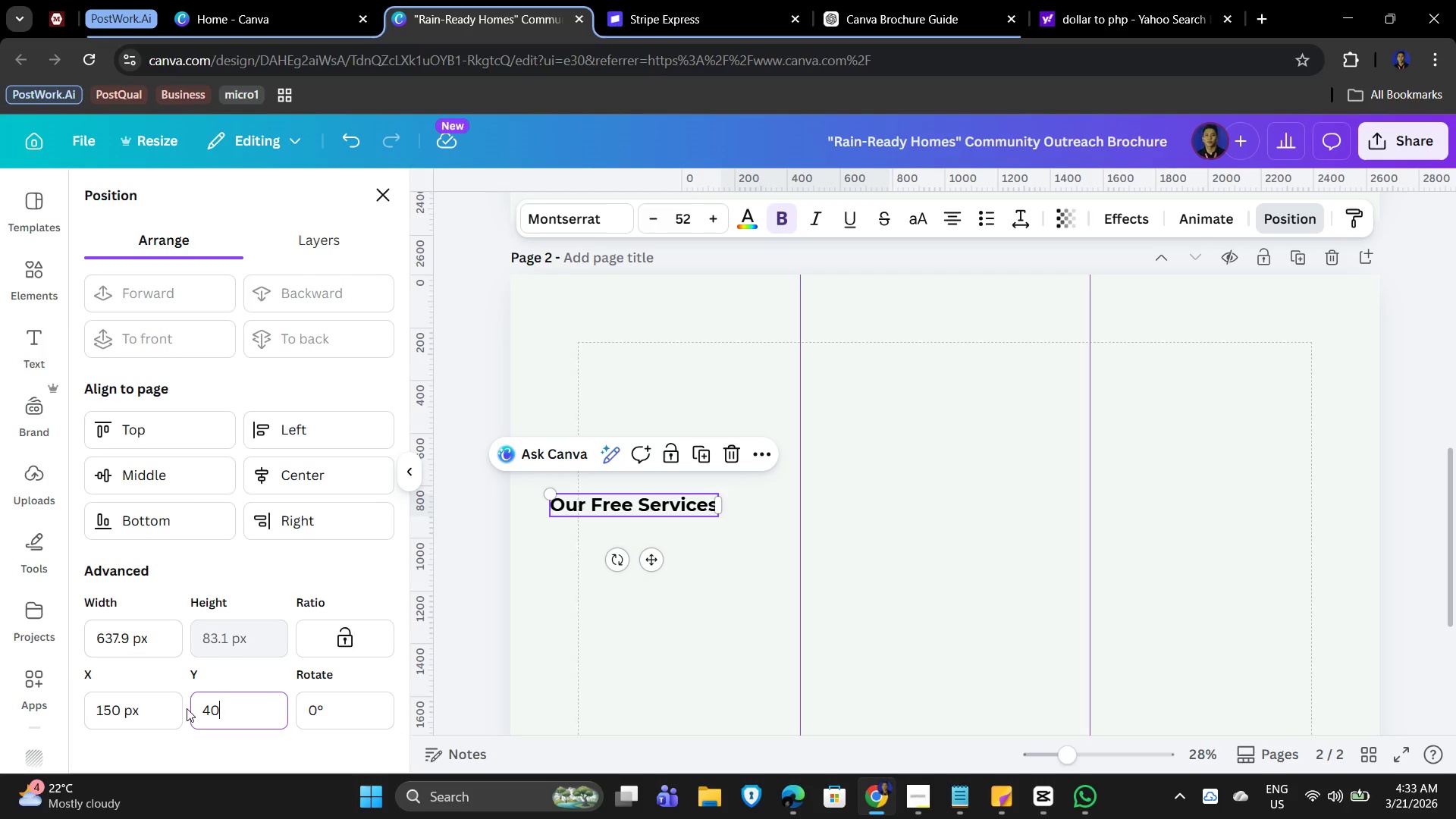 
key(Numpad0)
 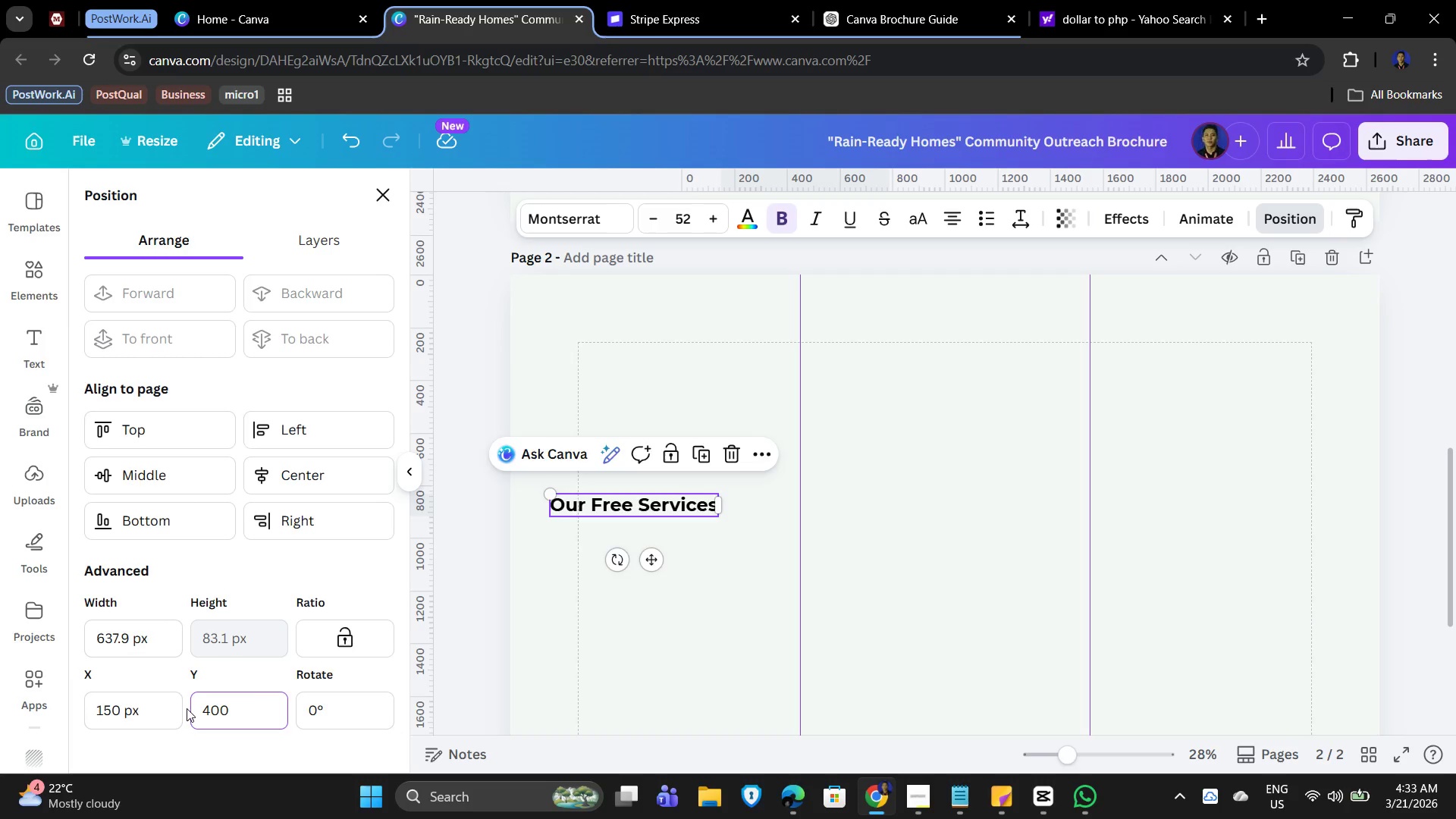 
key(NumpadEnter)
 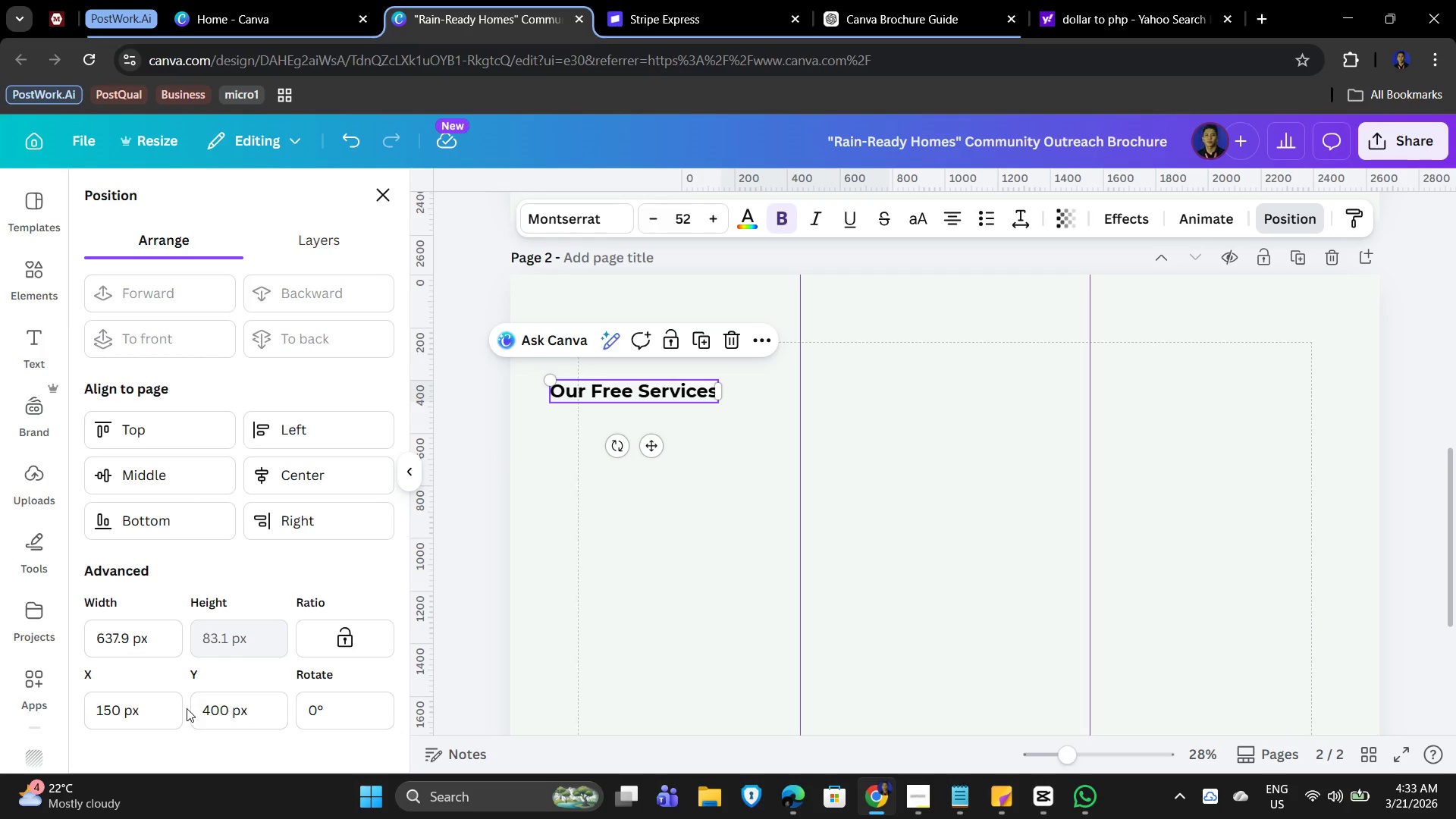 
wait(9.36)
 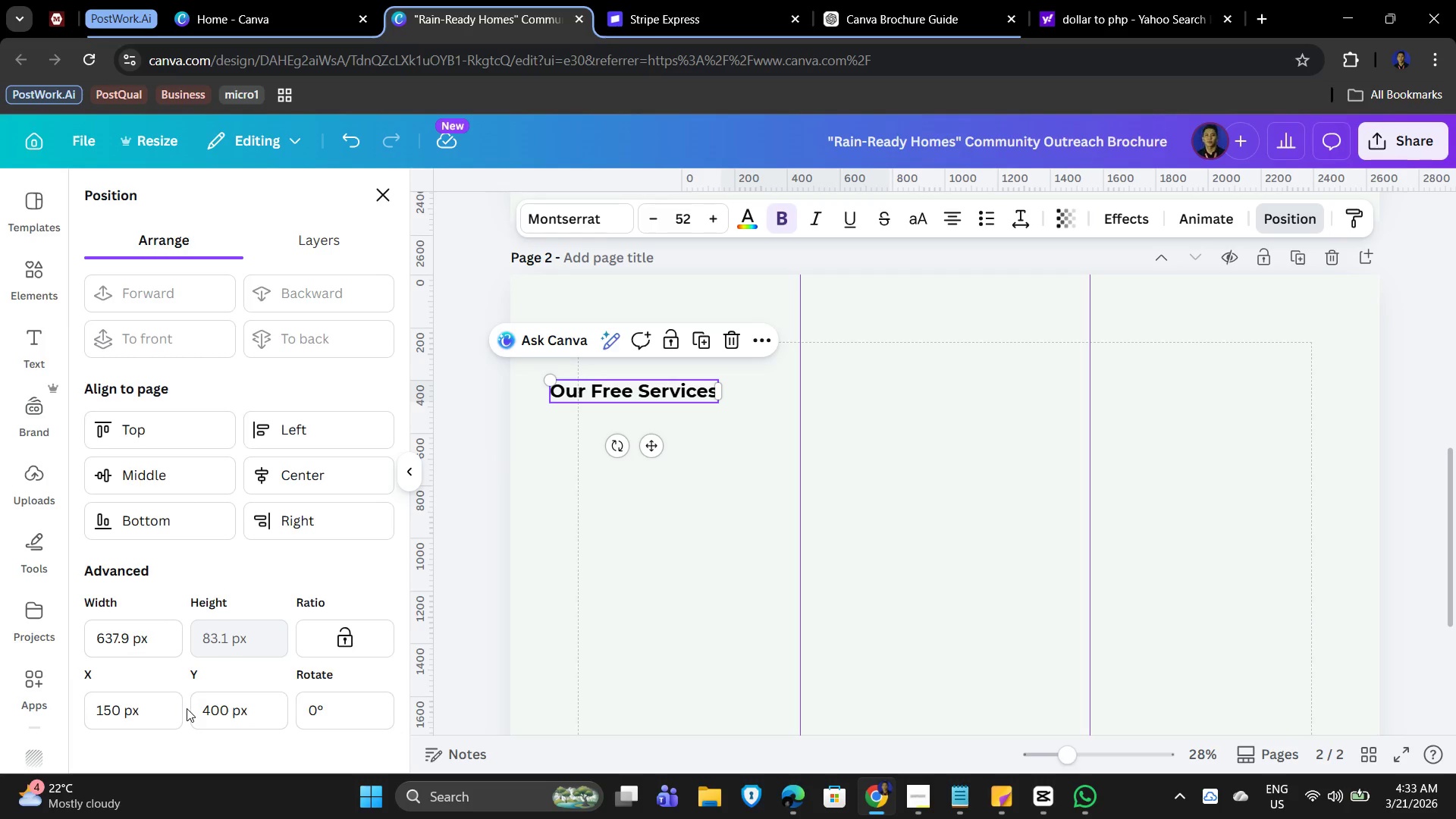 
left_click([42, 338])
 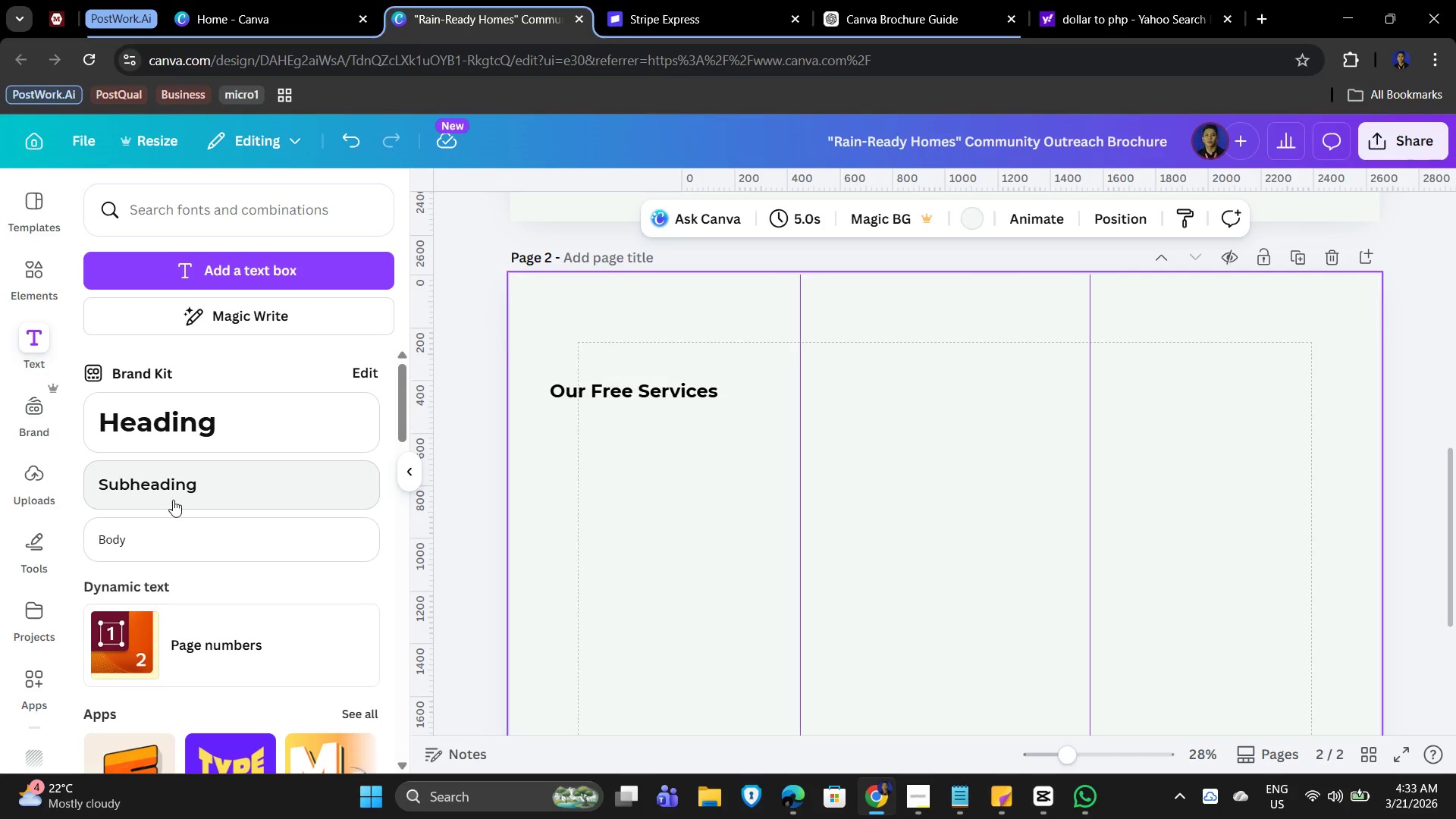 
left_click([196, 475])
 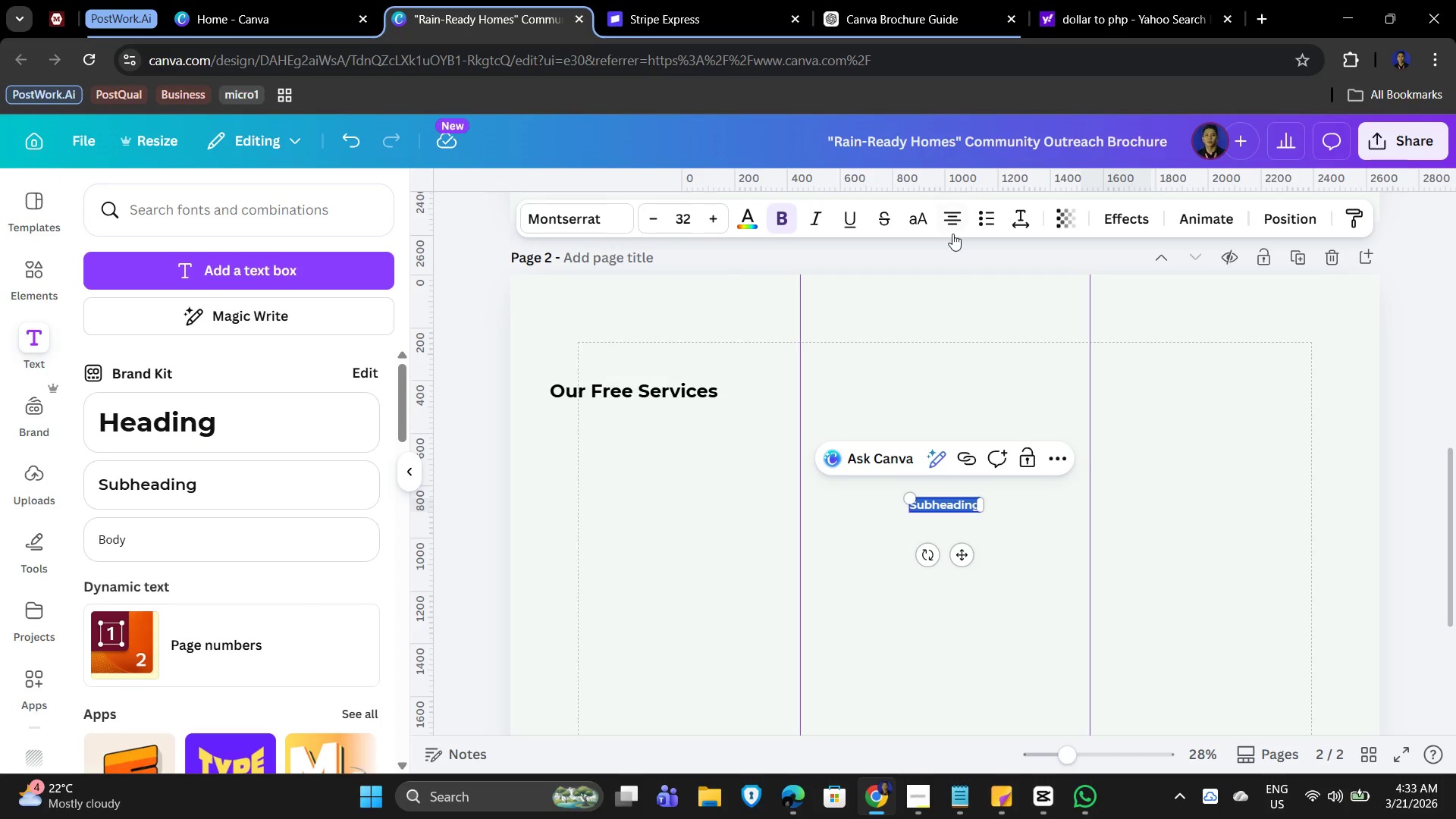 
left_click([977, 215])
 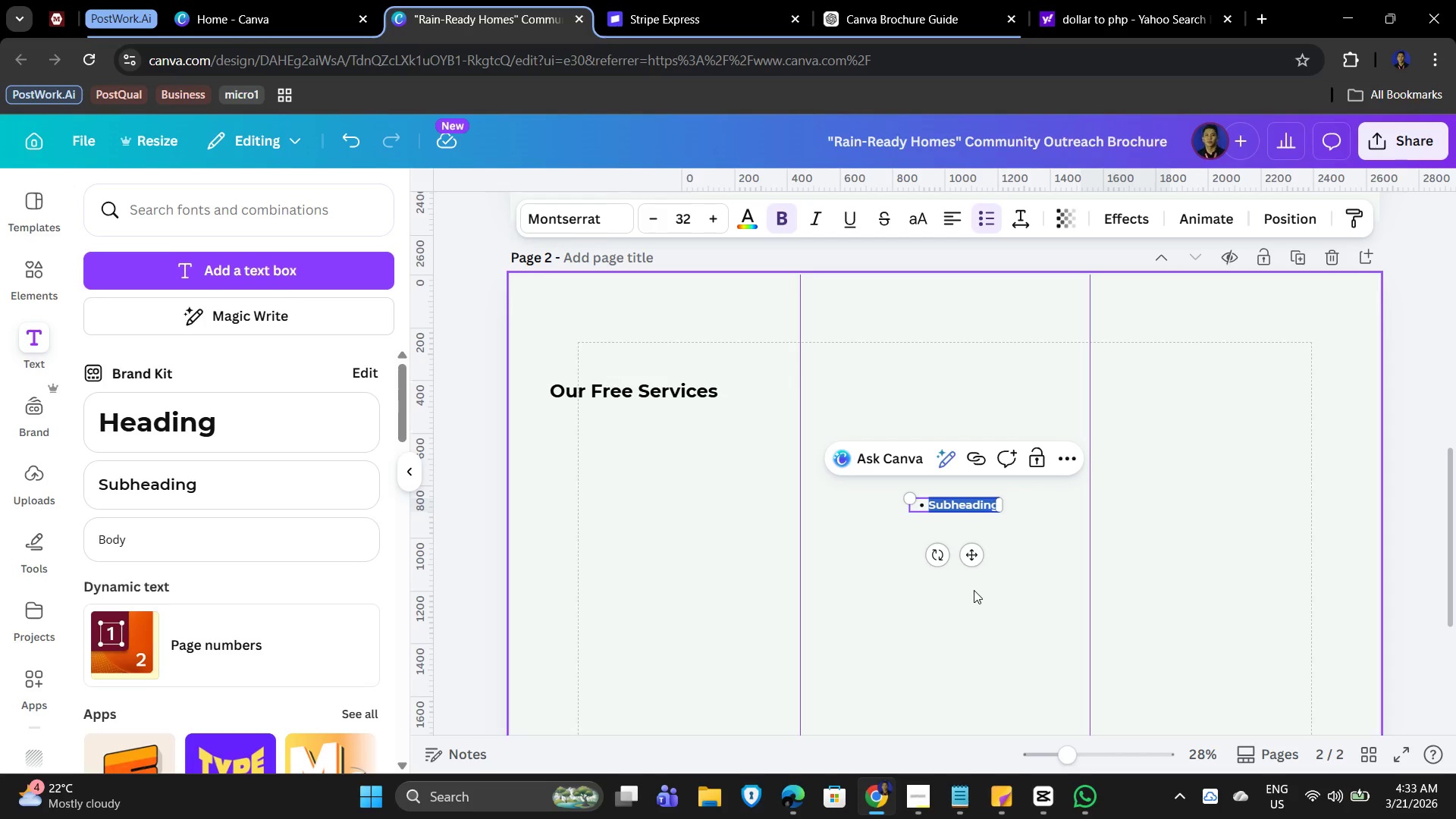 
type(Gutter Cleaning)
 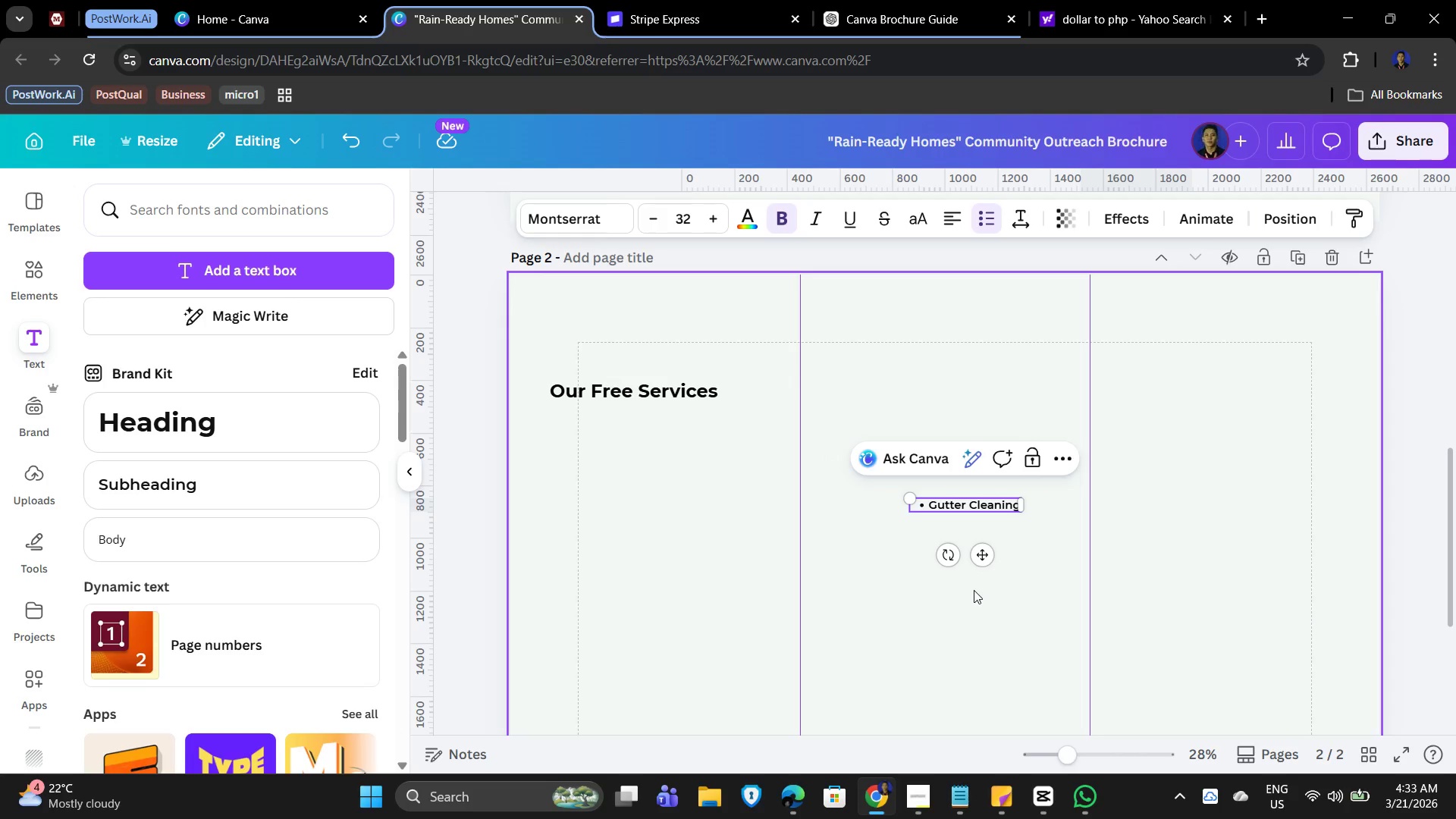 
key(Enter)
 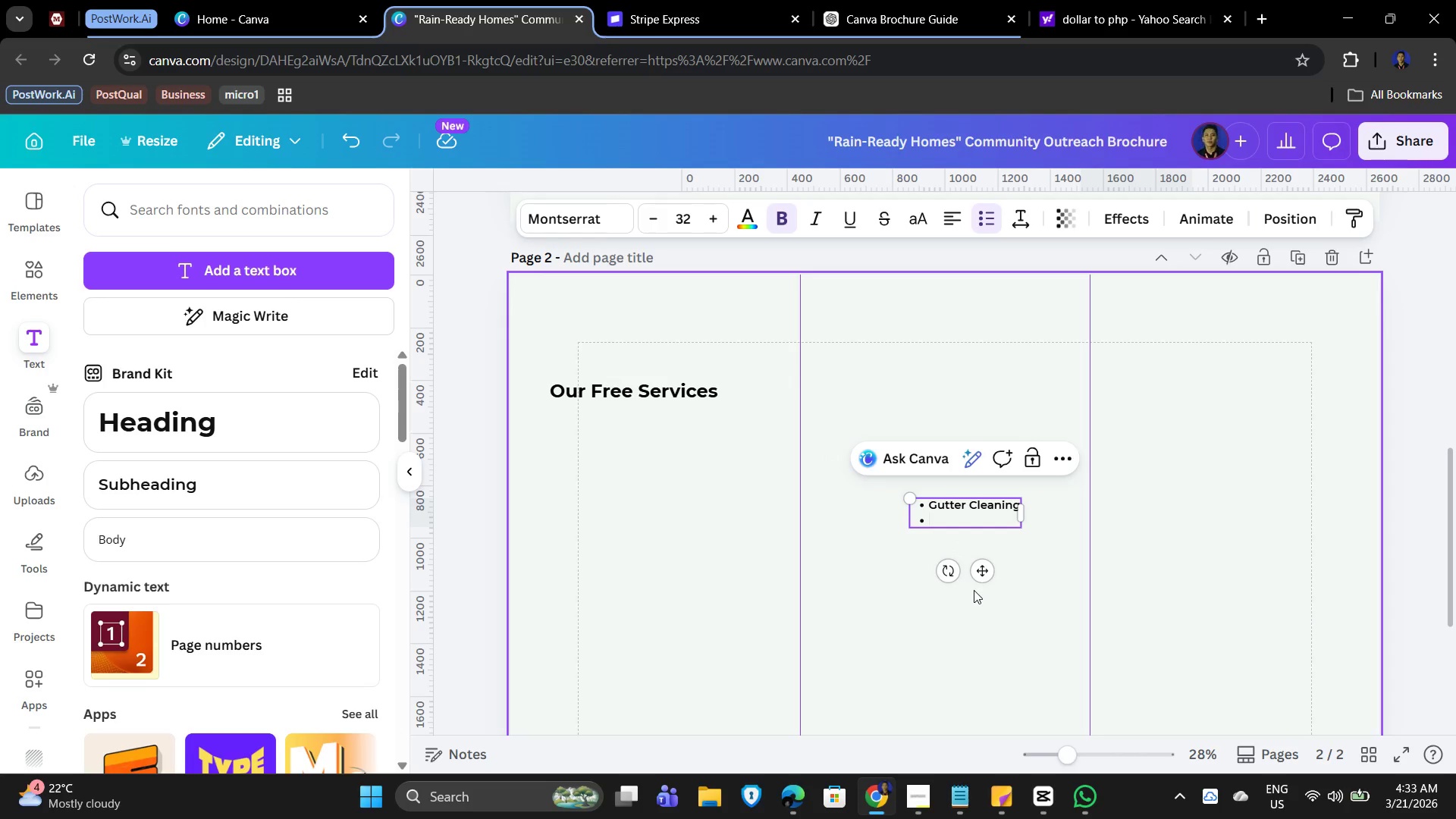 
type(Rain barre;)
key(Backspace)
type(l installation)
 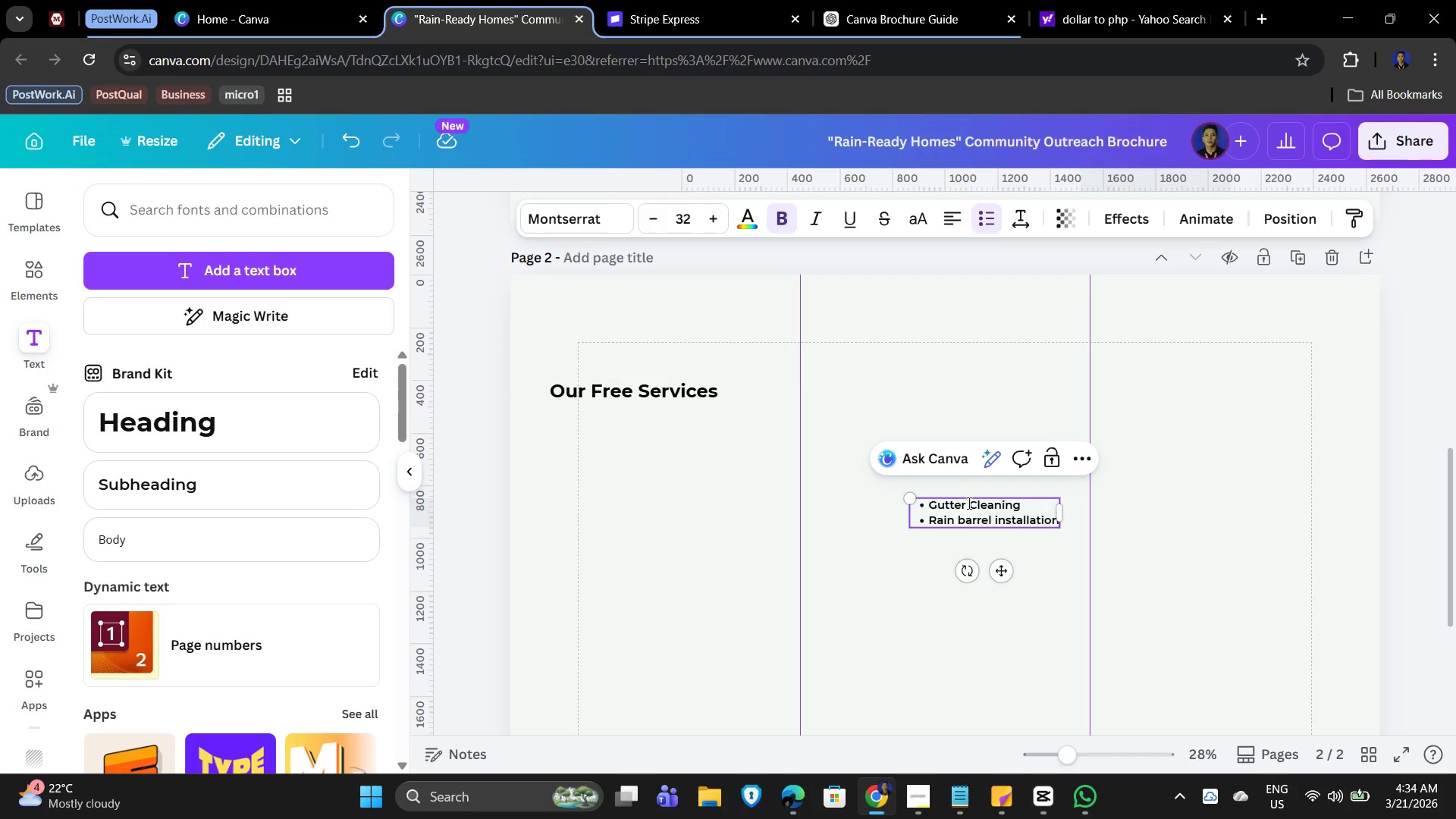 
left_click([974, 510])
 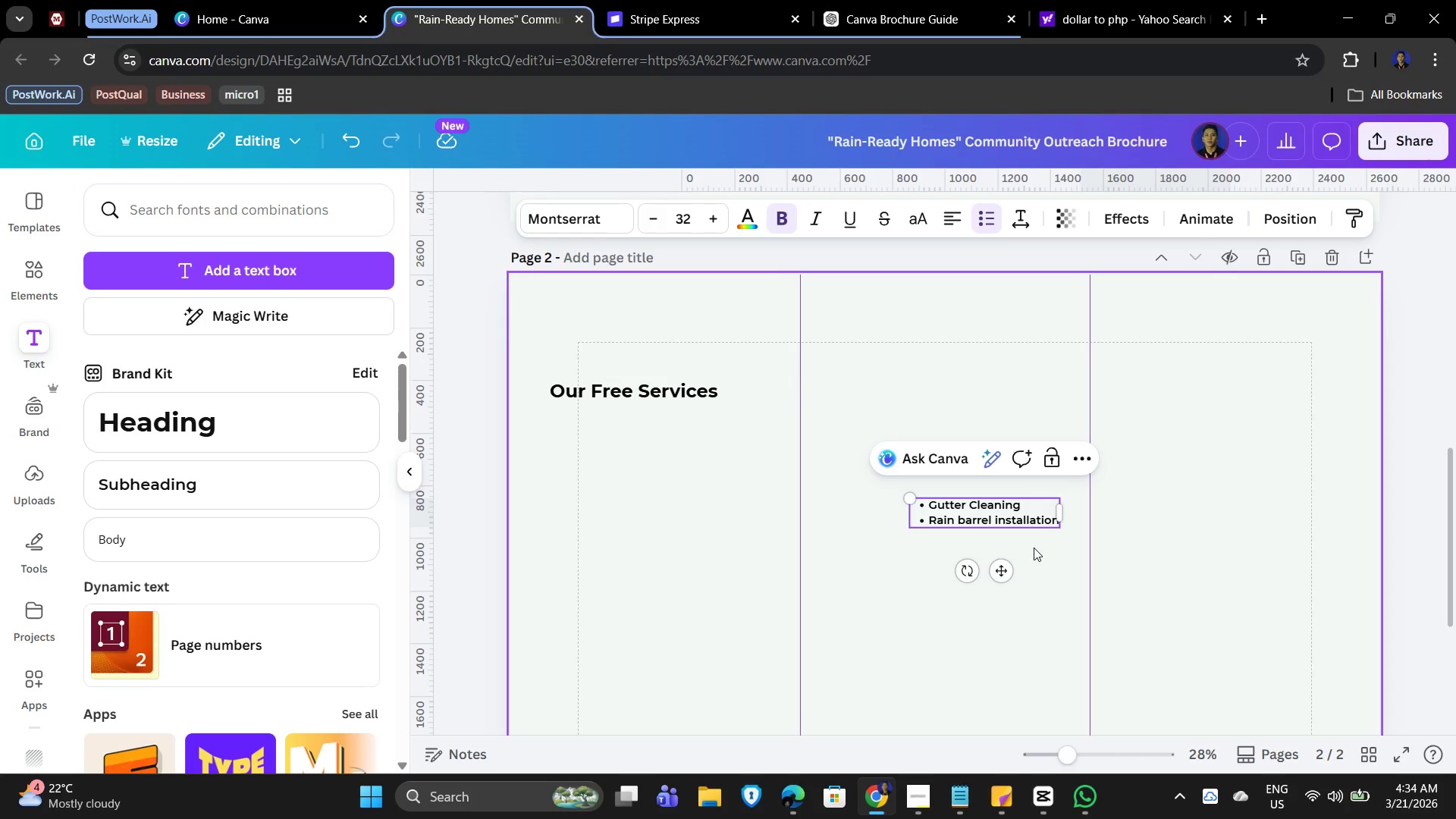 
key(Backspace)
 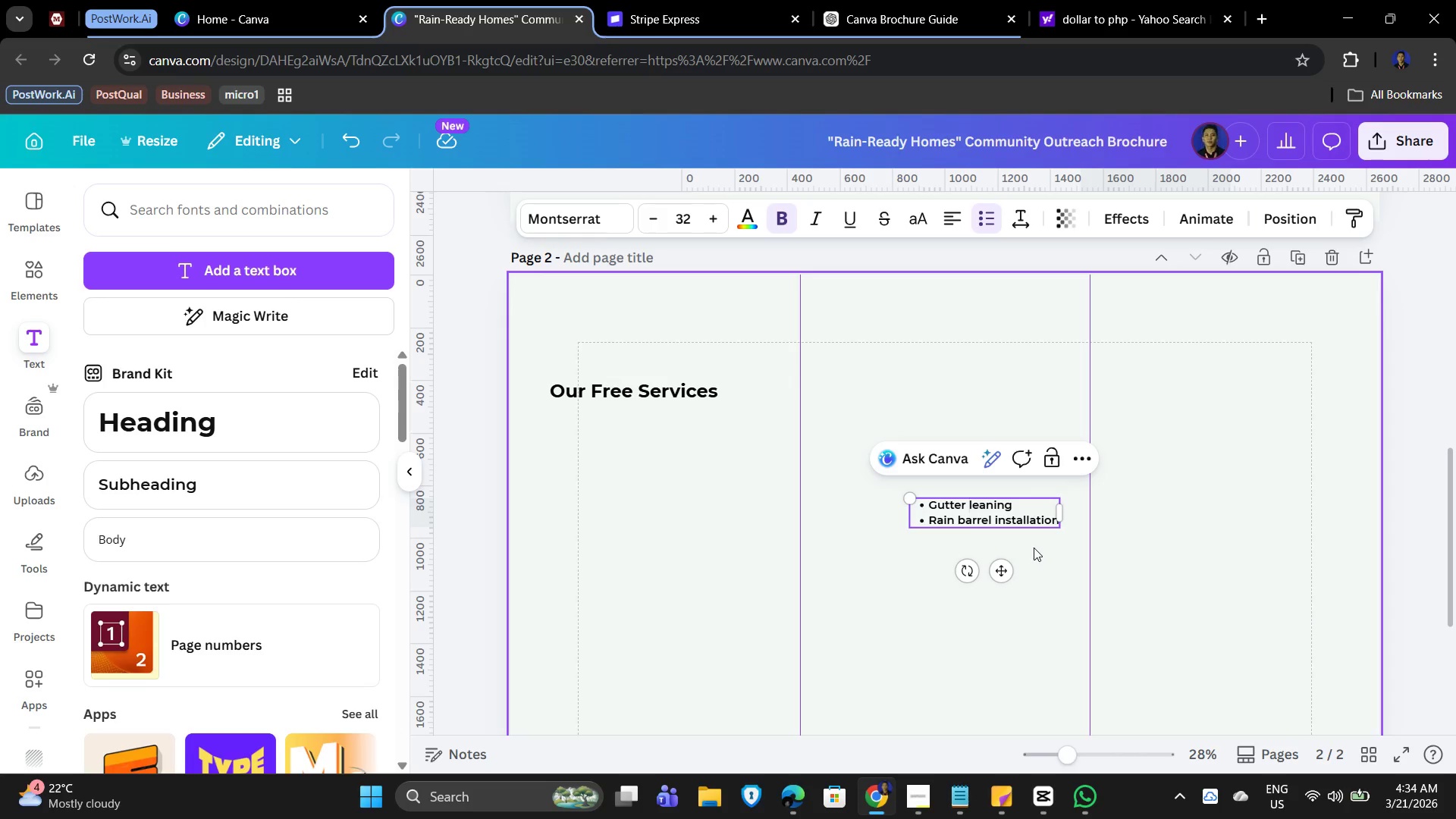 
key(C)
 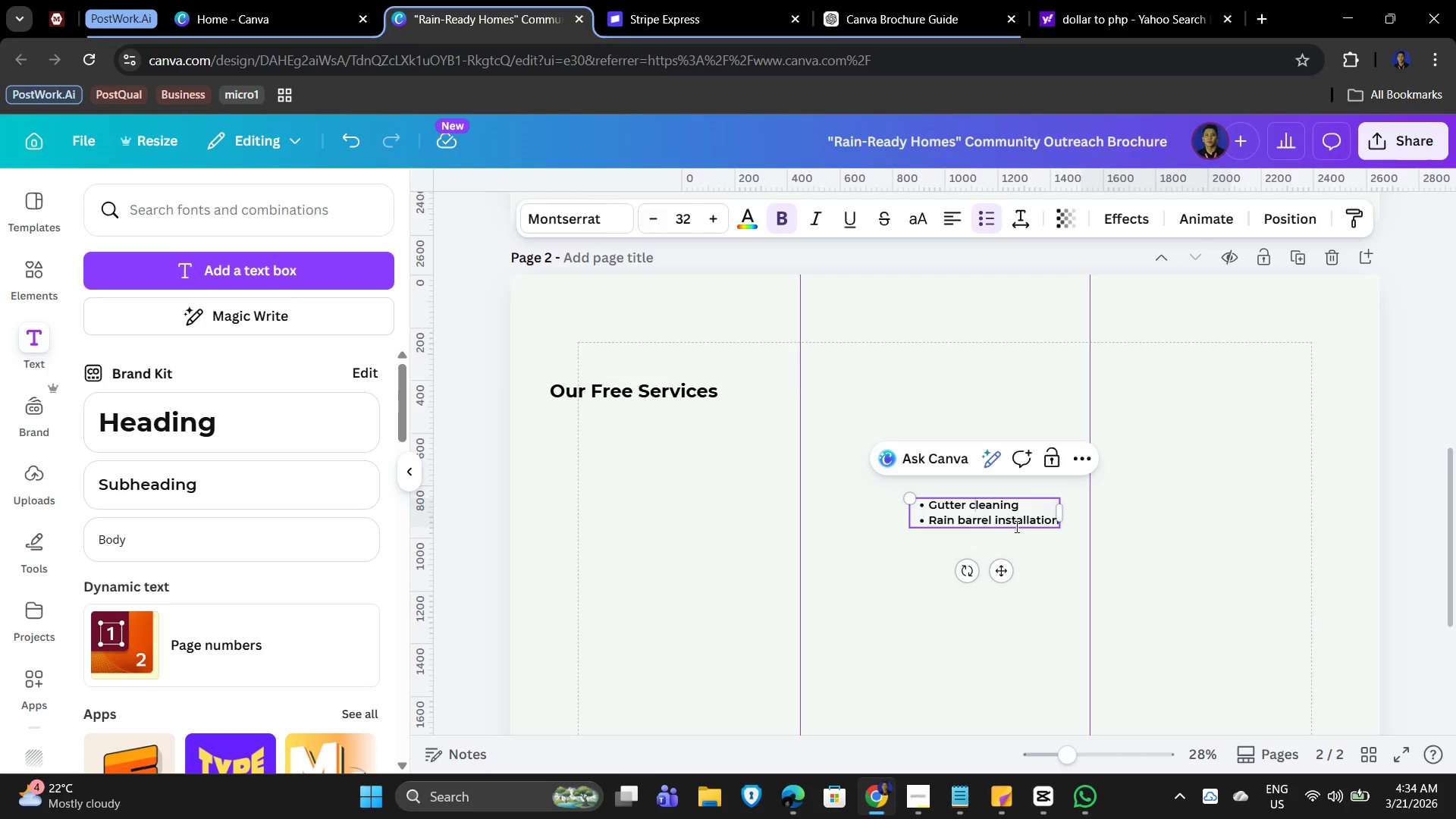 
left_click([1018, 522])
 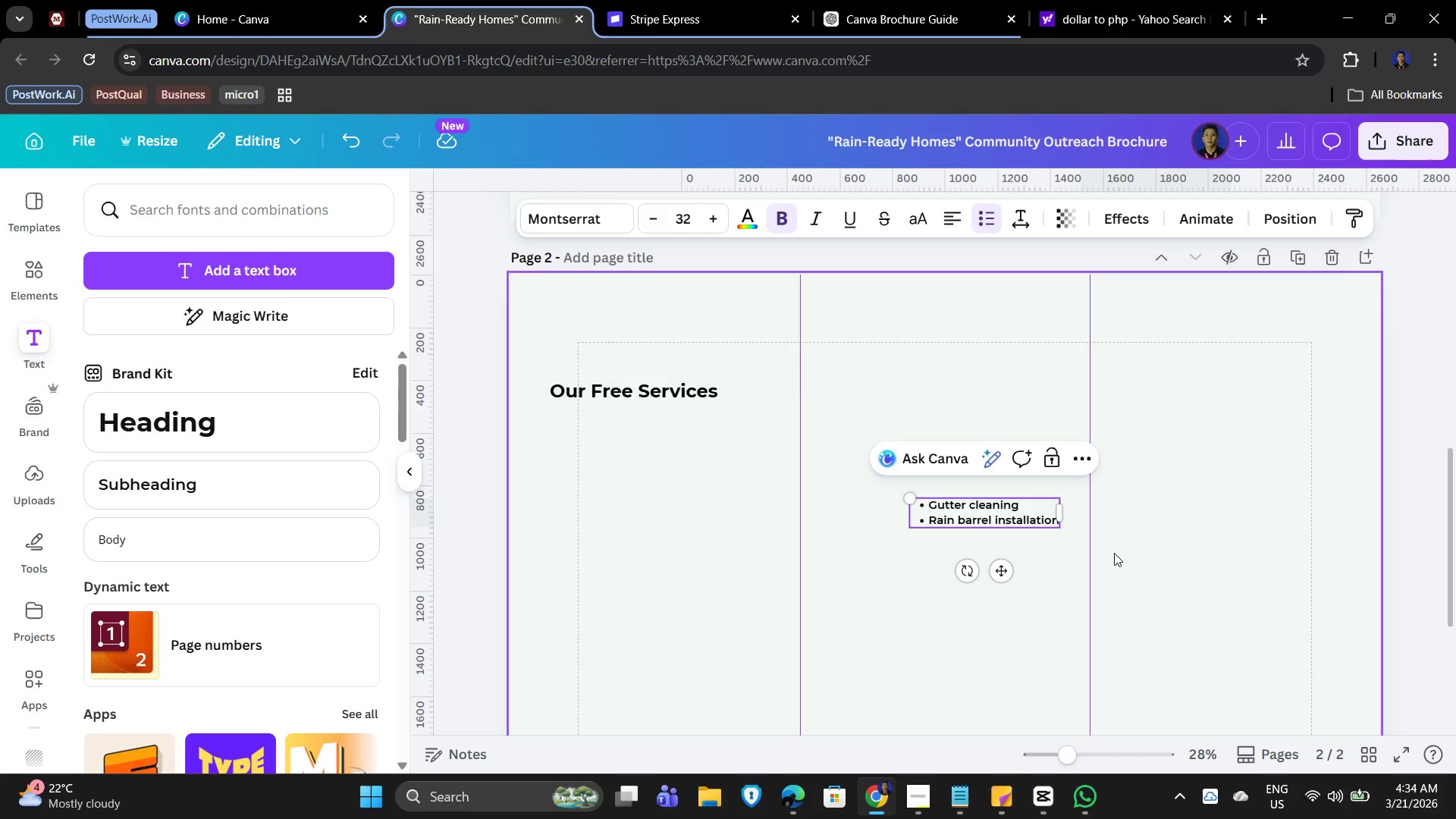 
key(ArrowRight)
 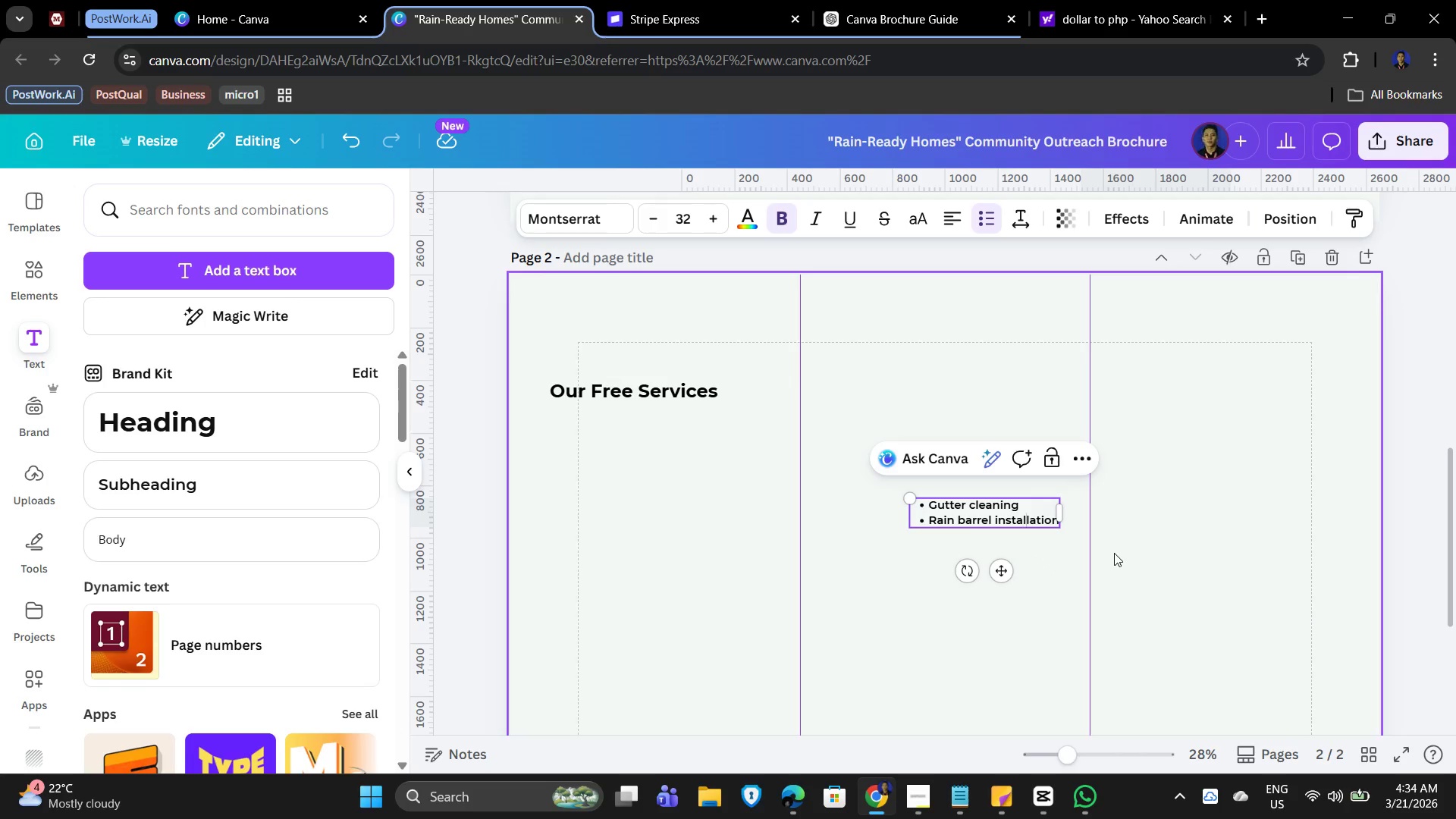 
key(ArrowRight)
 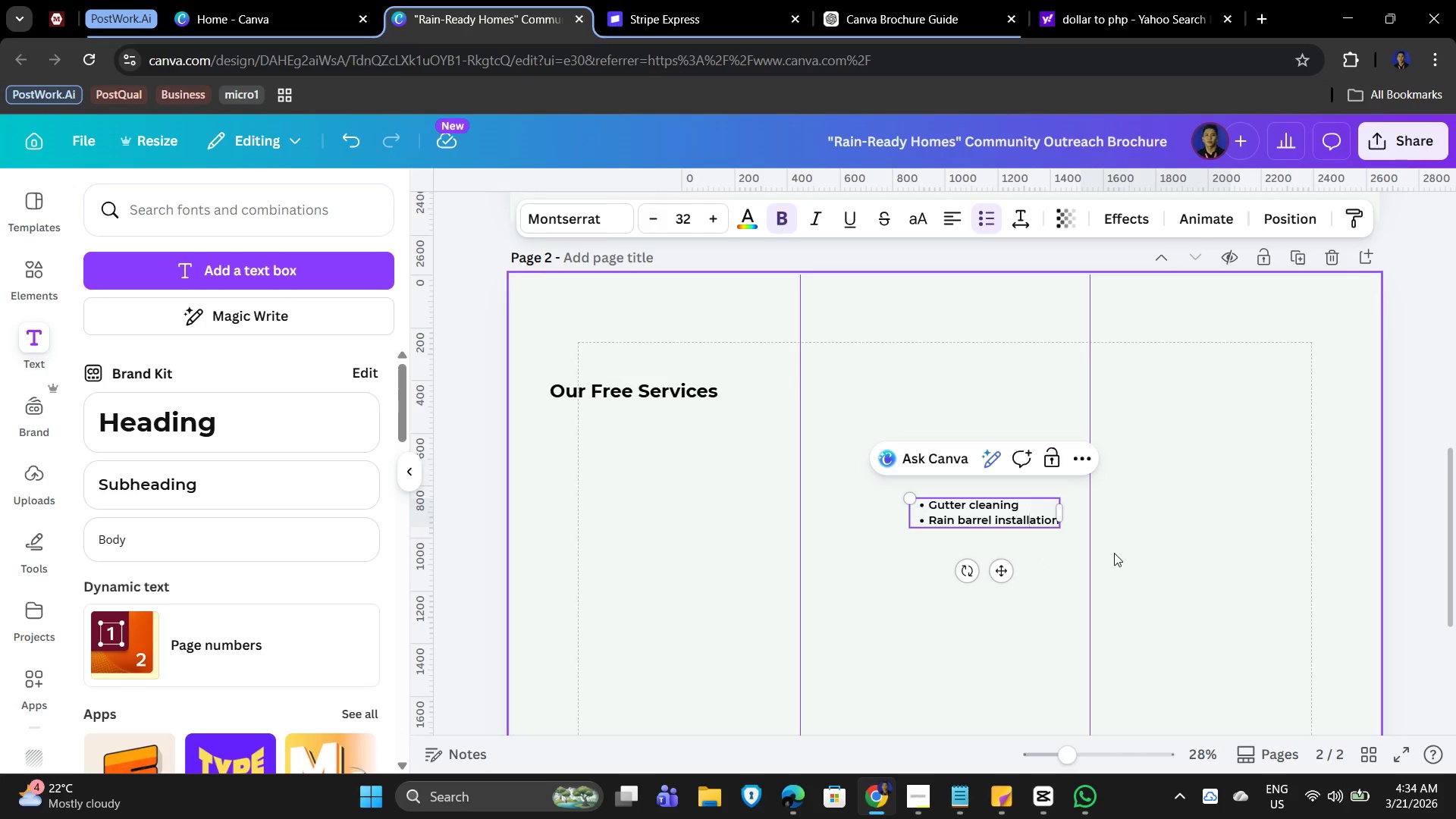 
key(ArrowRight)
 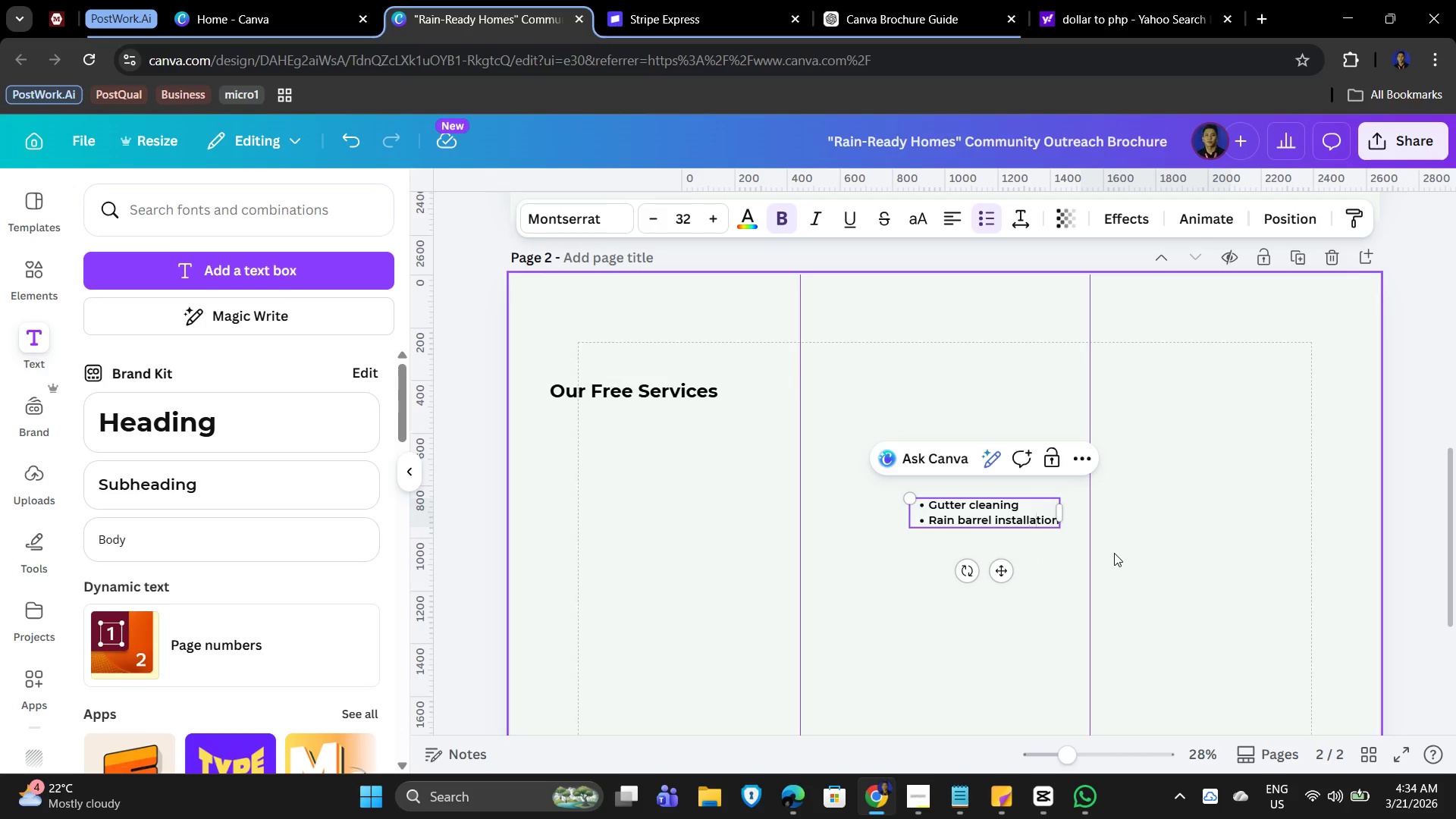 
key(ArrowRight)
 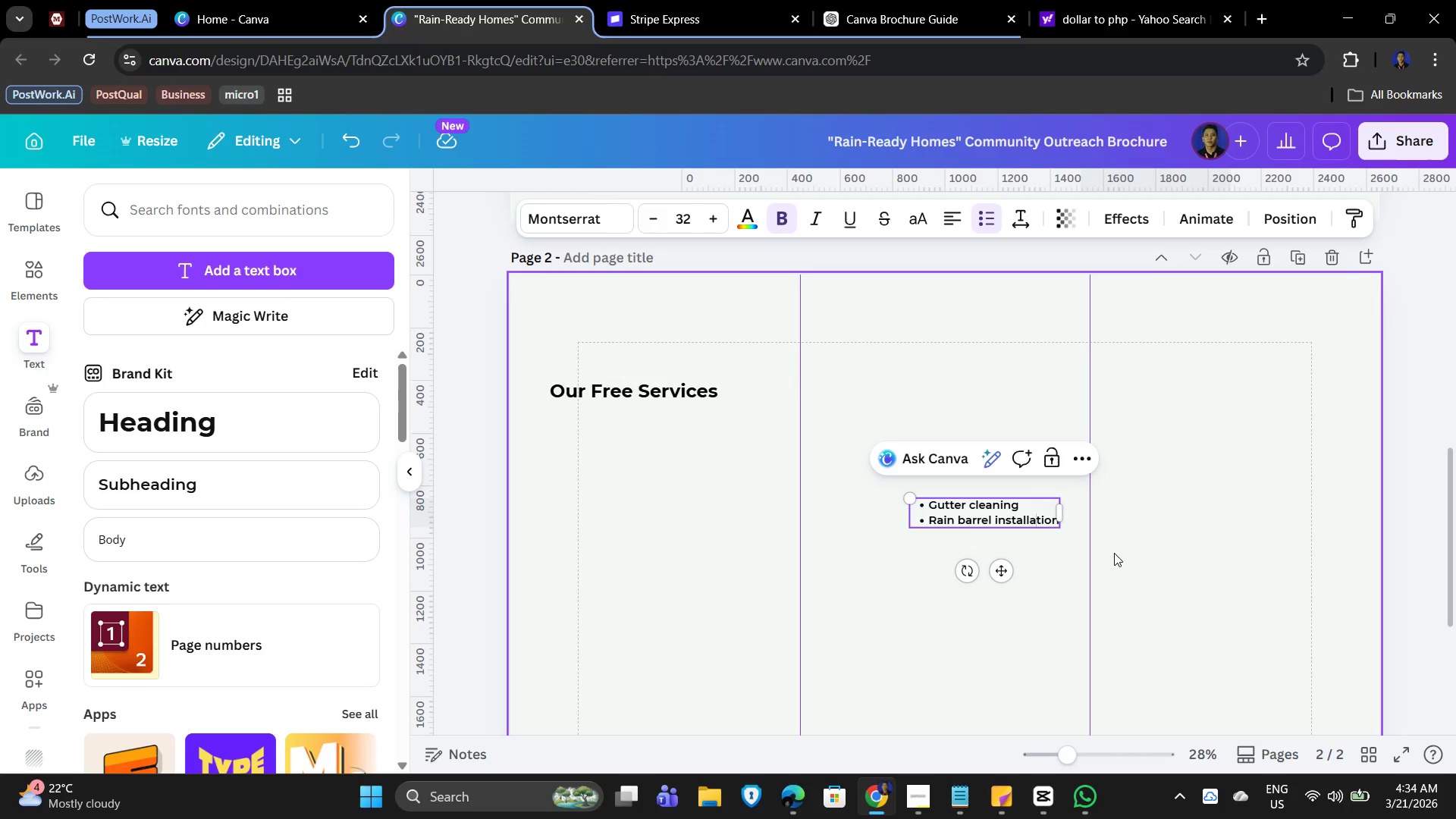 
key(ArrowRight)
 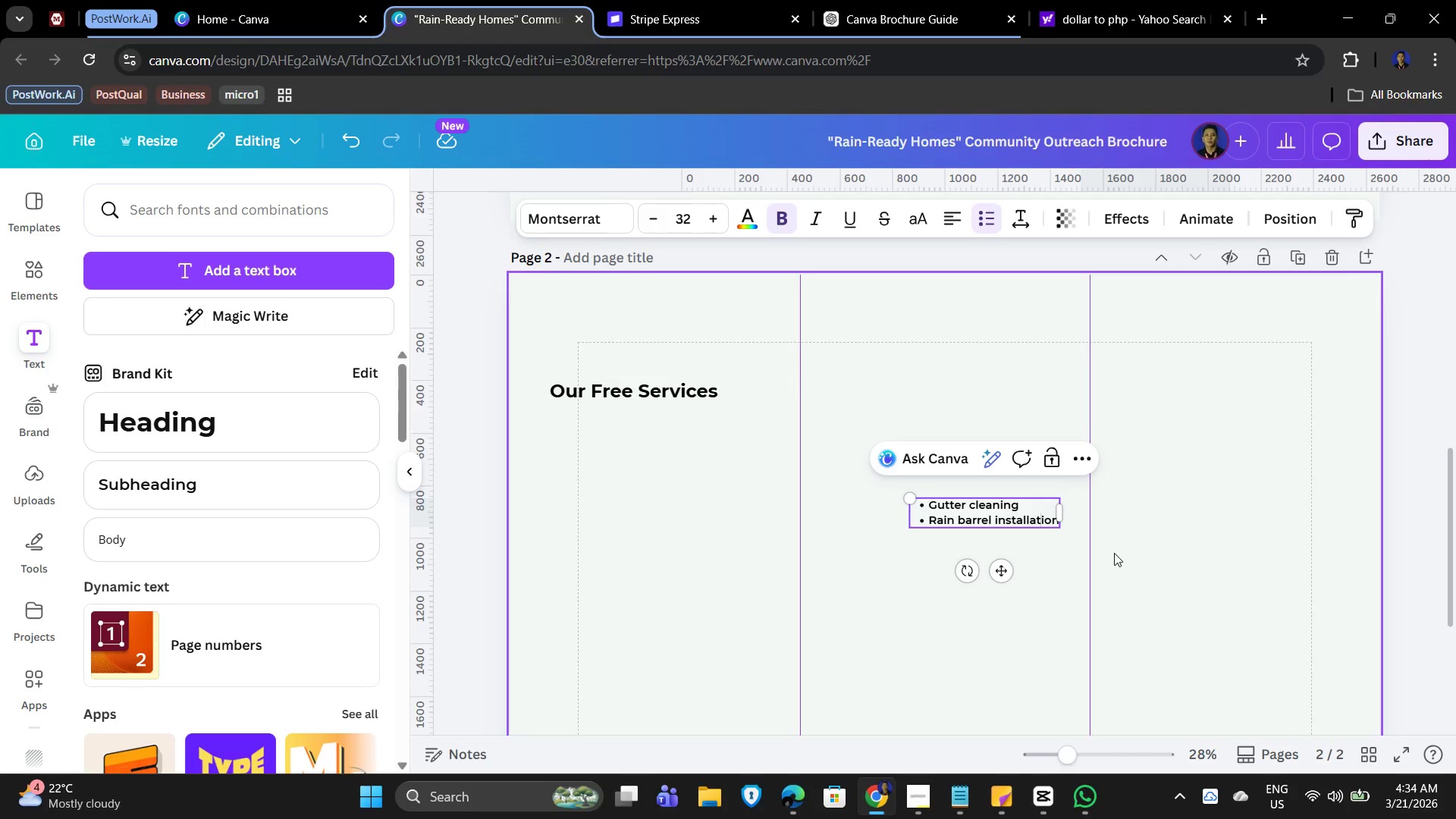 
key(ArrowRight)
 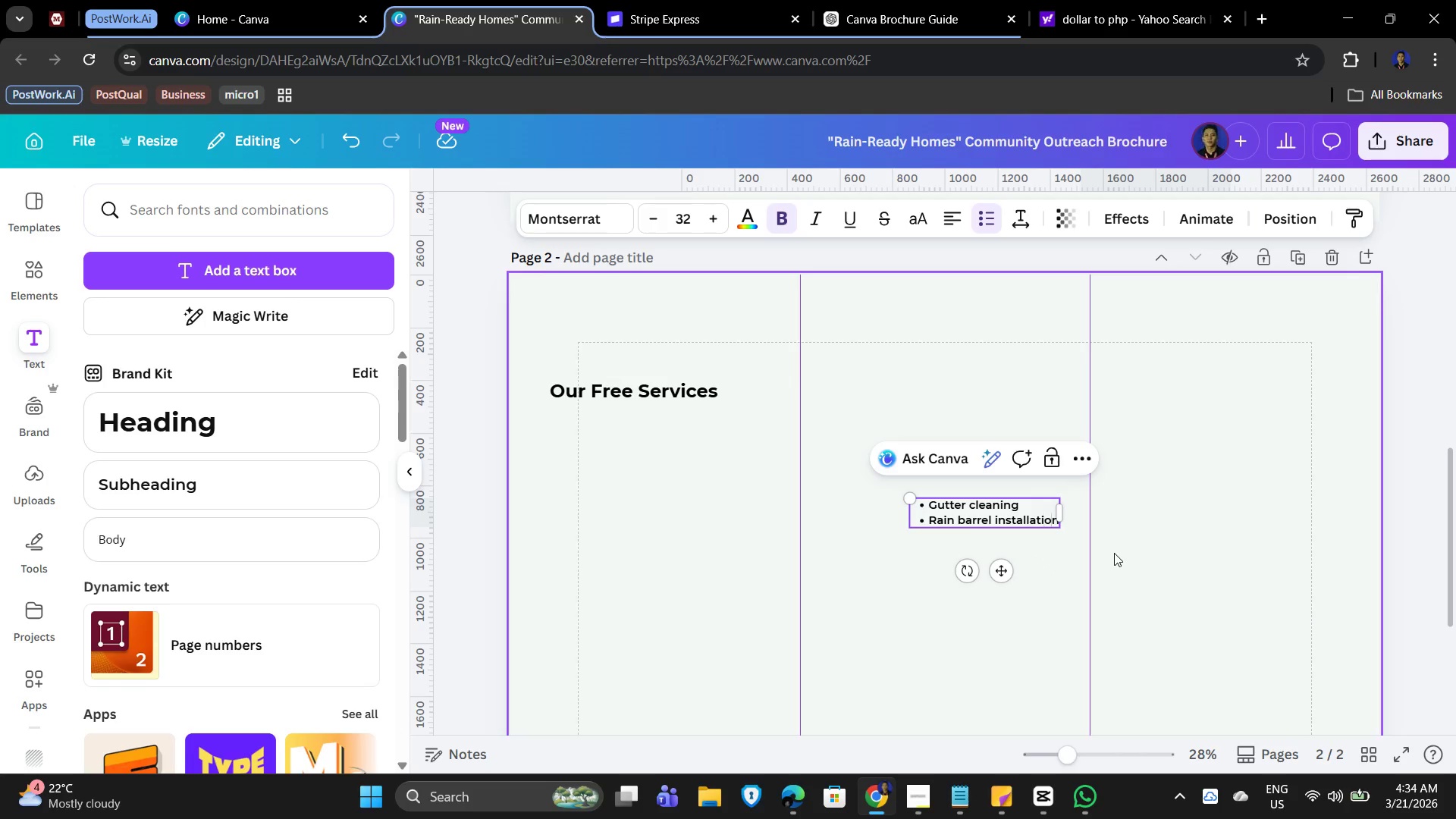 
key(ArrowRight)
 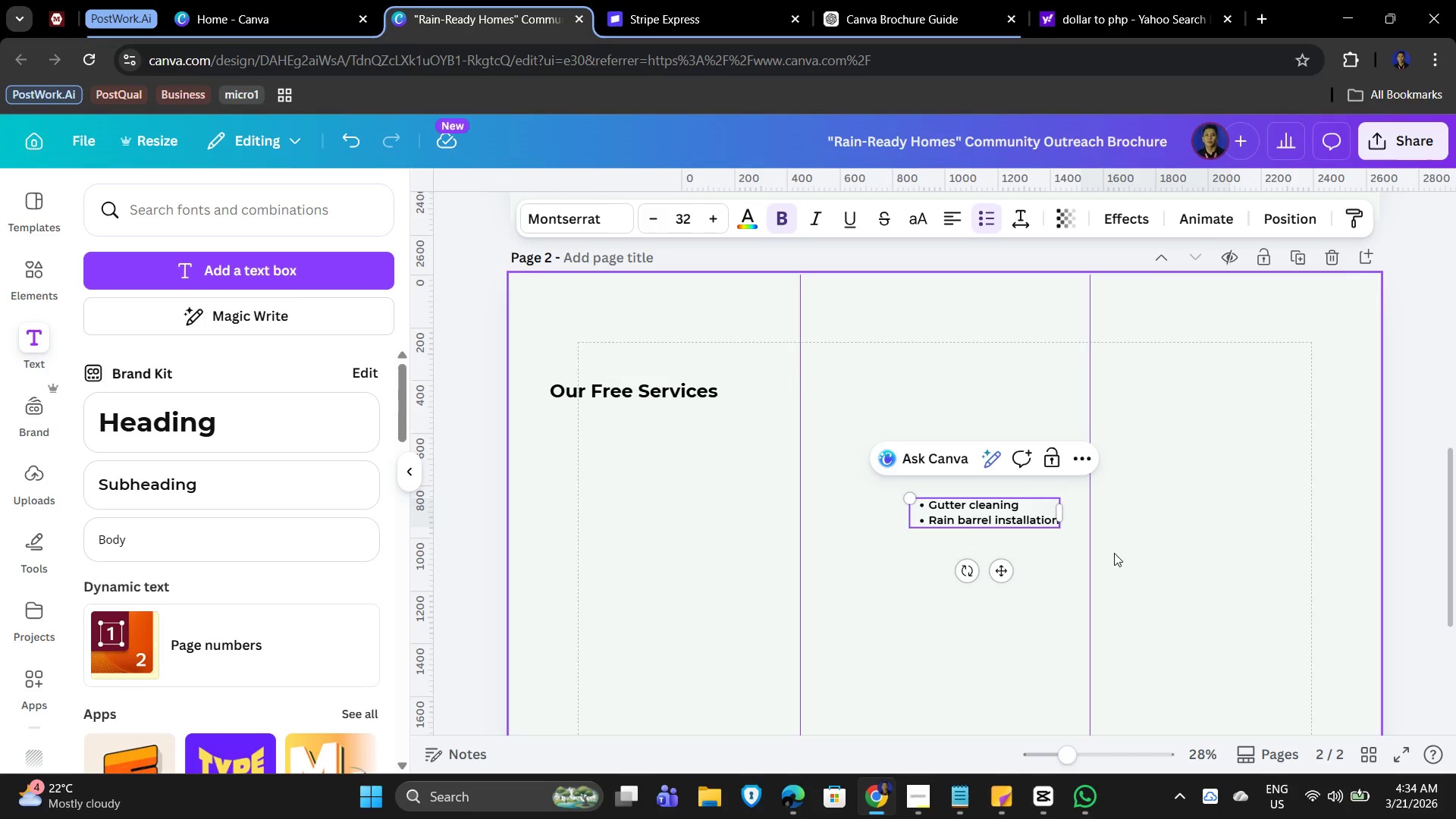 
key(ArrowRight)
 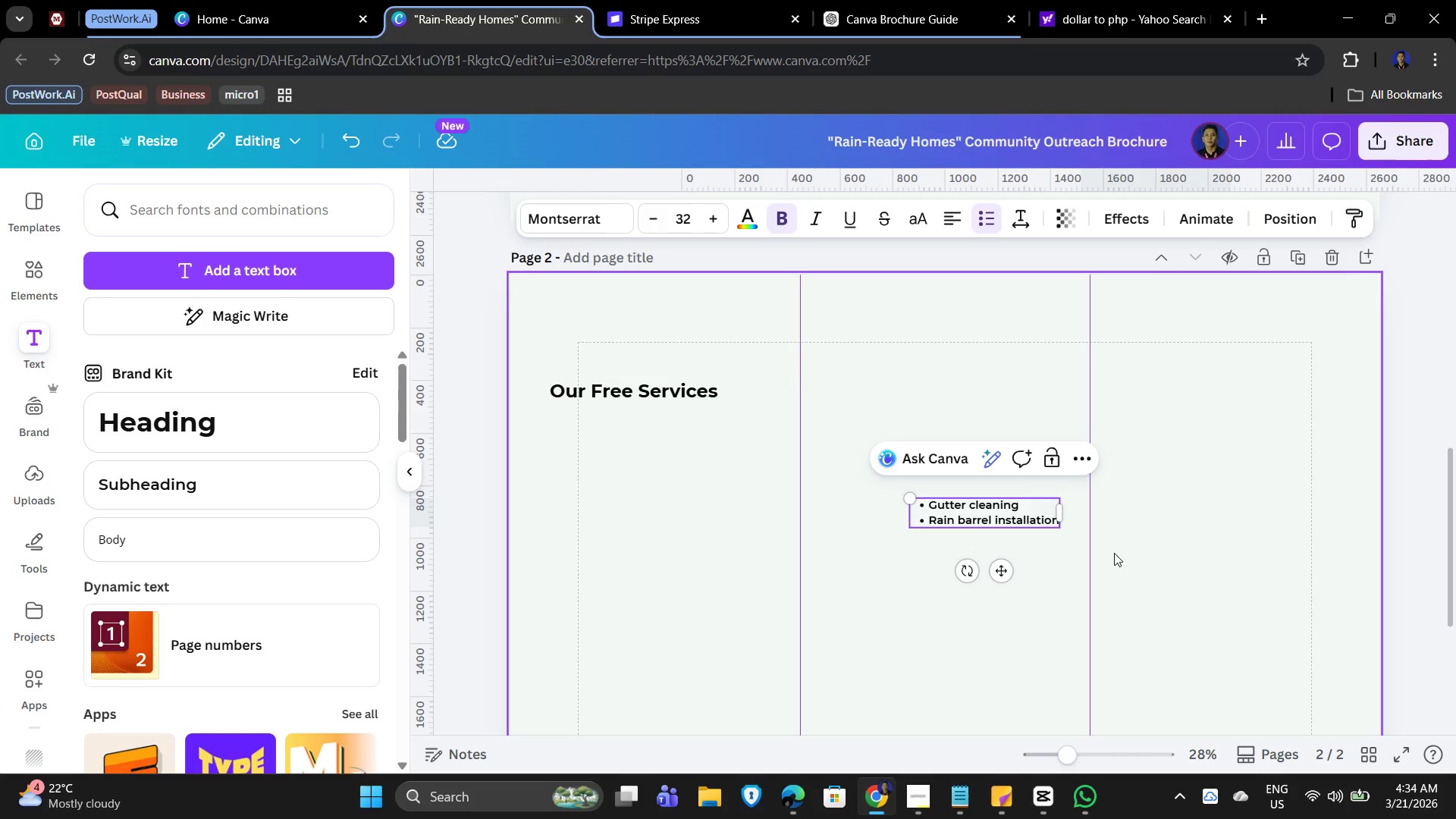 
key(ArrowRight)
 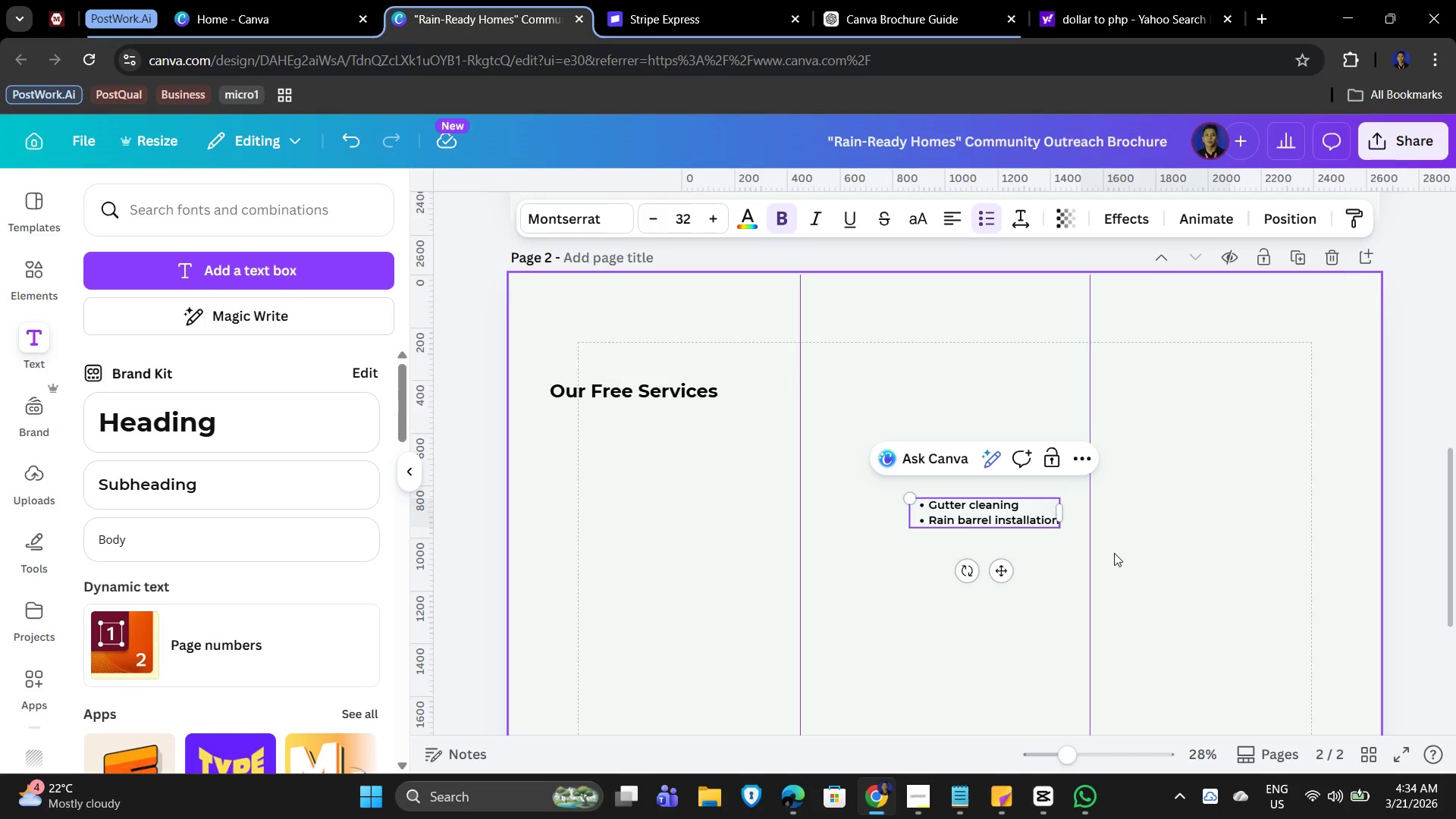 
key(ArrowRight)
 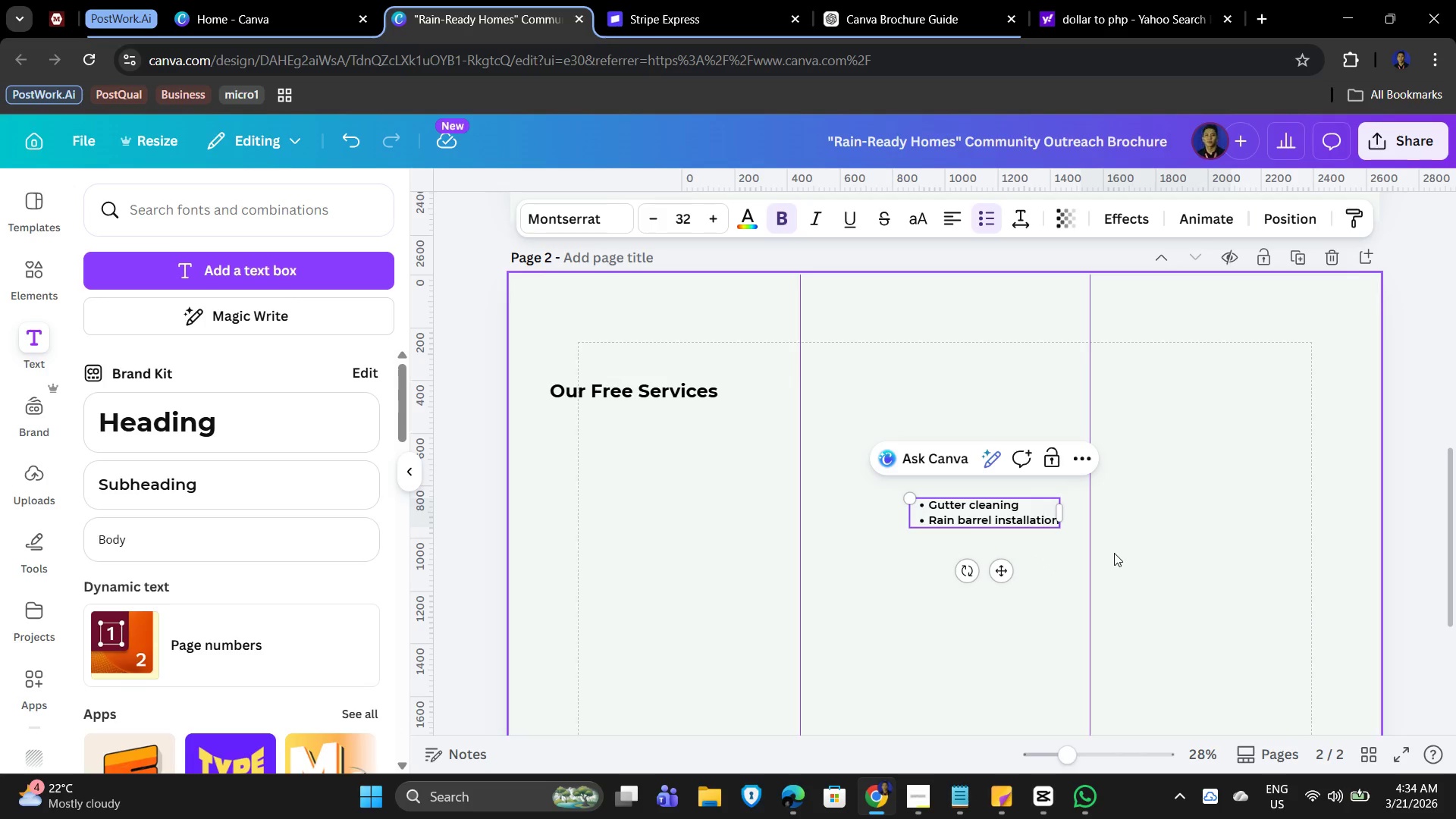 
key(Enter)
 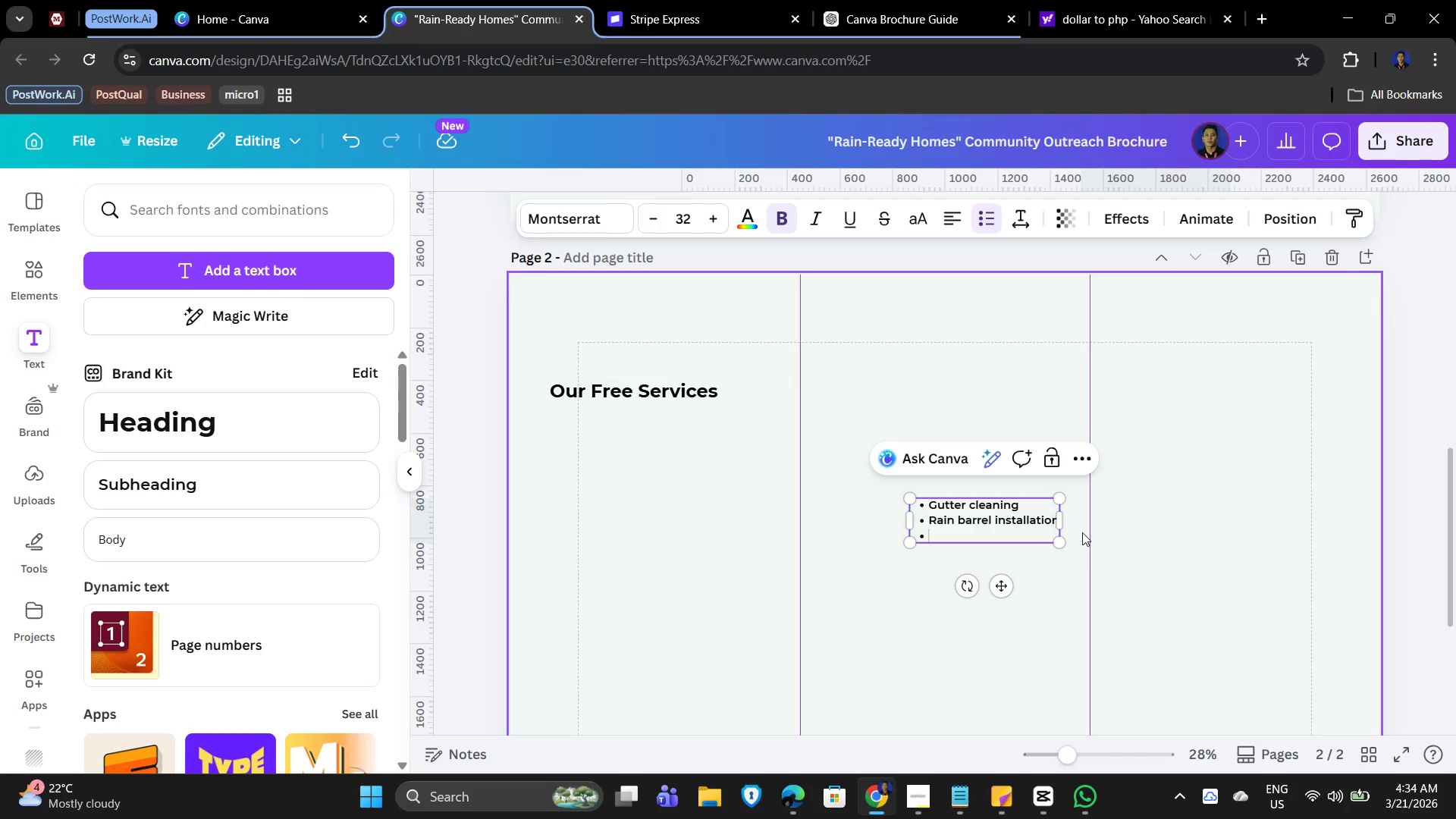 
type(Home inspection)
 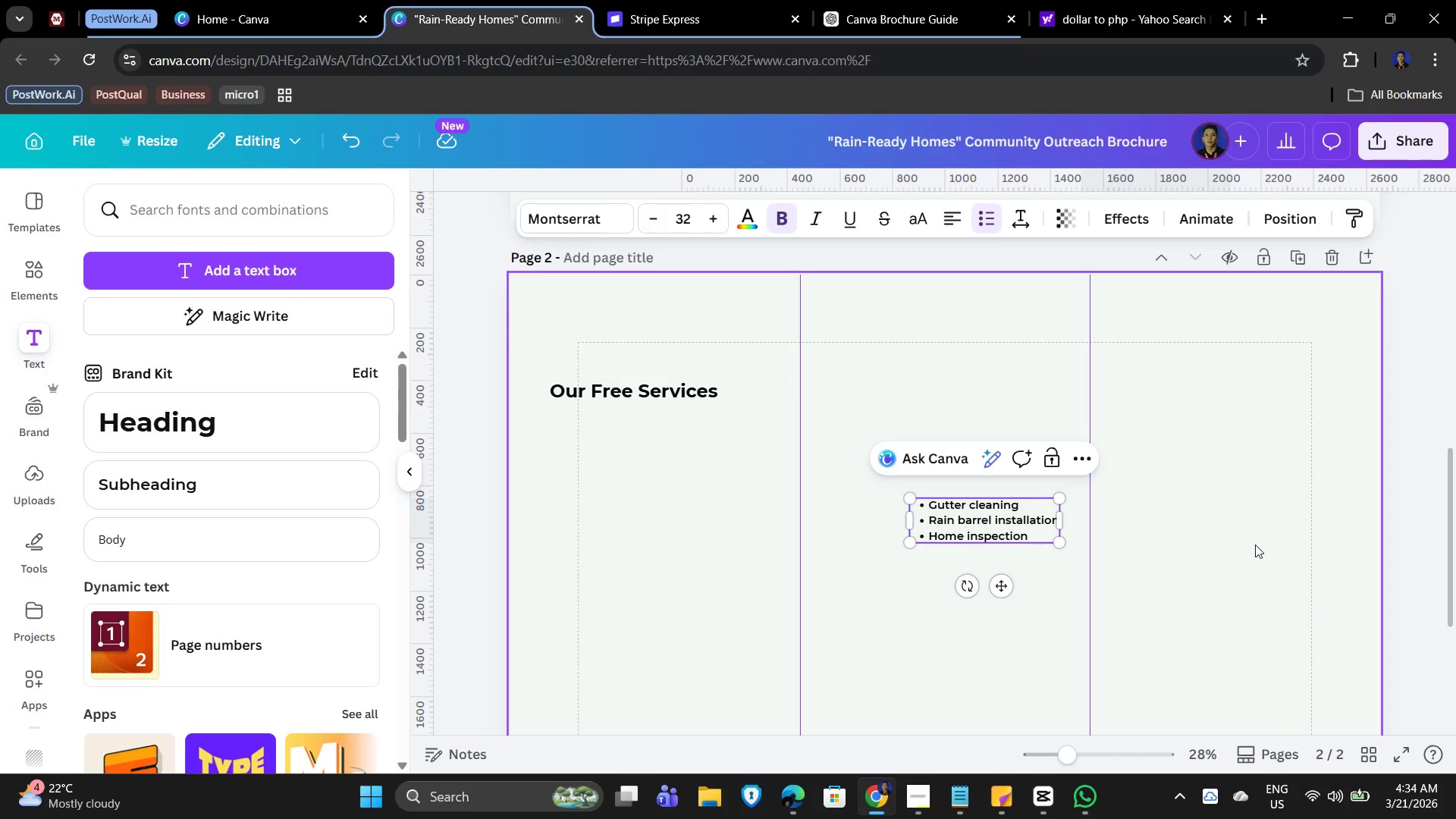 
left_click([981, 531])
 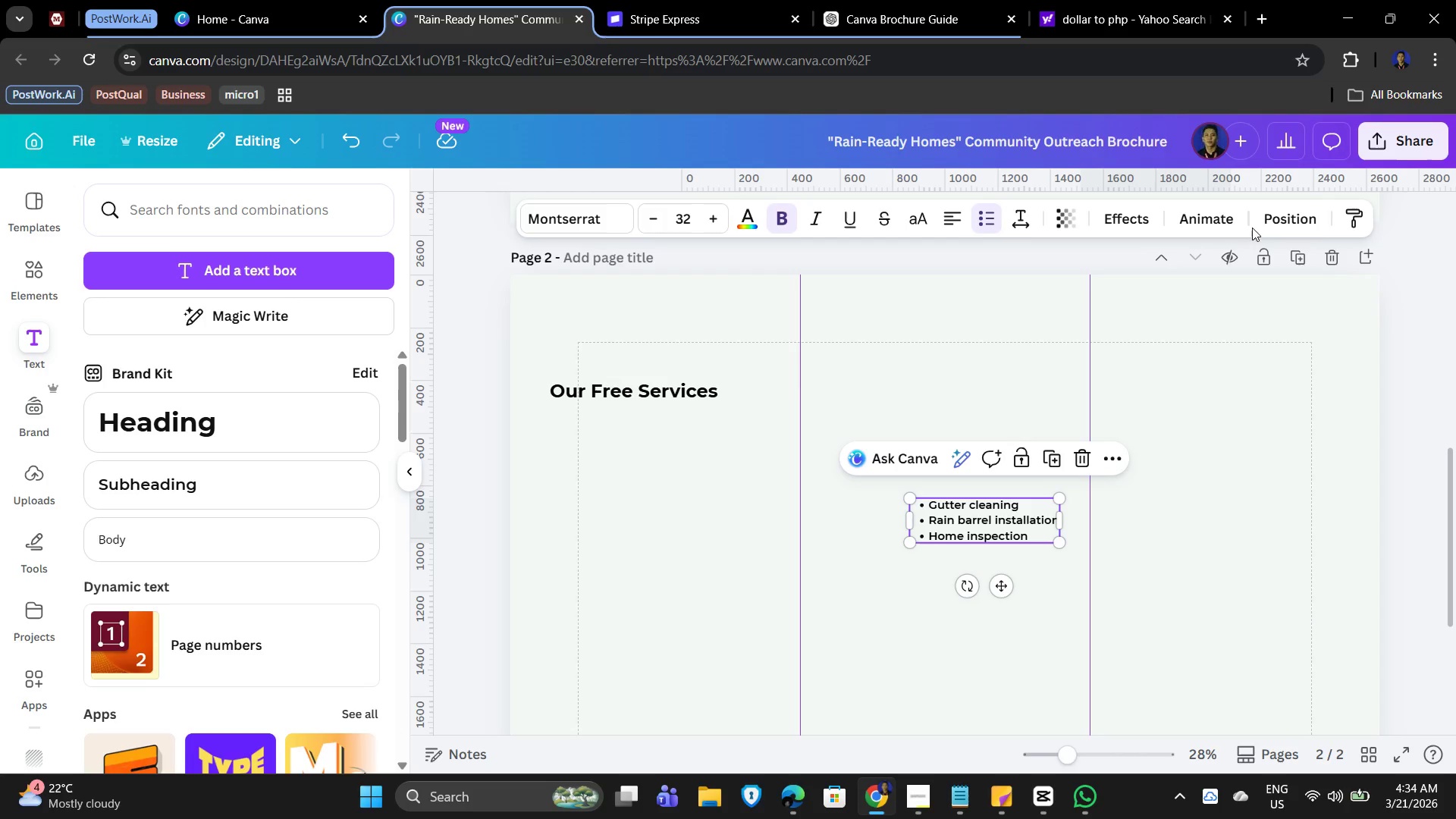 
left_click([1287, 214])
 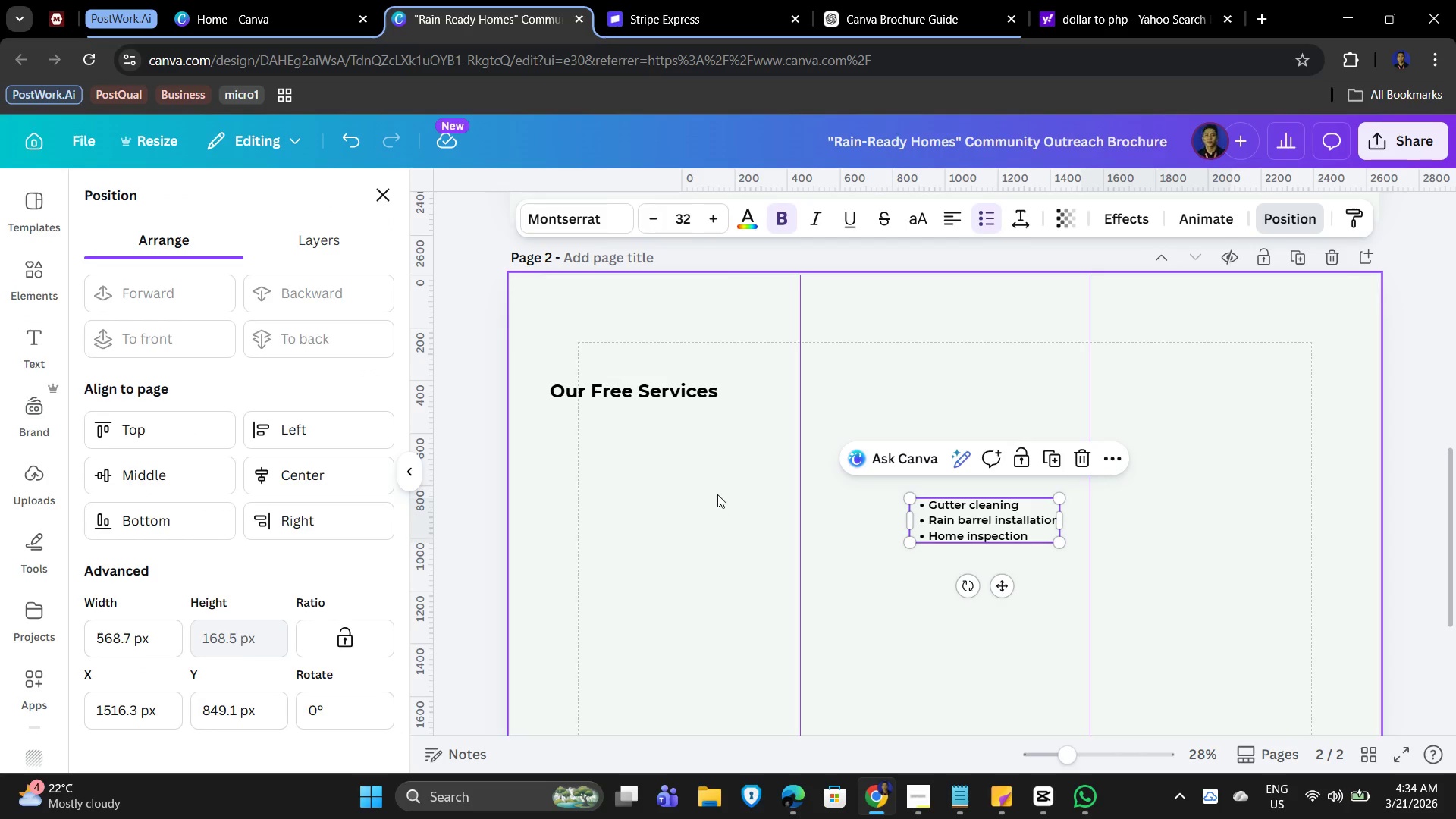 
wait(8.05)
 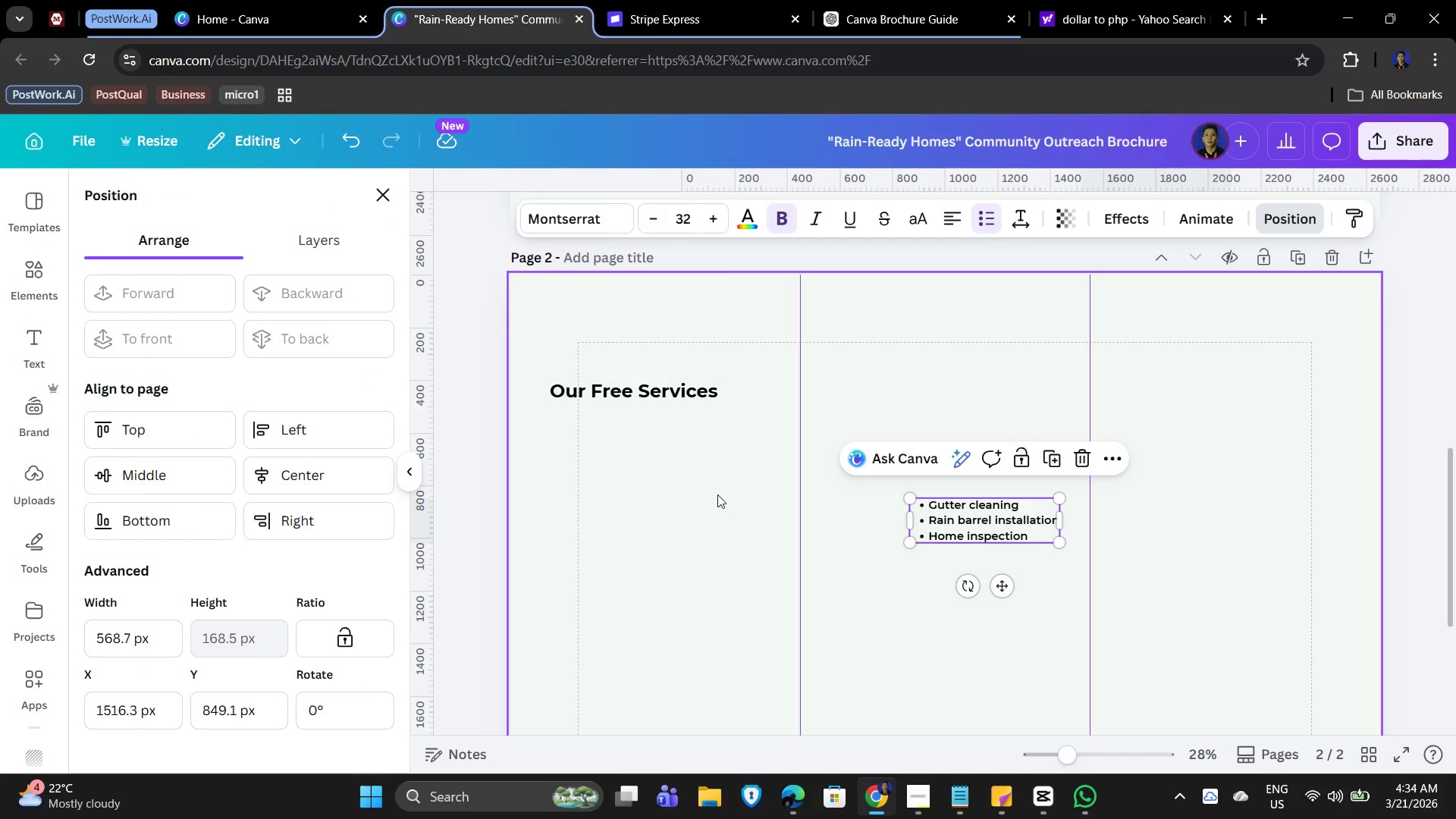 
left_click([140, 707])
 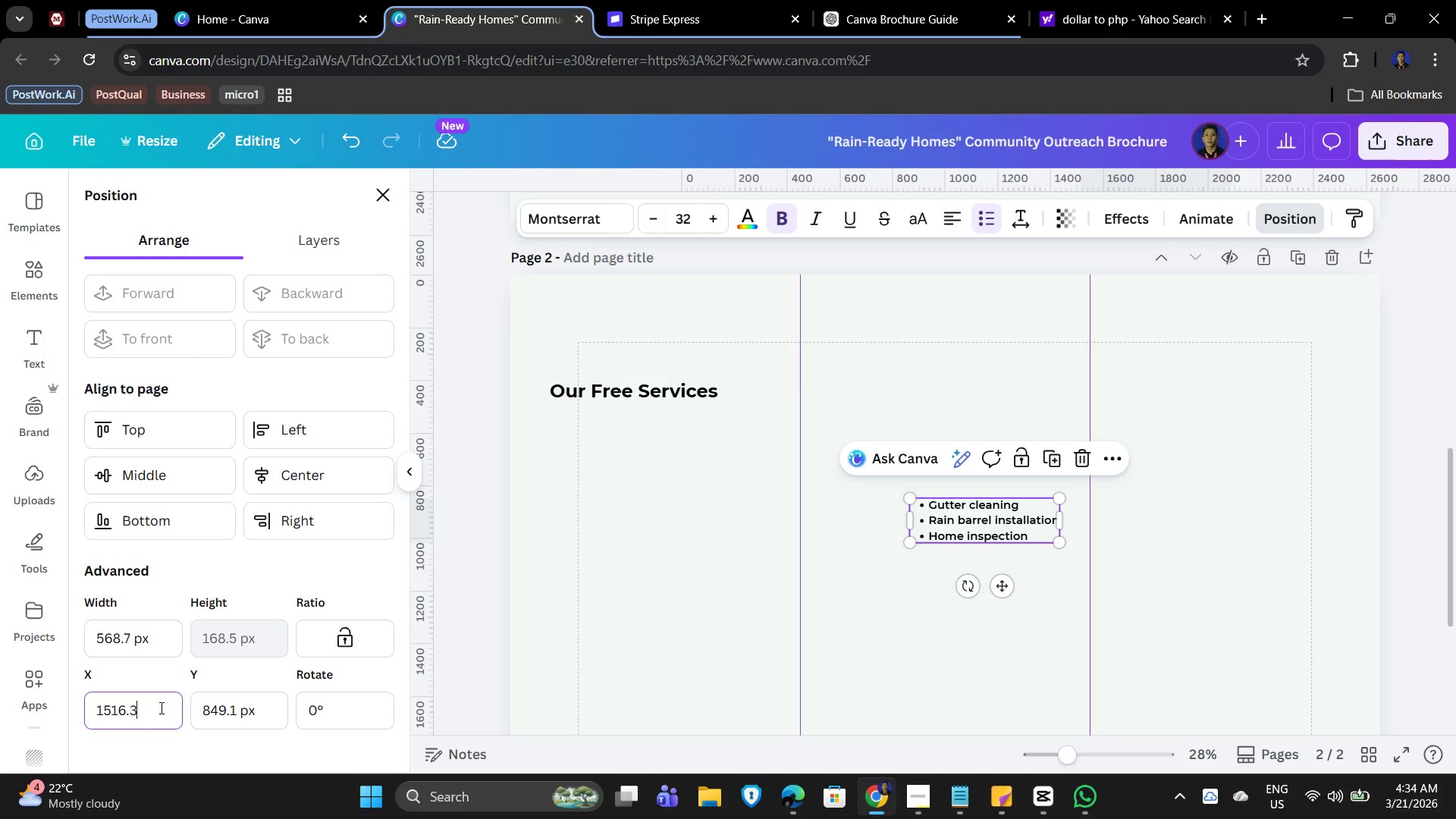 
left_click_drag(start_coordinate=[160, 708], to_coordinate=[64, 690])
 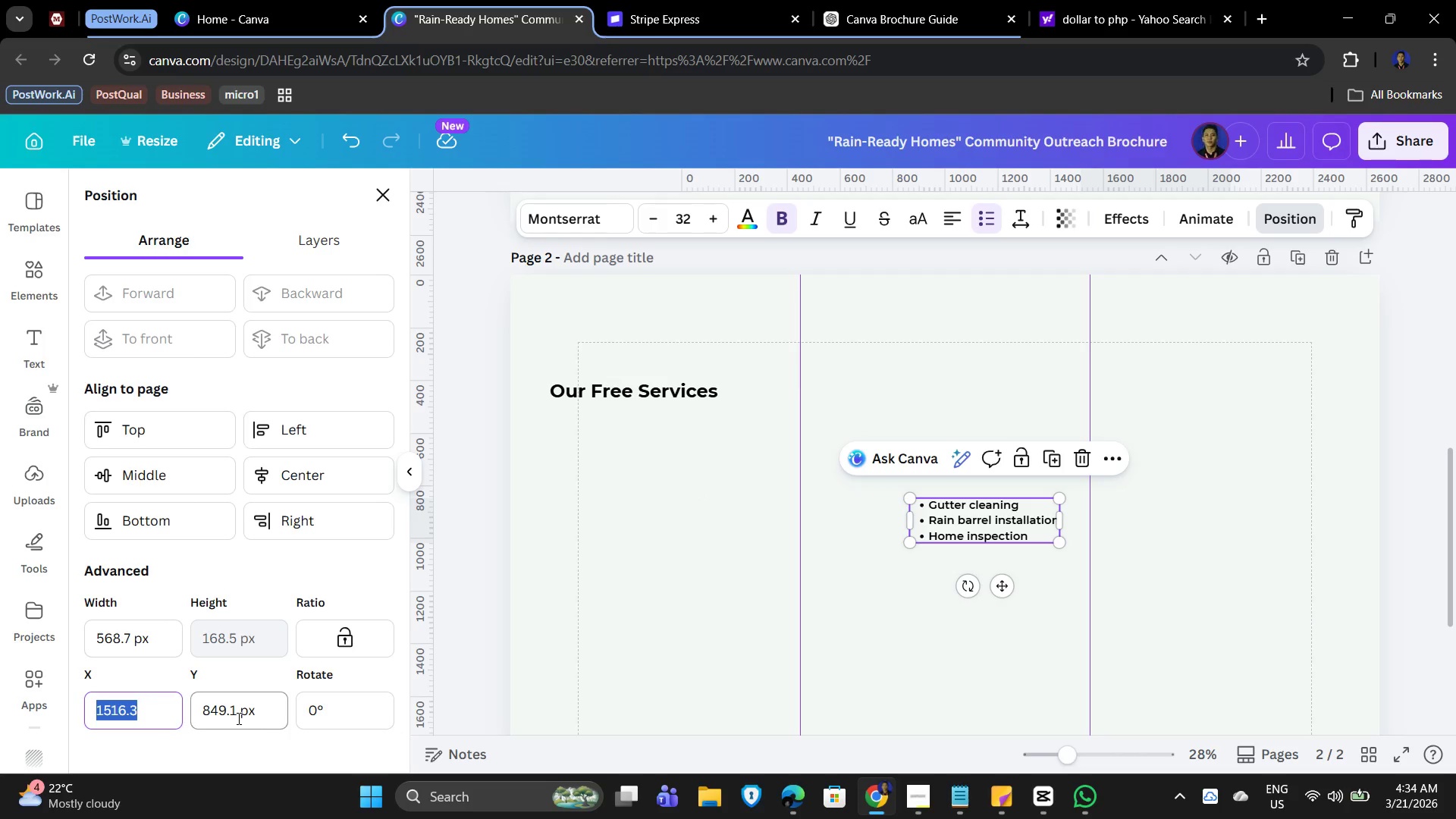 
key(Numpad1)
 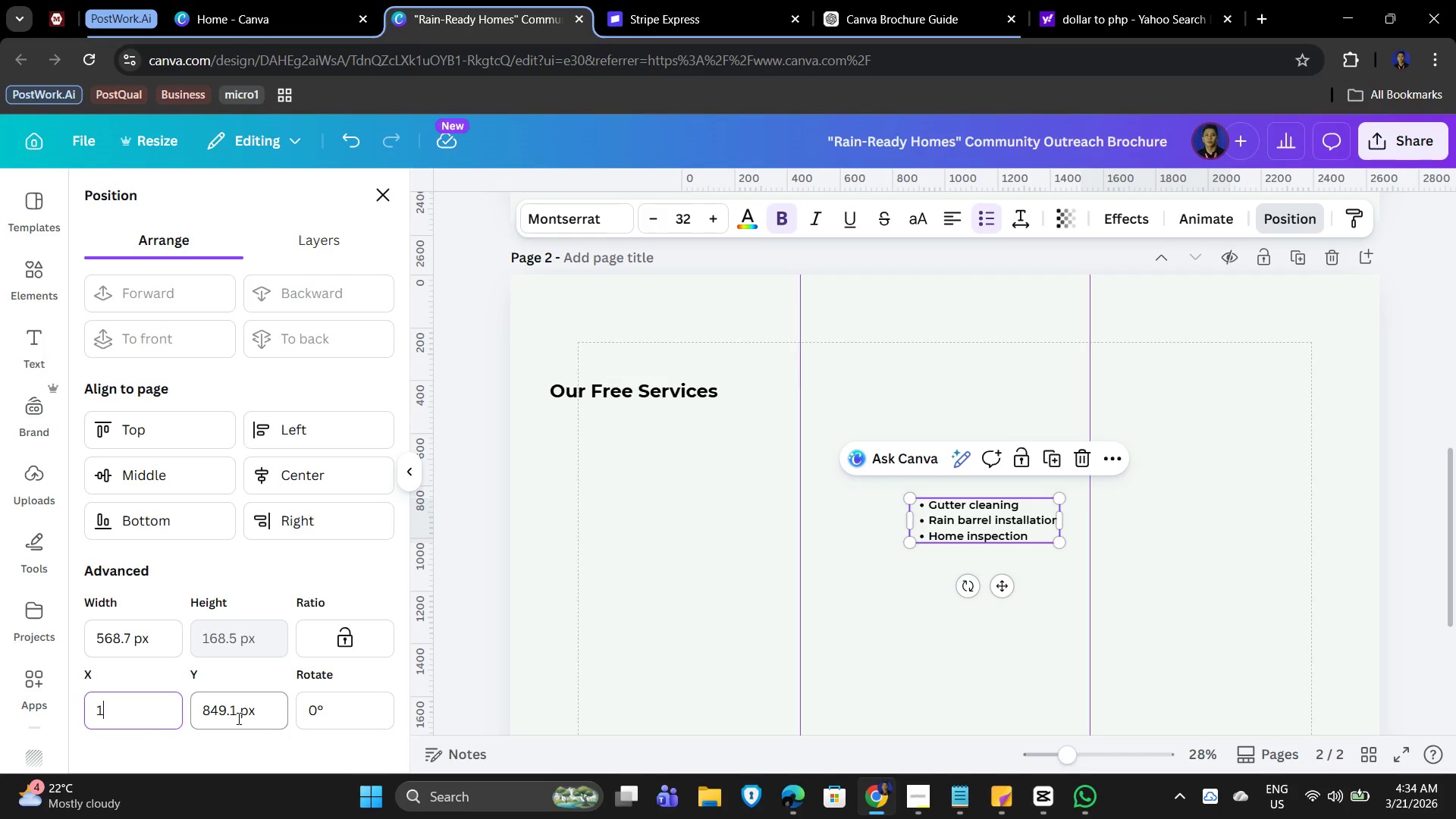 
key(Numpad5)
 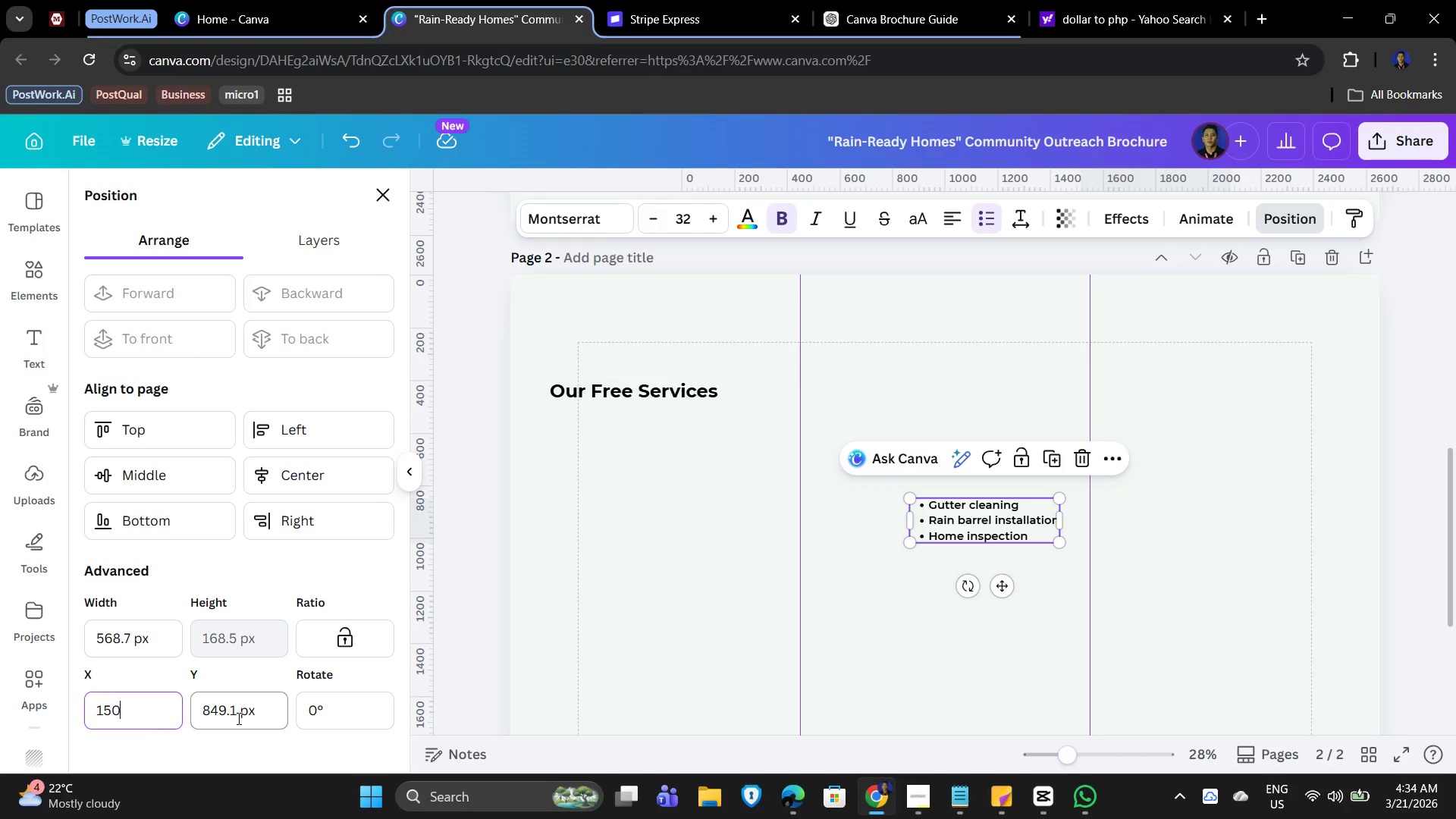 
key(Numpad0)
 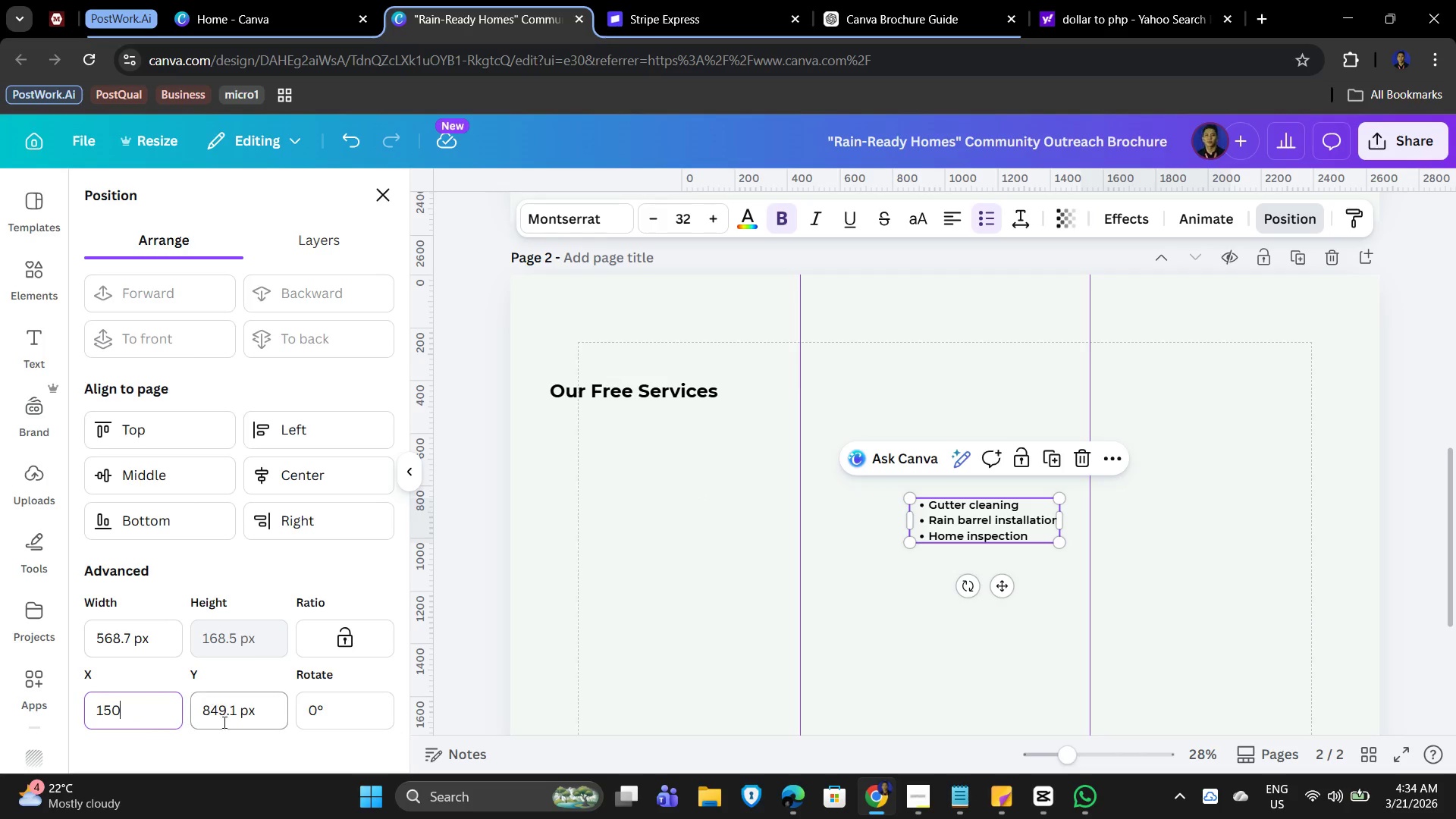 
left_click([234, 712])
 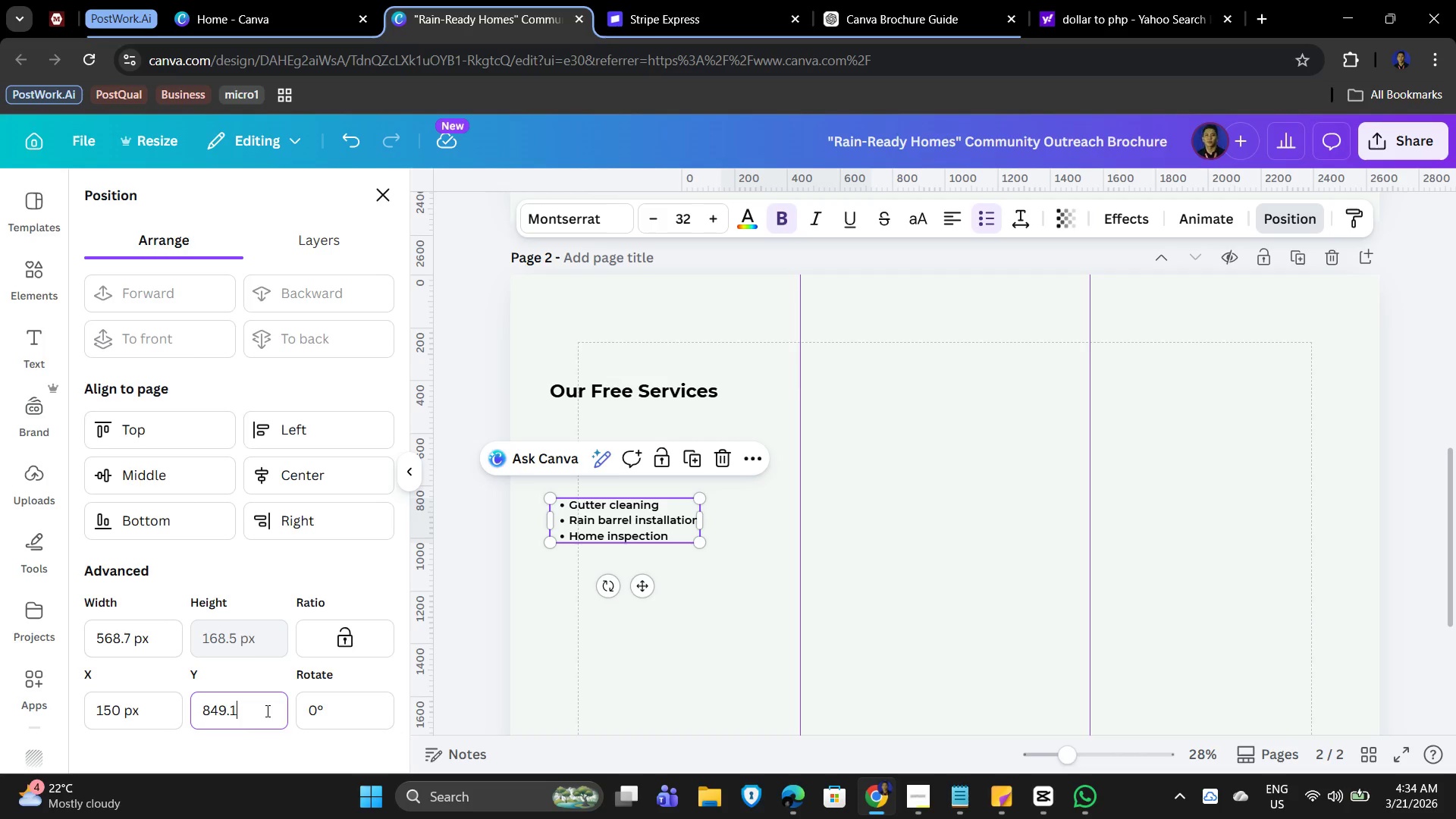 
left_click_drag(start_coordinate=[266, 709], to_coordinate=[166, 717])
 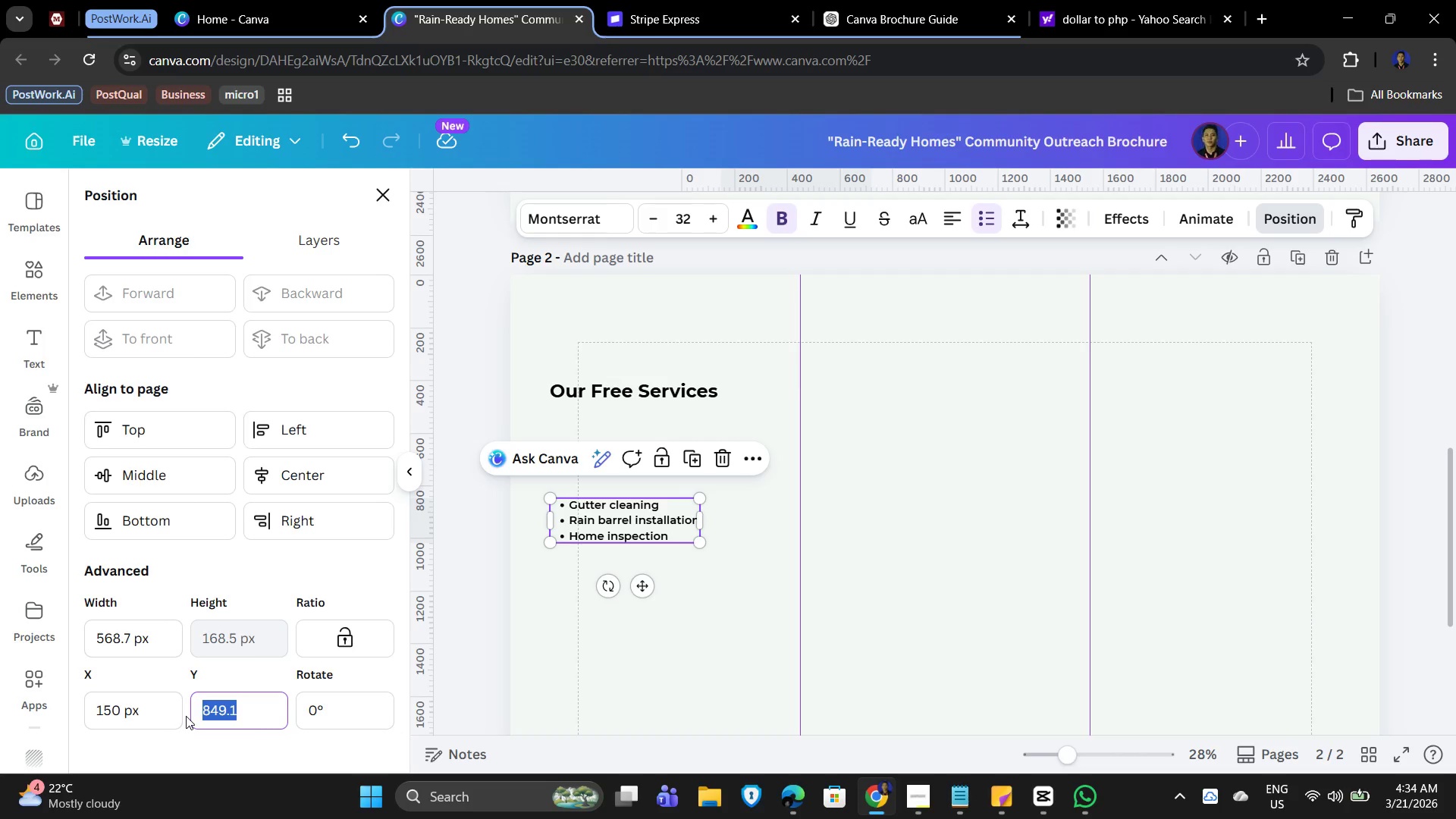 
key(Numpad4)
 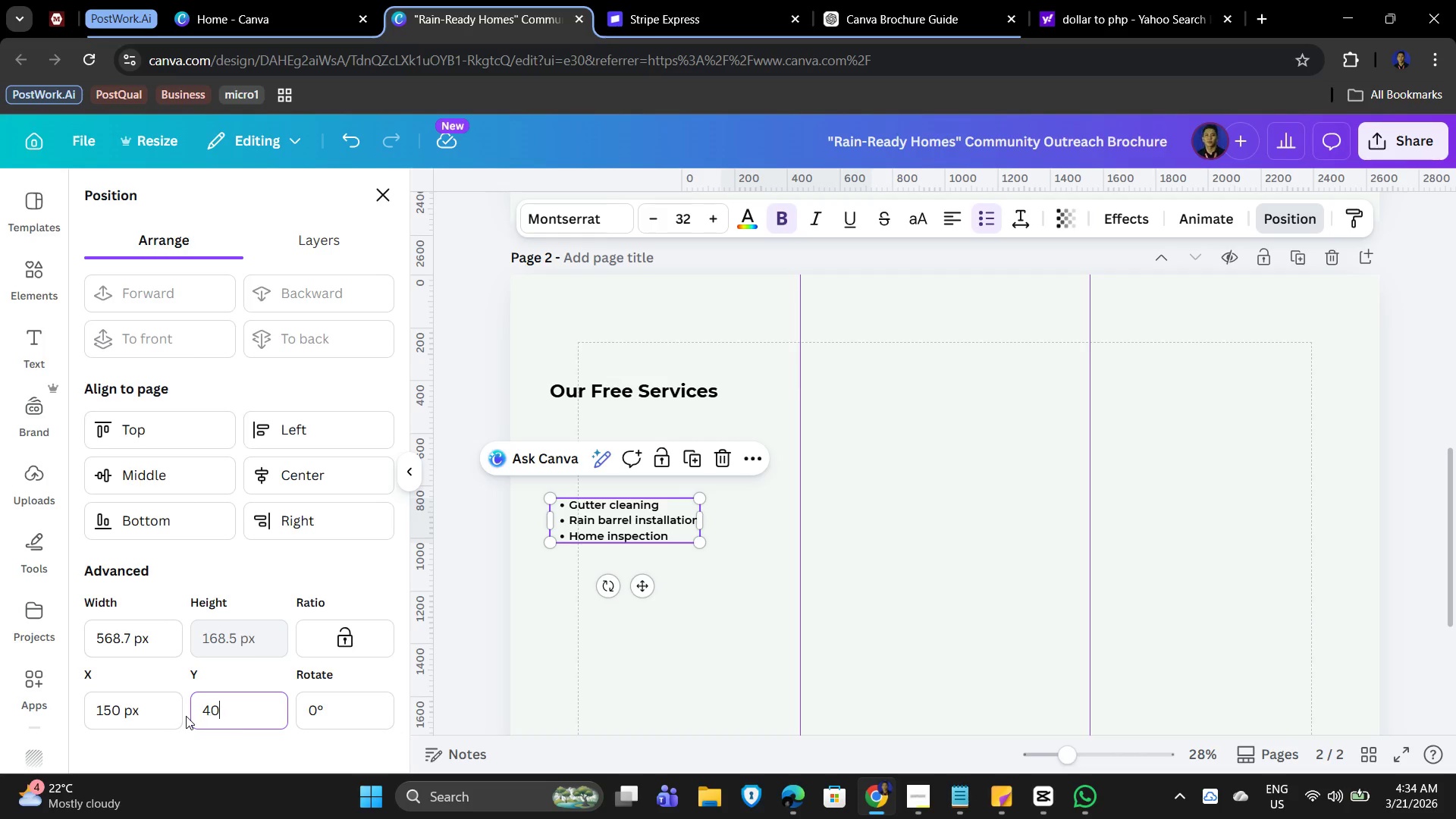 
key(Numpad0)
 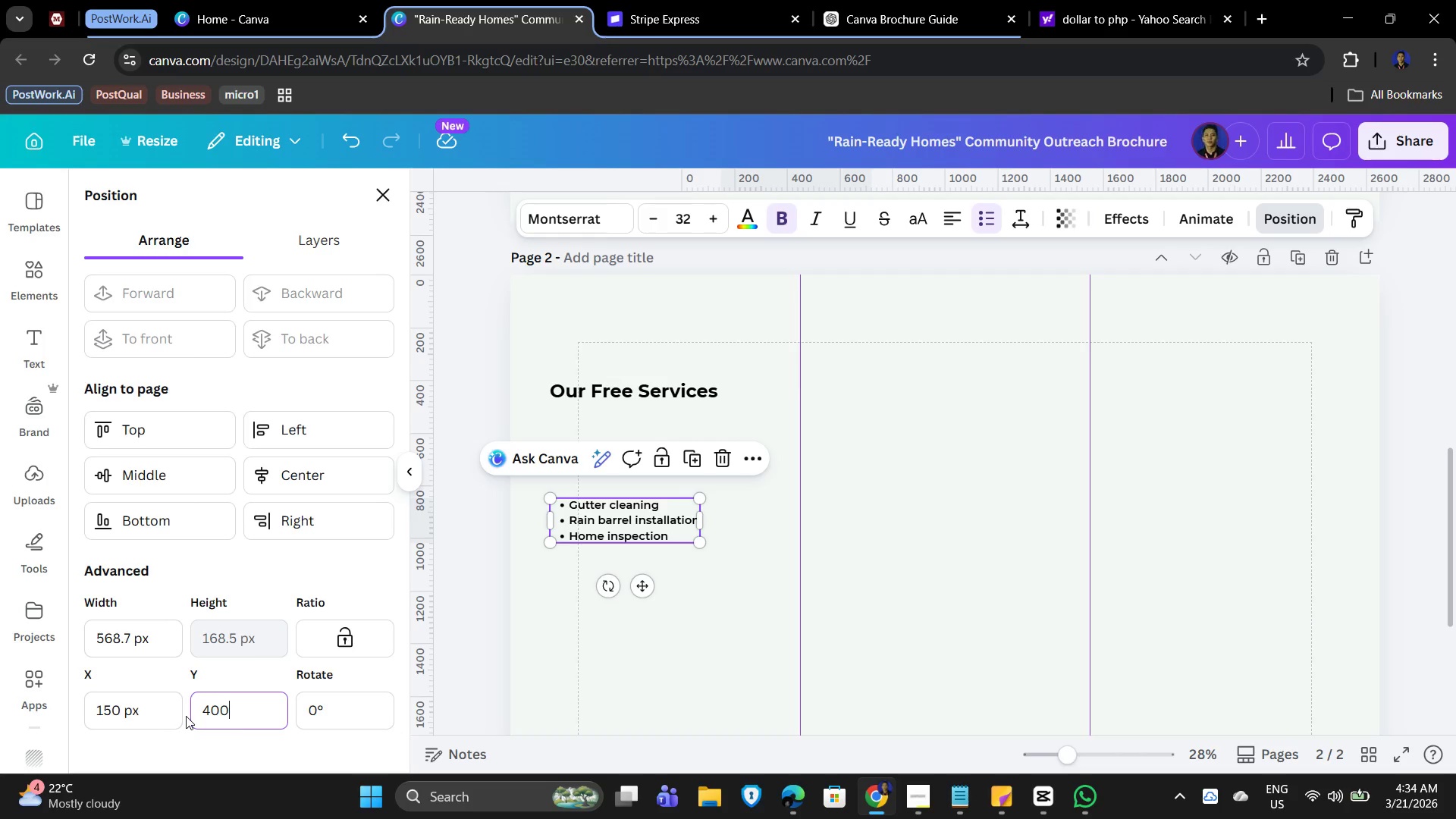 
key(Numpad0)
 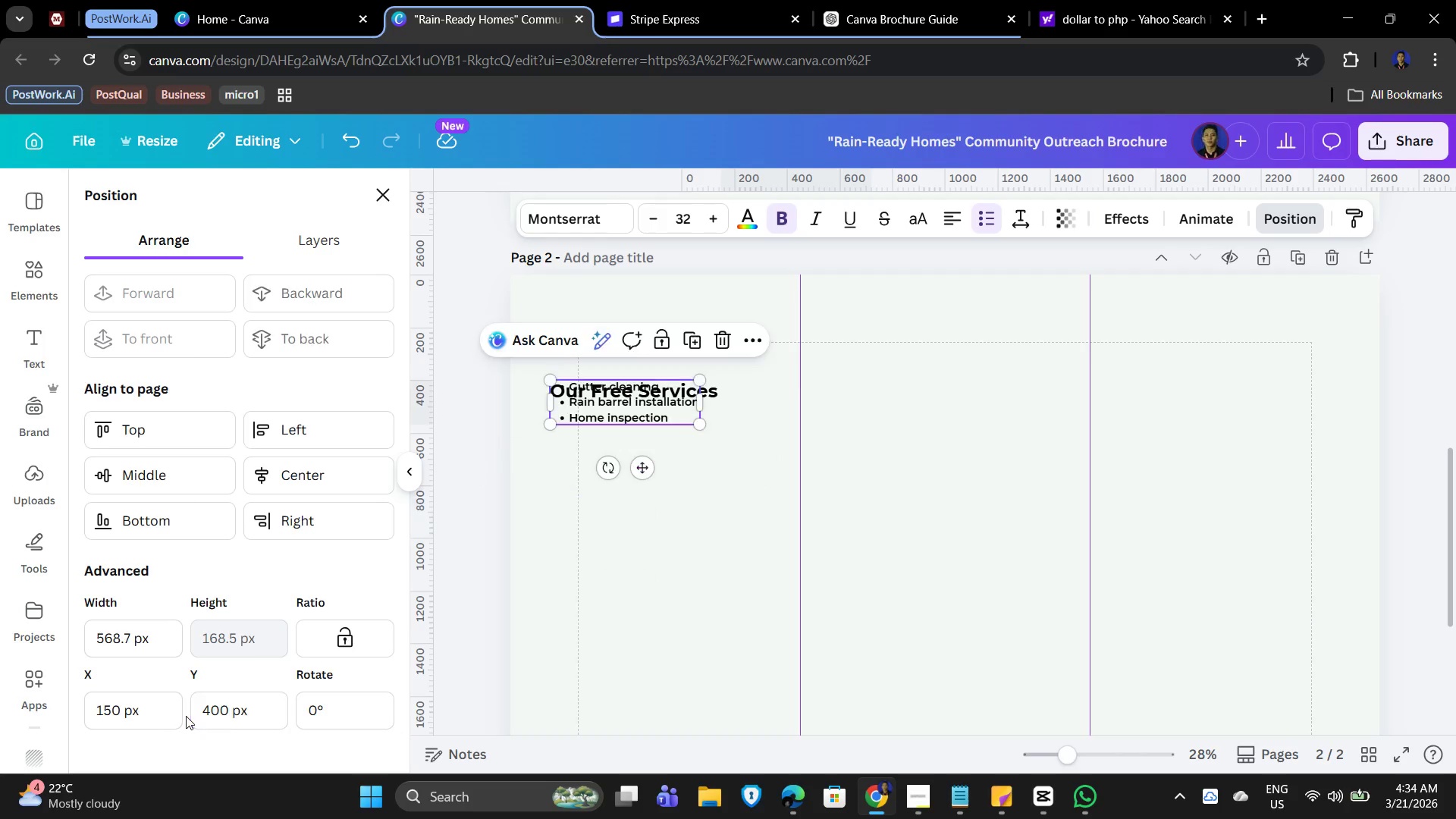 
key(NumpadEnter)
 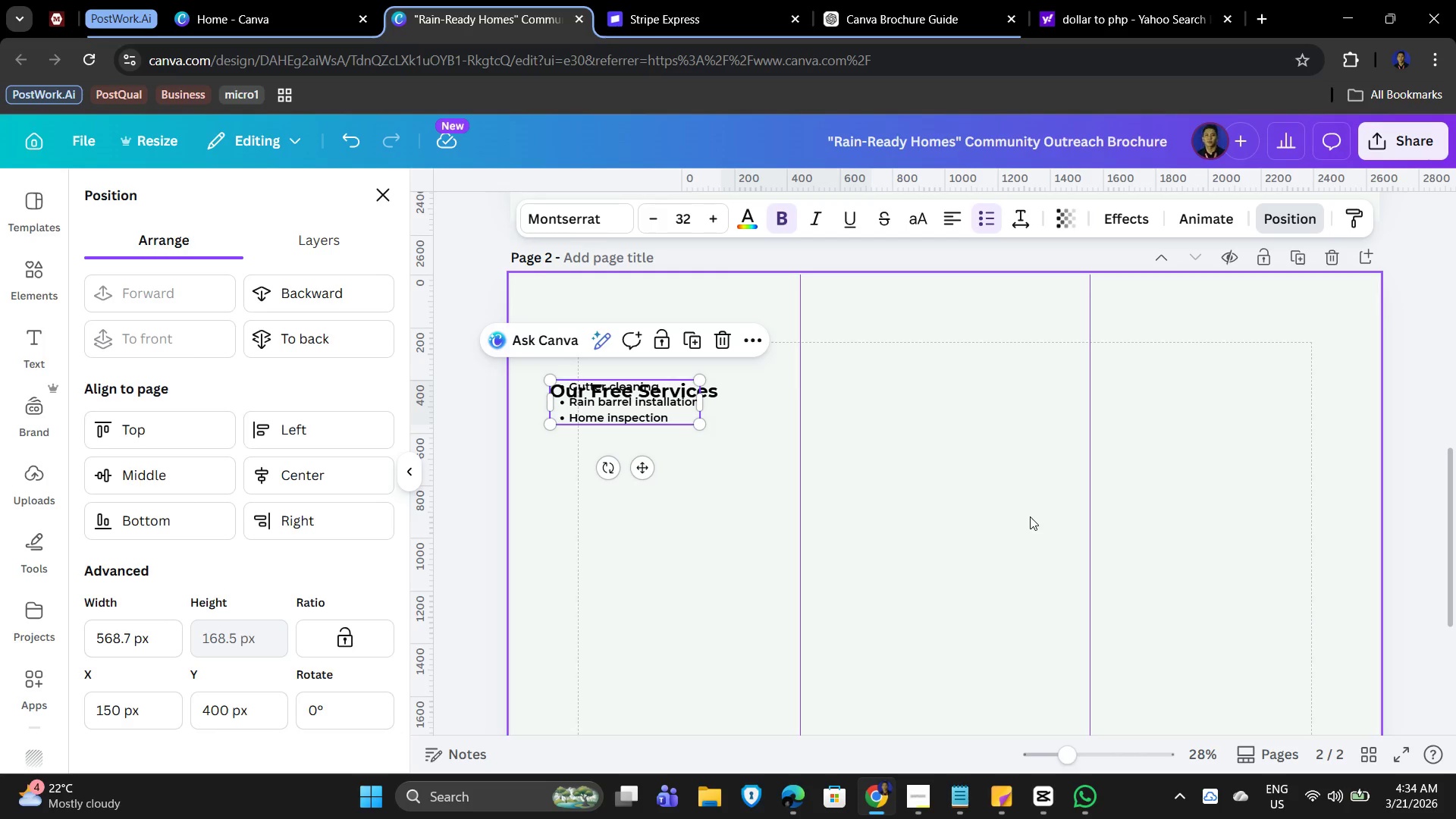 
wait(6.83)
 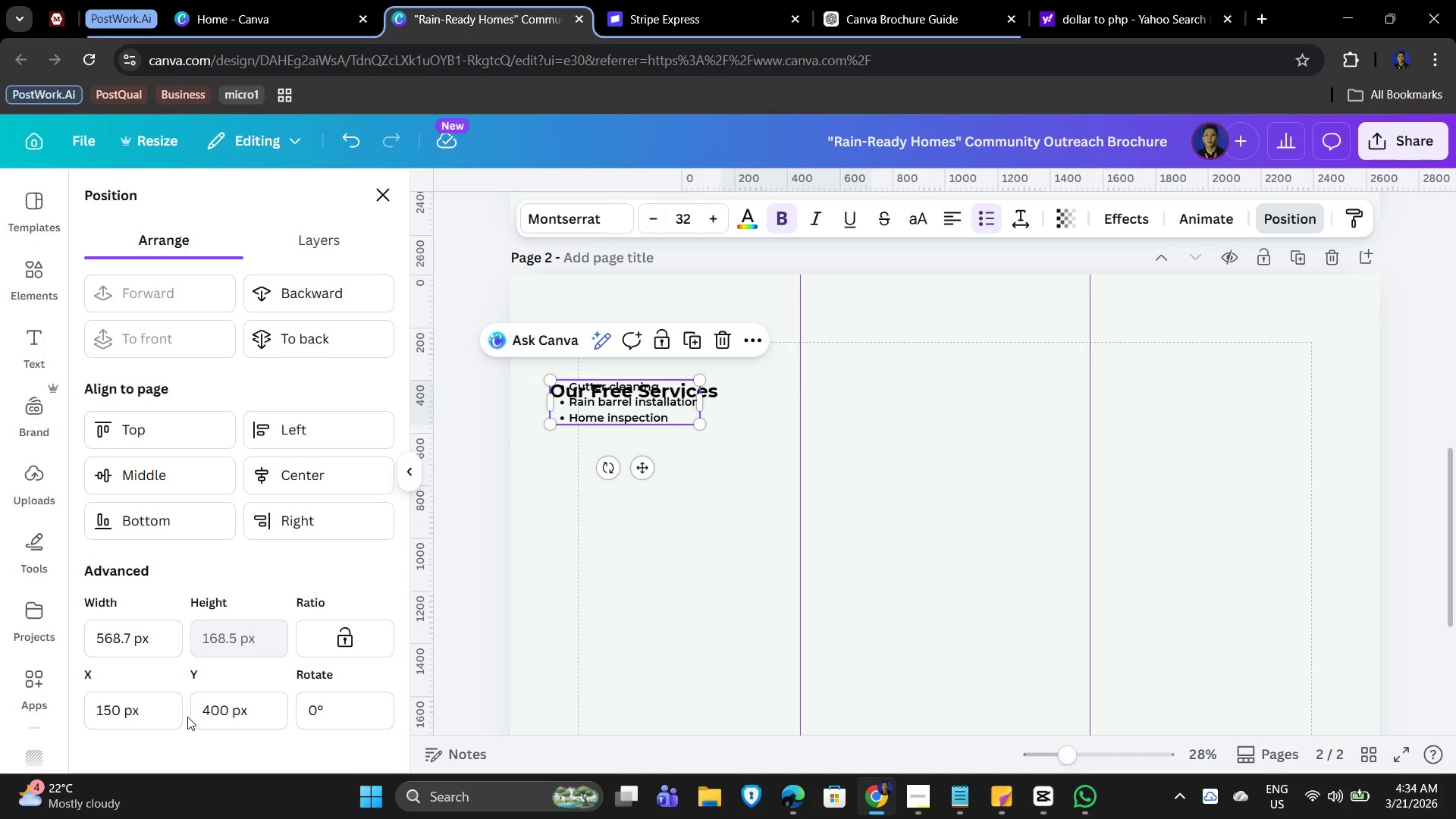 
left_click([1028, 516])
 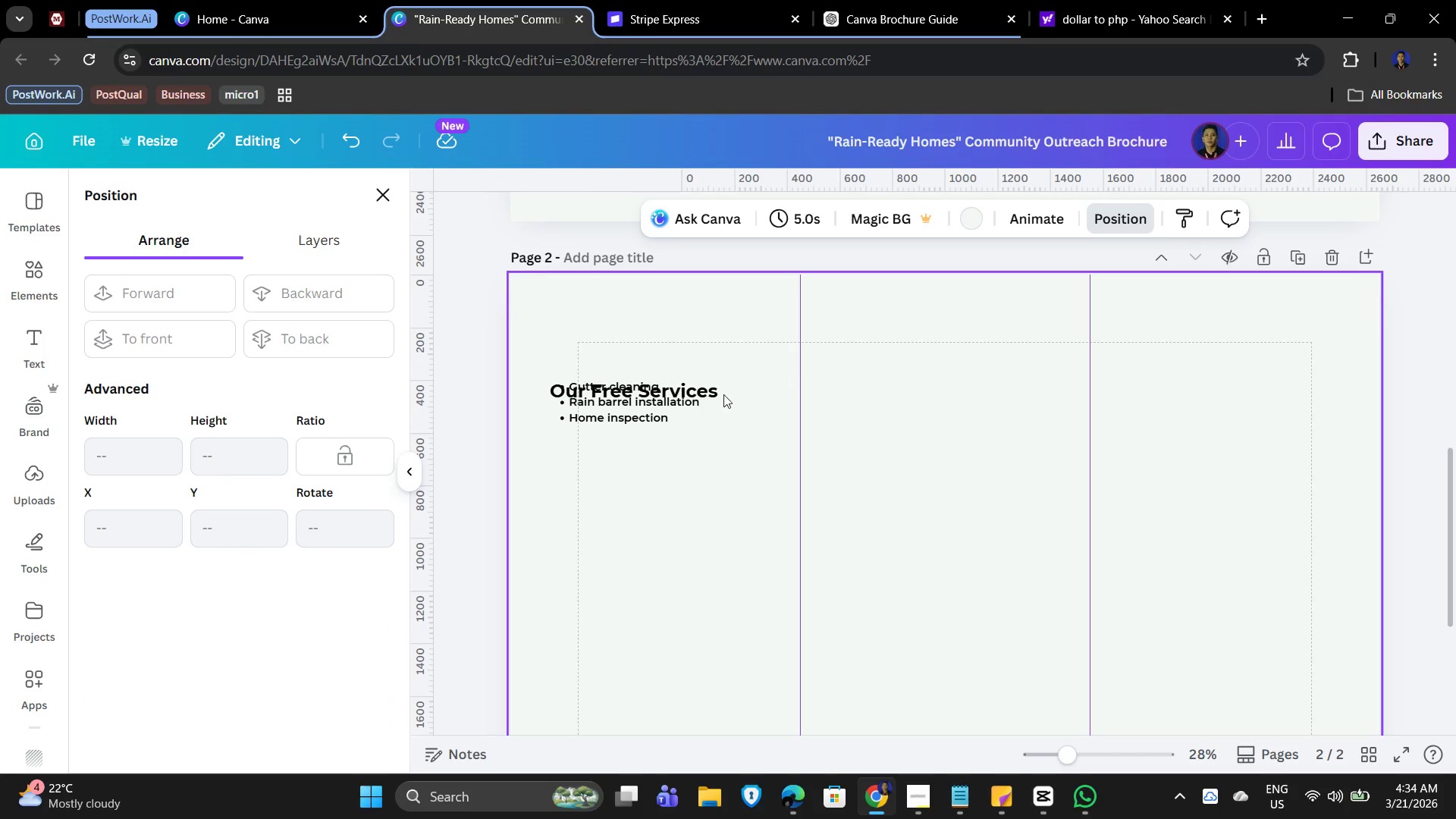 
left_click([714, 391])
 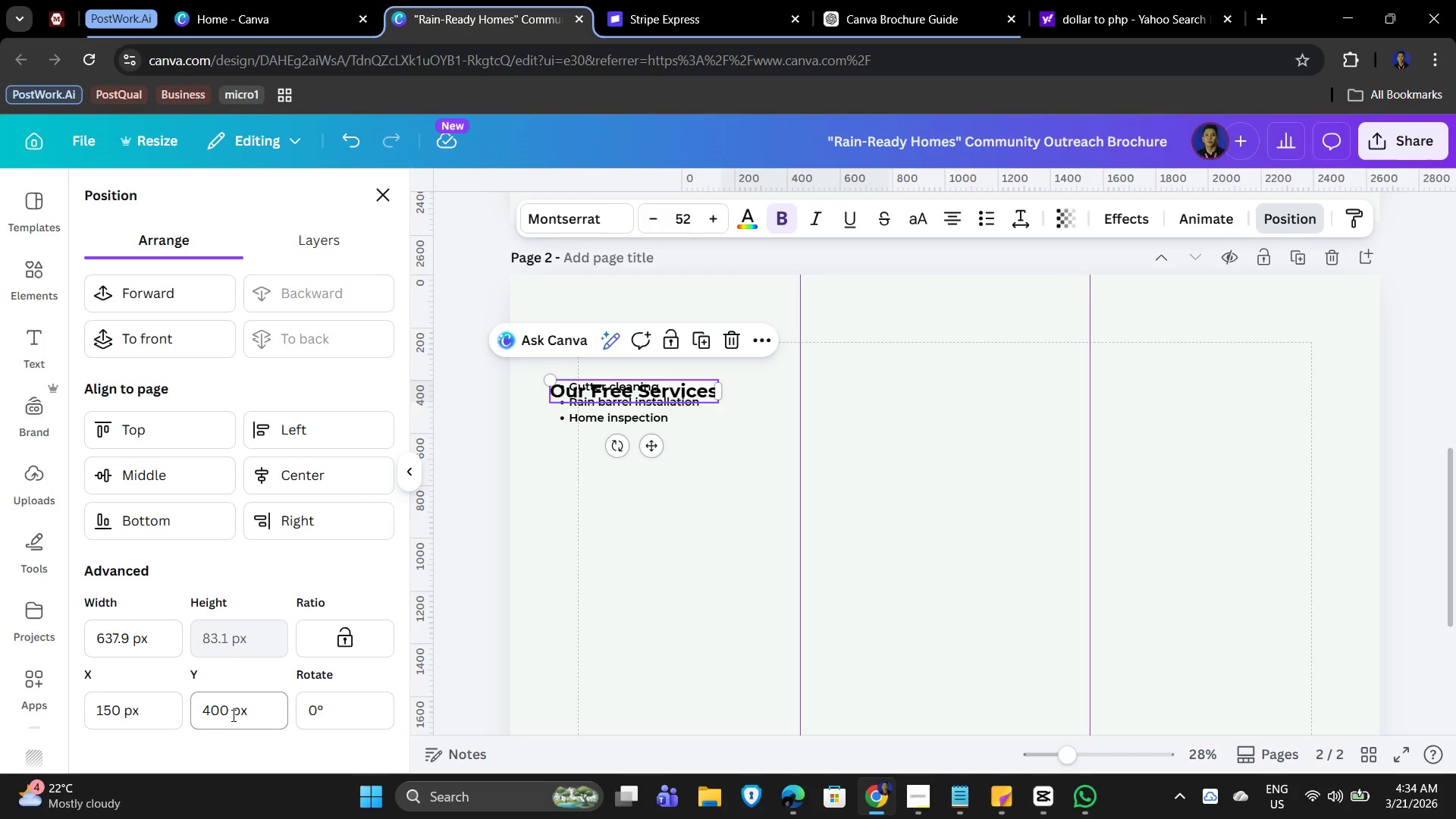 
left_click_drag(start_coordinate=[249, 713], to_coordinate=[184, 705])
 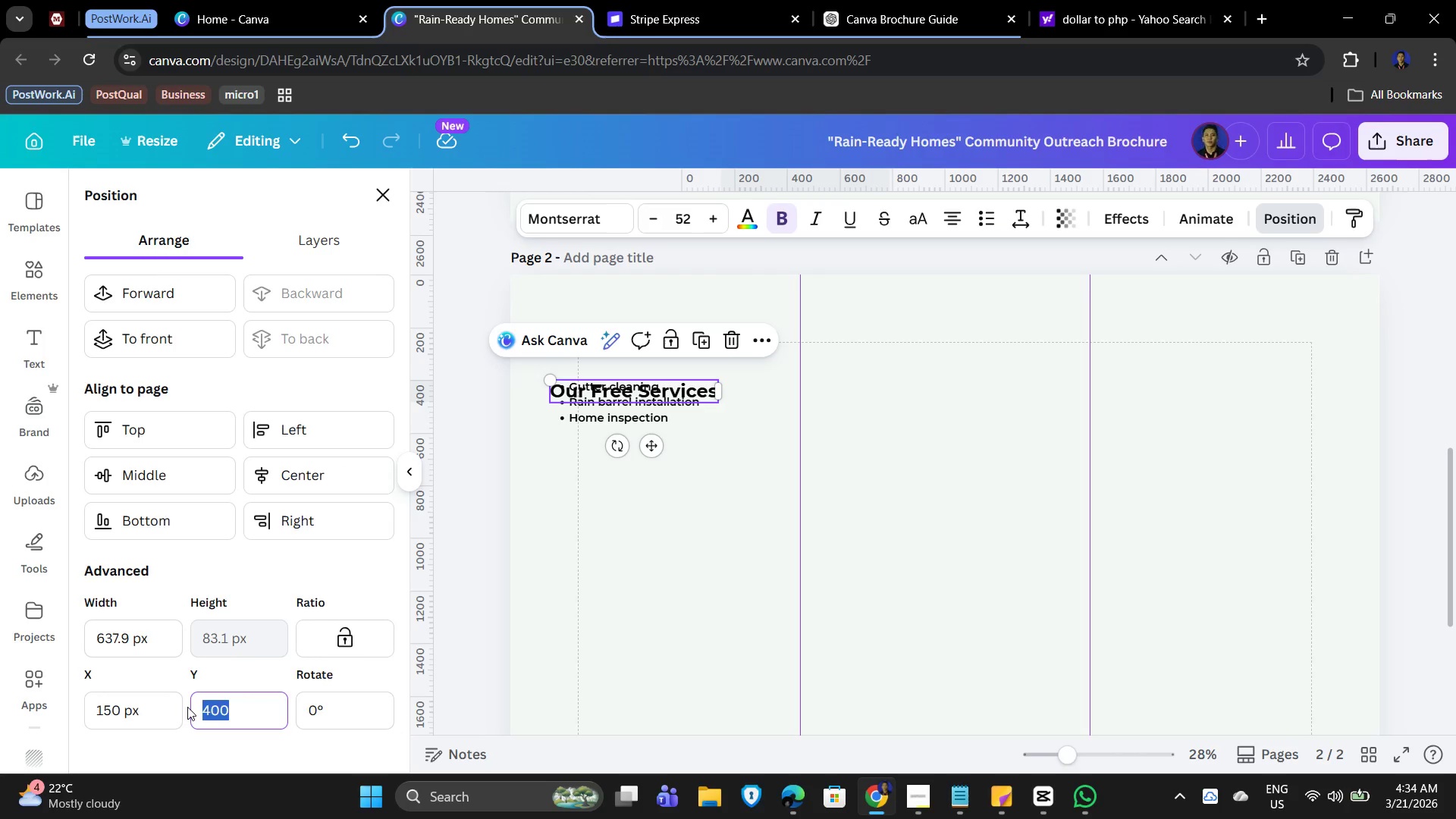 
key(Numpad2)
 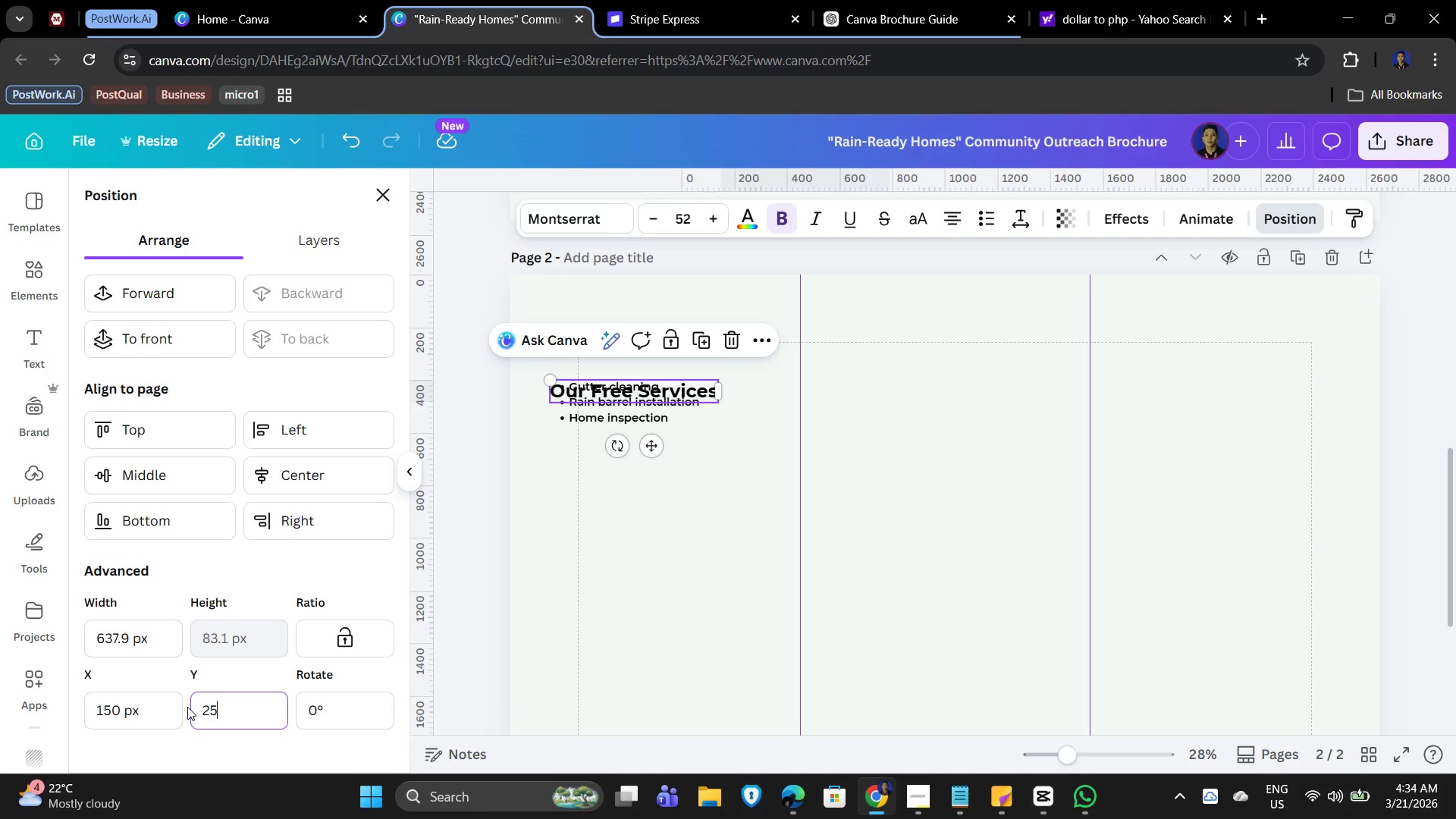 
key(Numpad5)
 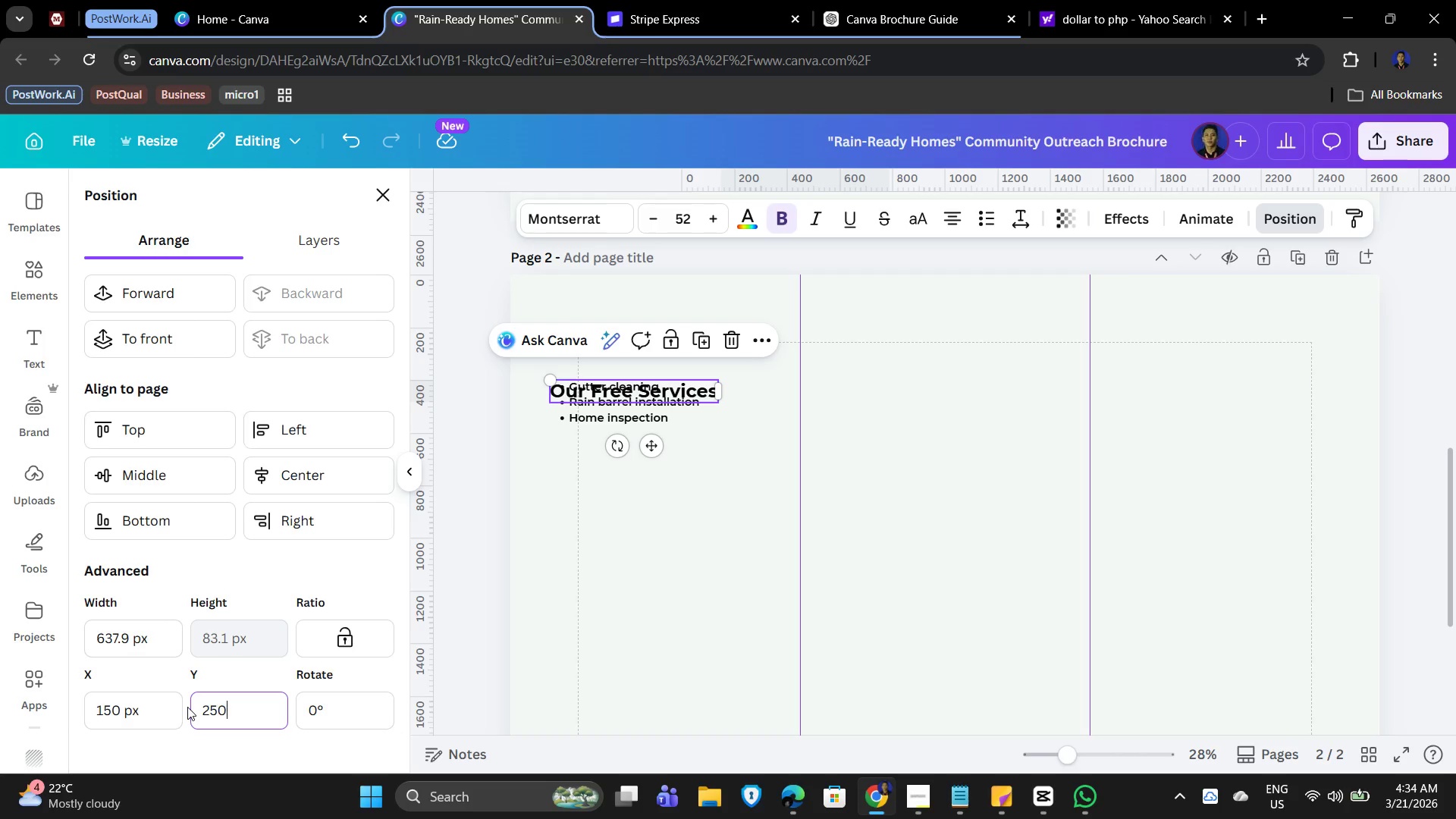 
key(Numpad0)
 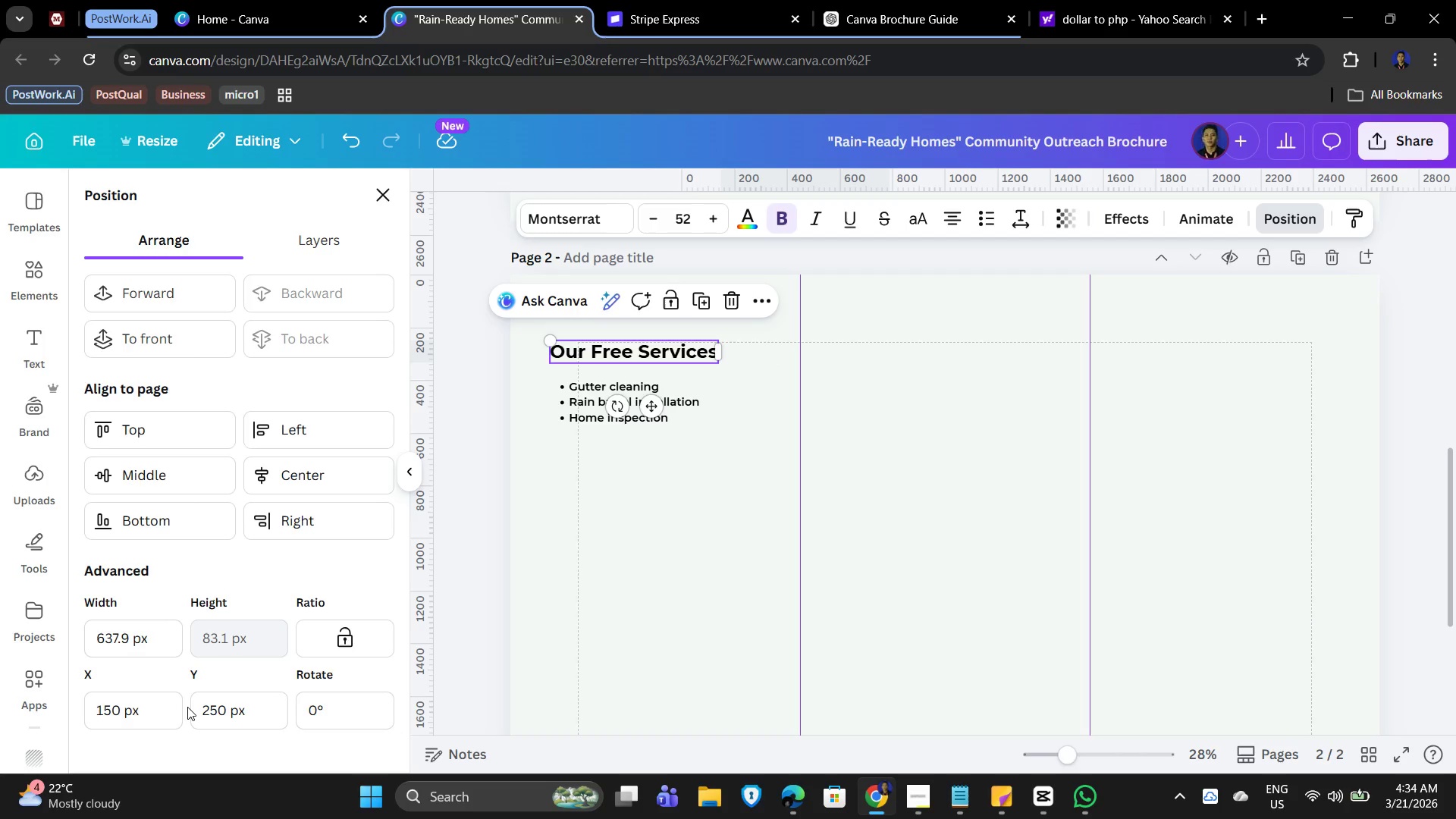 
key(NumpadEnter)
 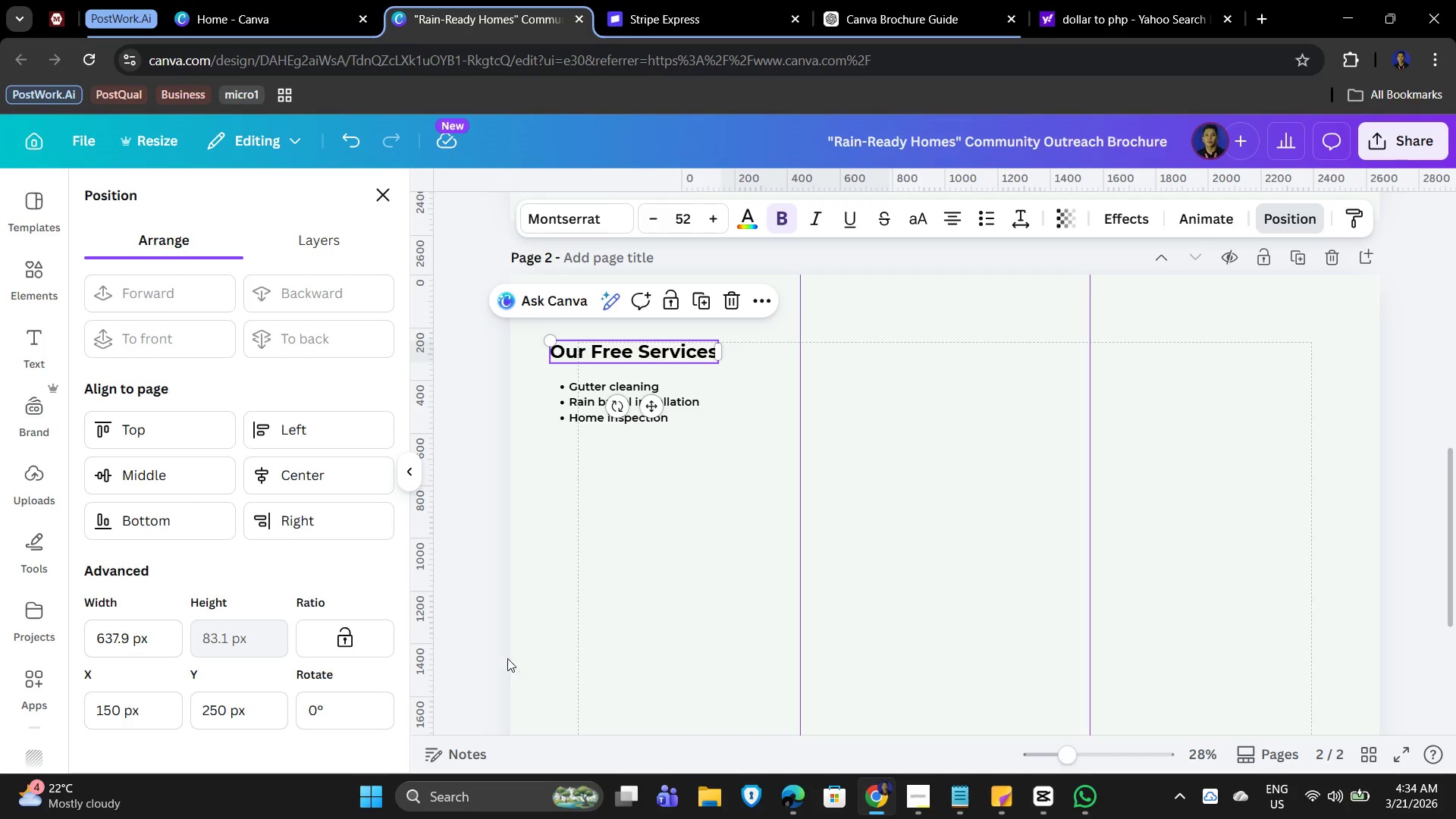 
left_click([808, 569])
 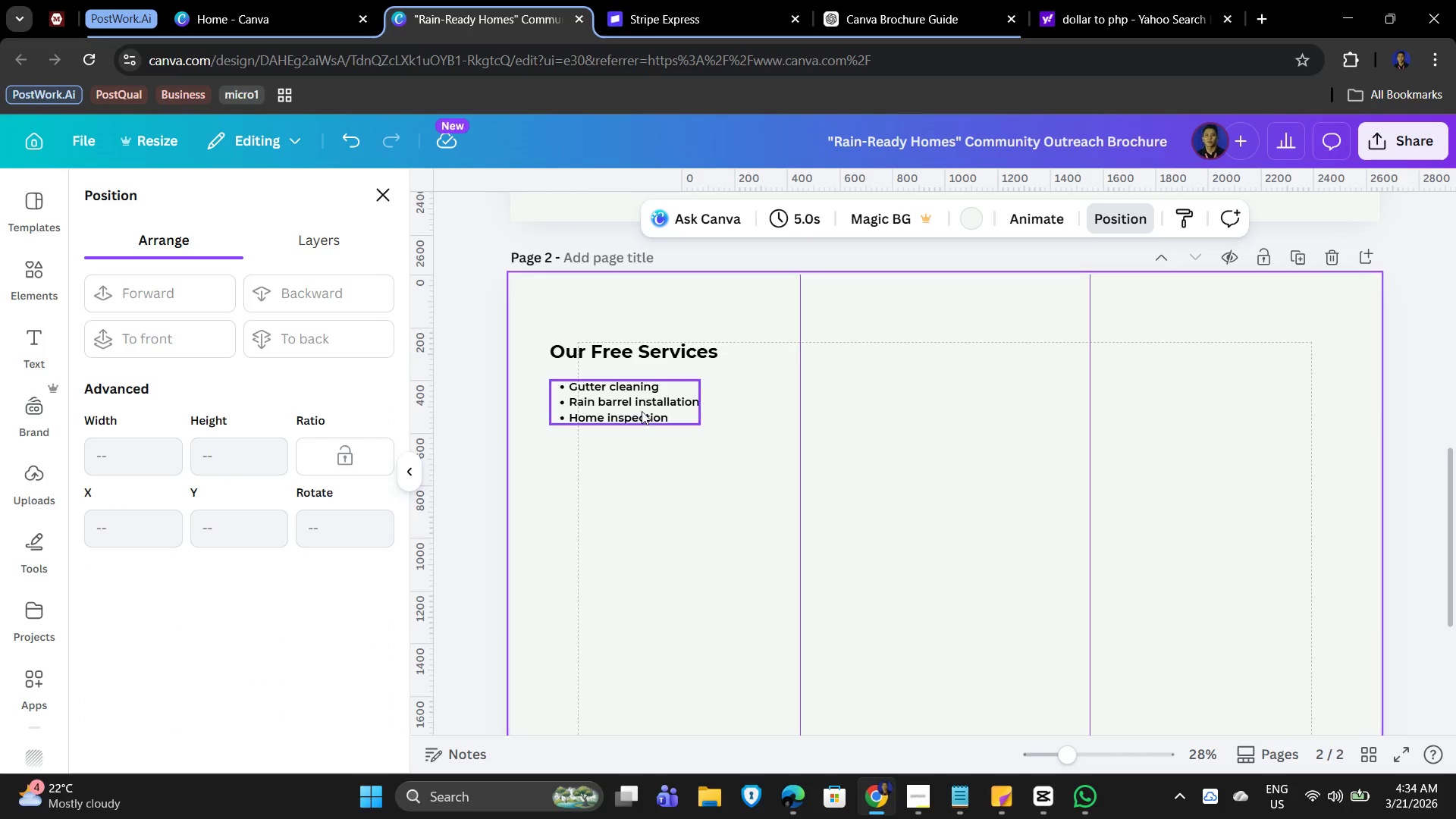 
left_click([624, 406])
 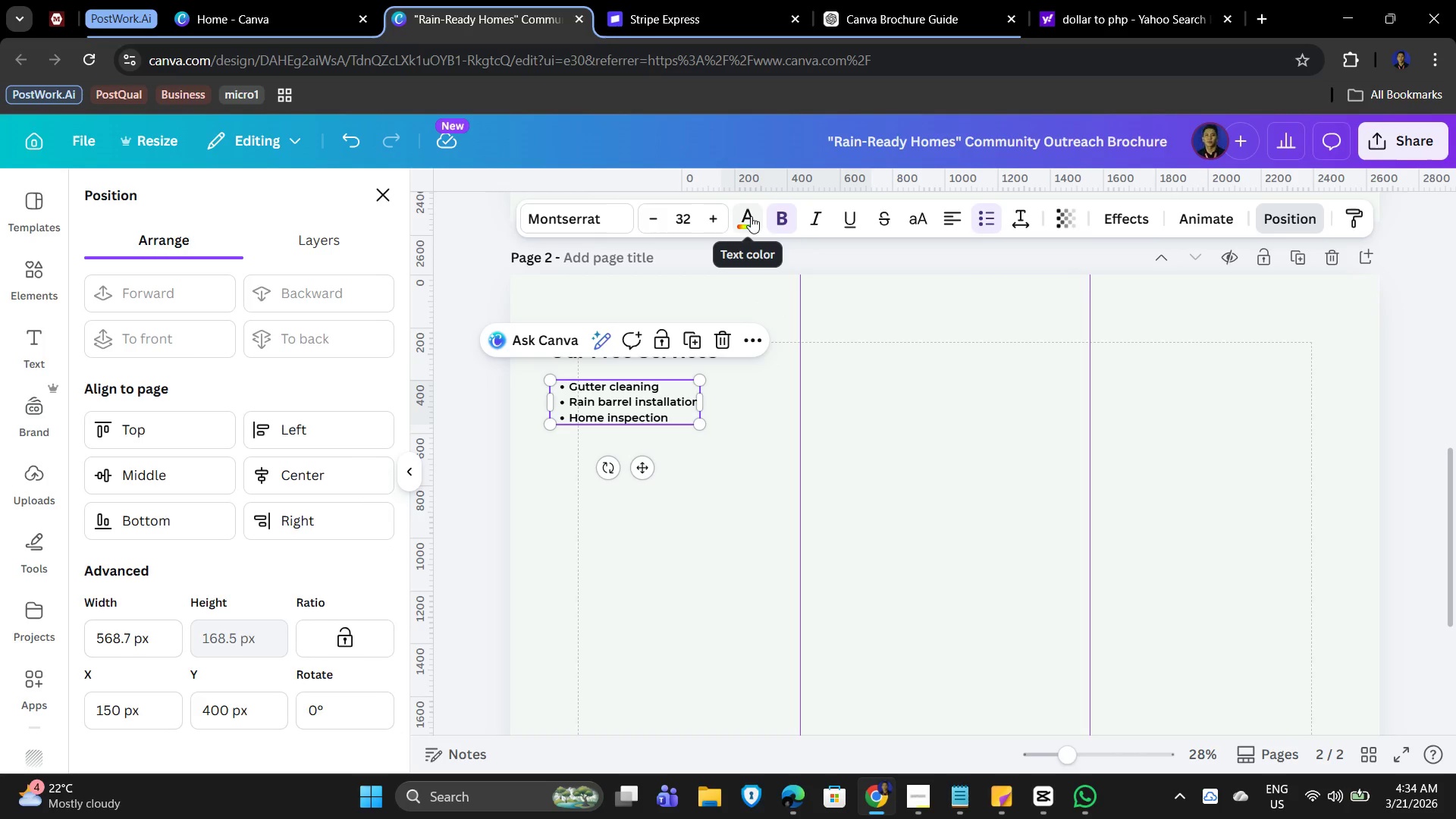 
left_click([752, 218])
 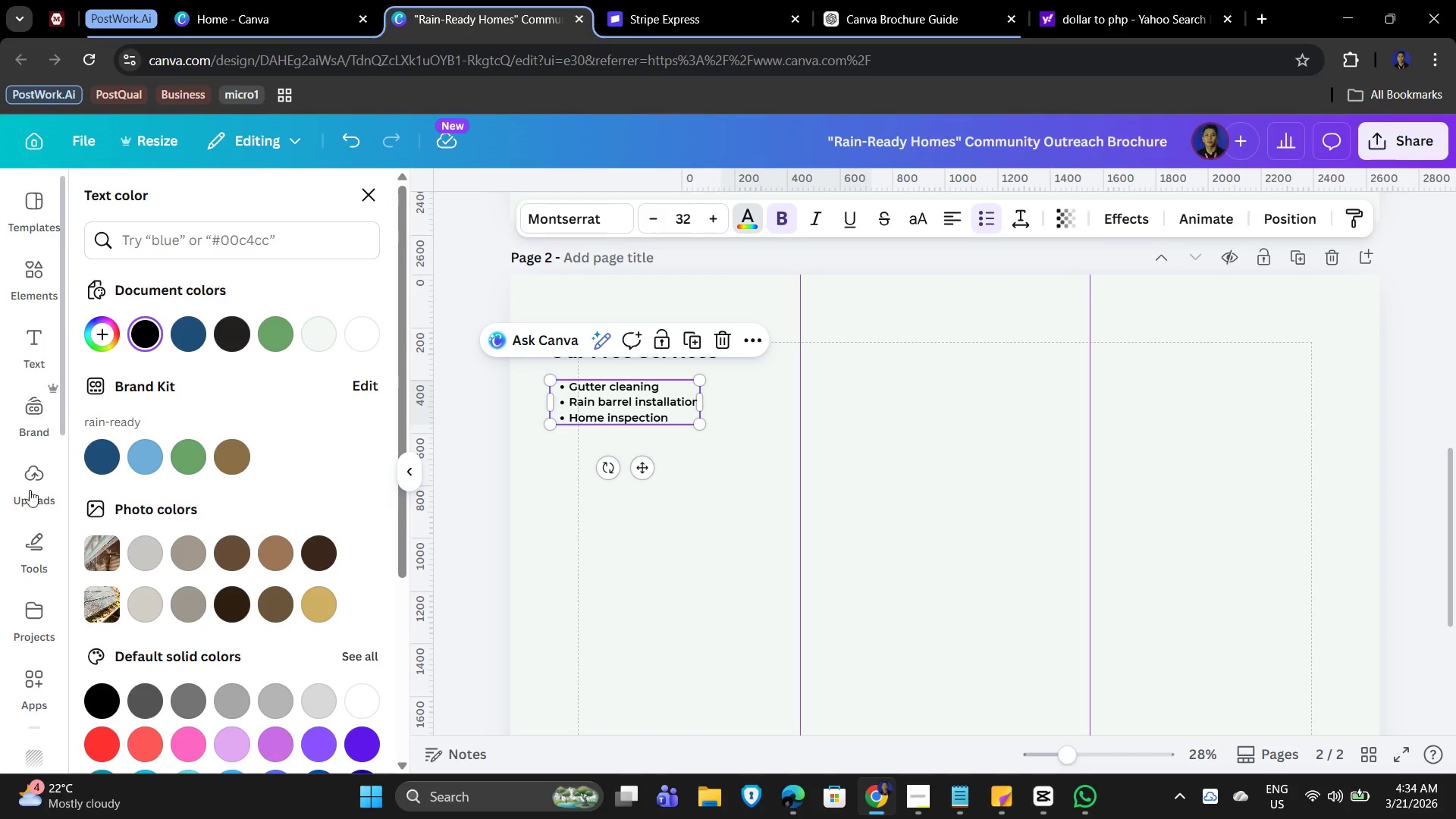 
left_click([88, 456])
 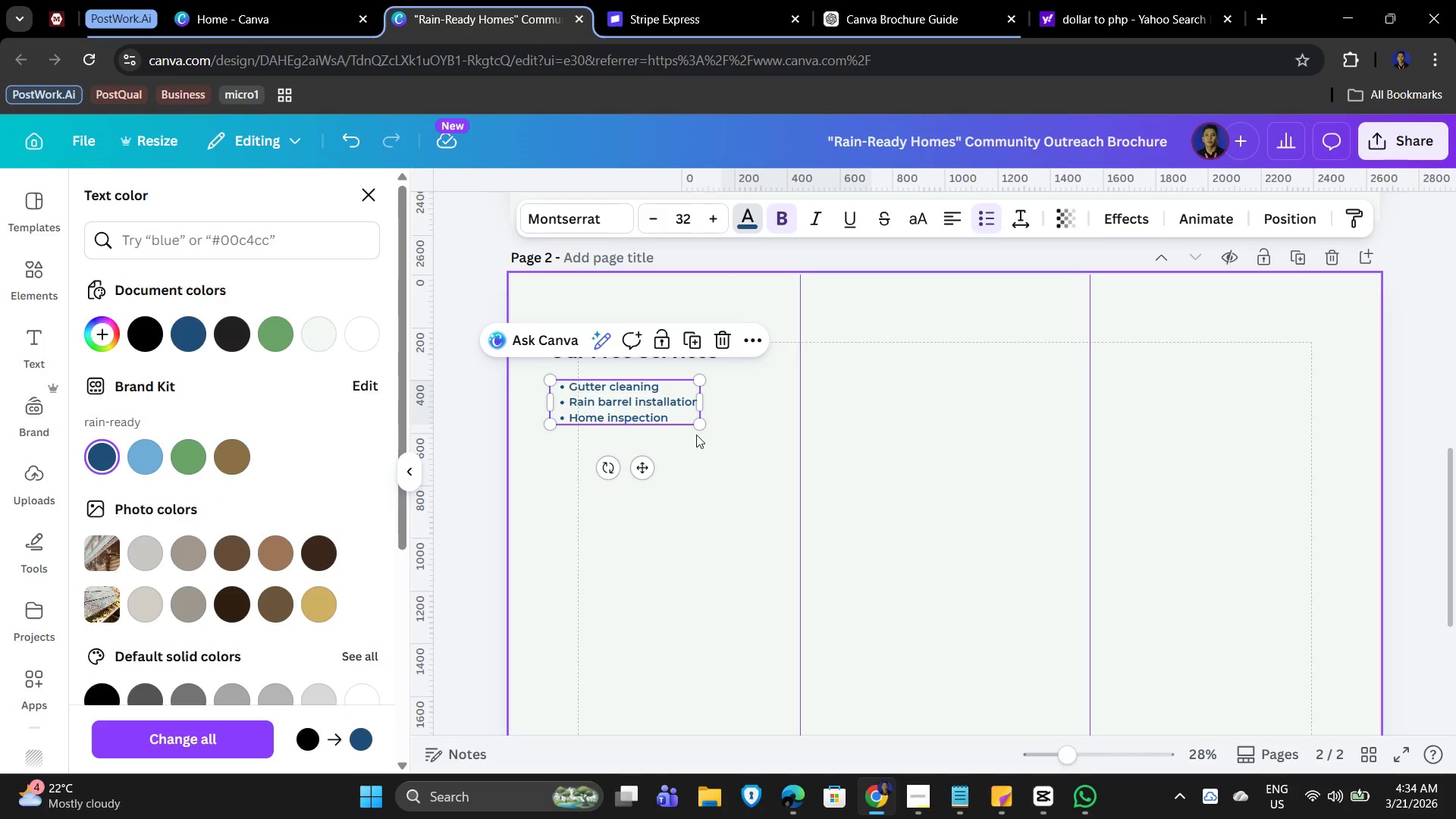 
left_click([714, 434])
 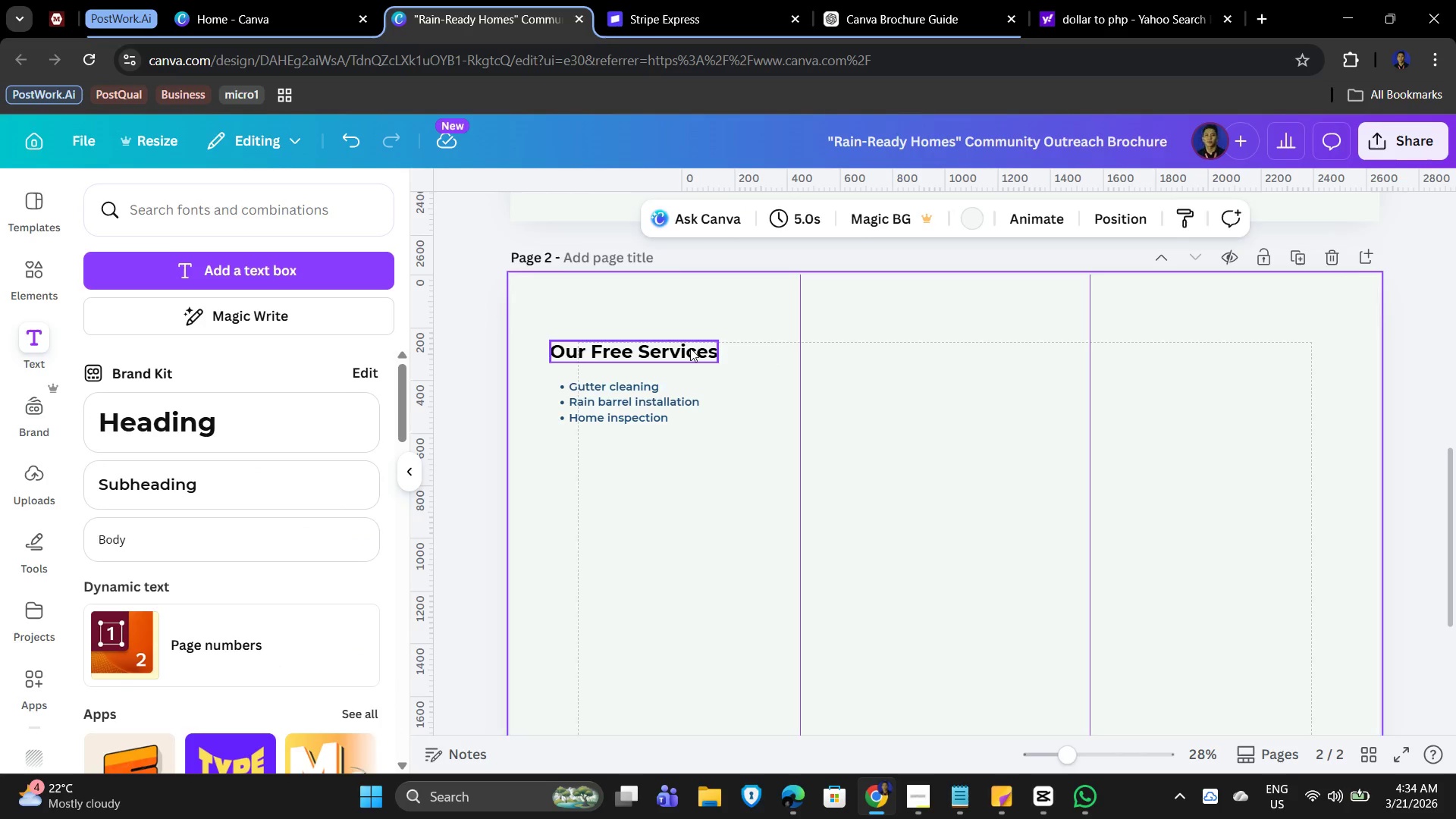 
left_click([690, 348])
 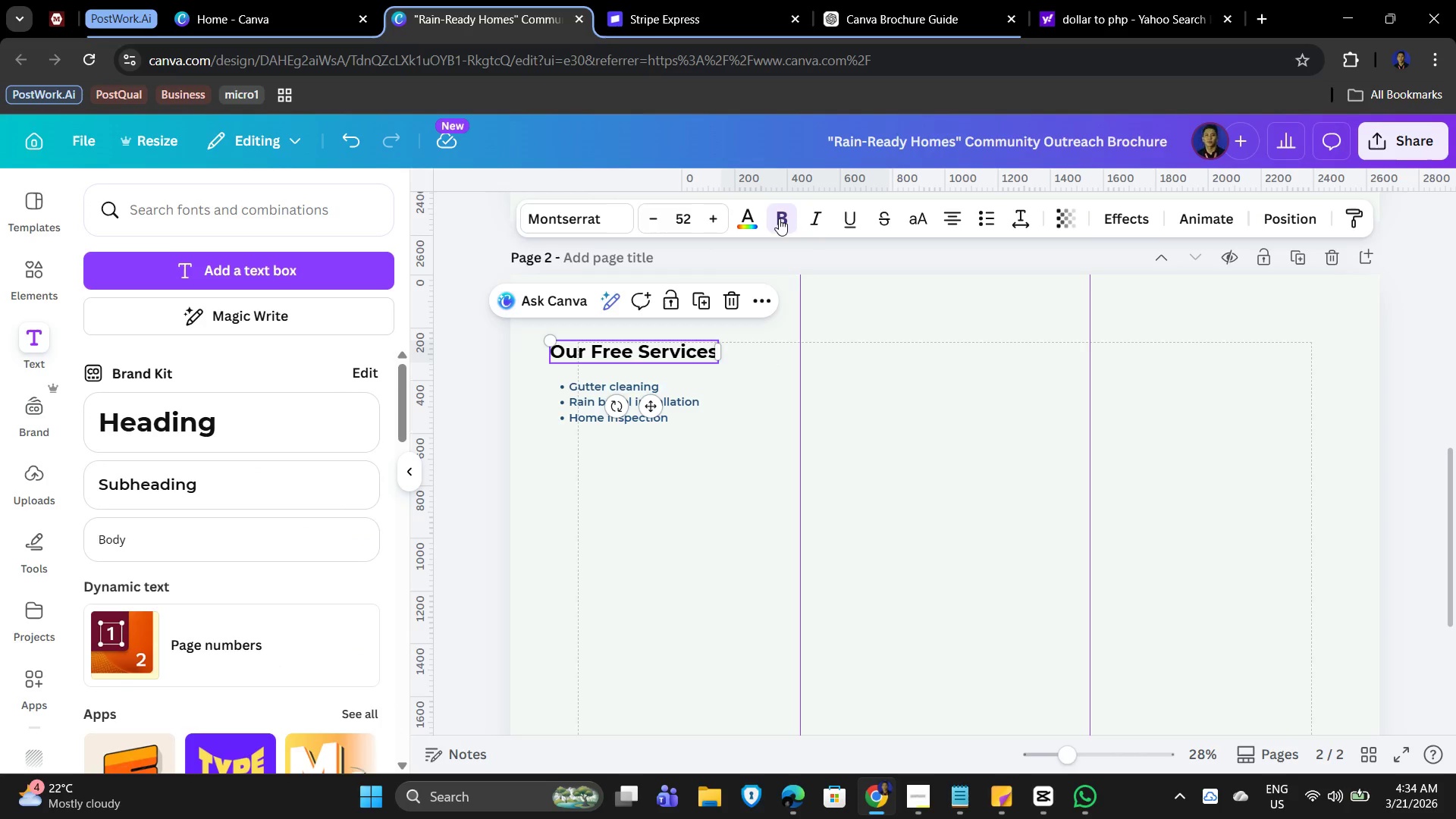 
left_click([779, 218])
 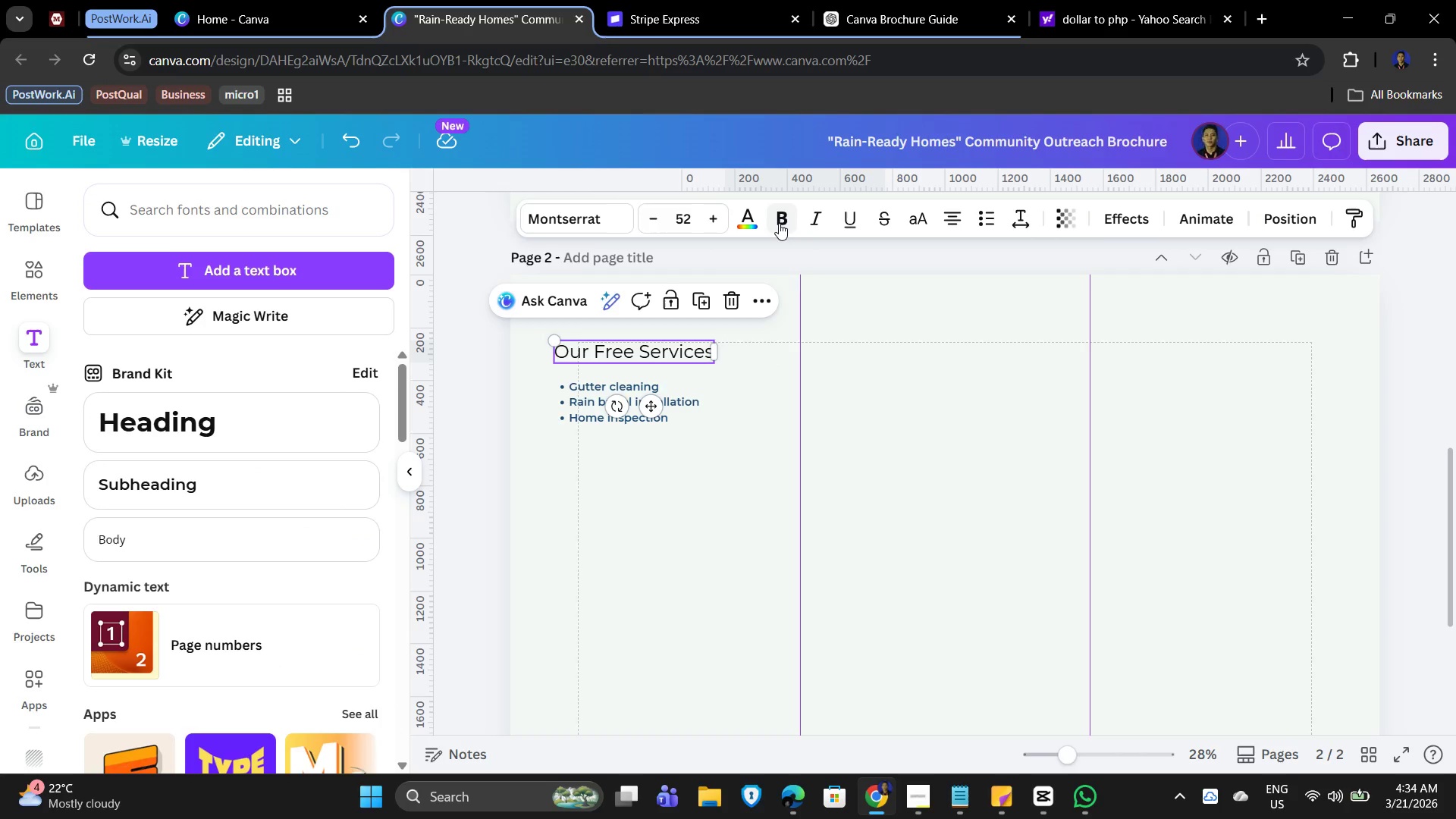 
left_click([786, 219])
 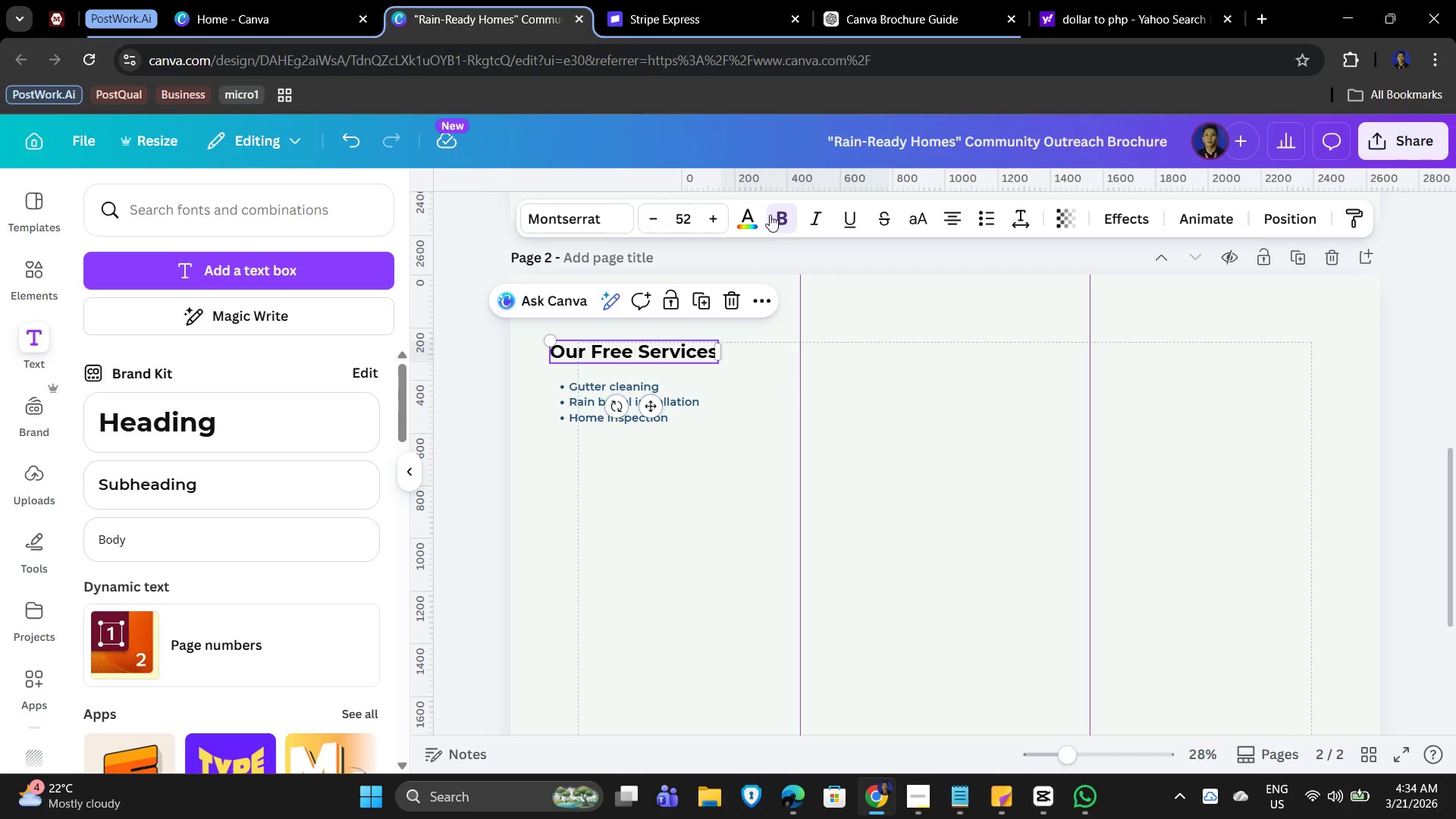 
left_click([740, 209])
 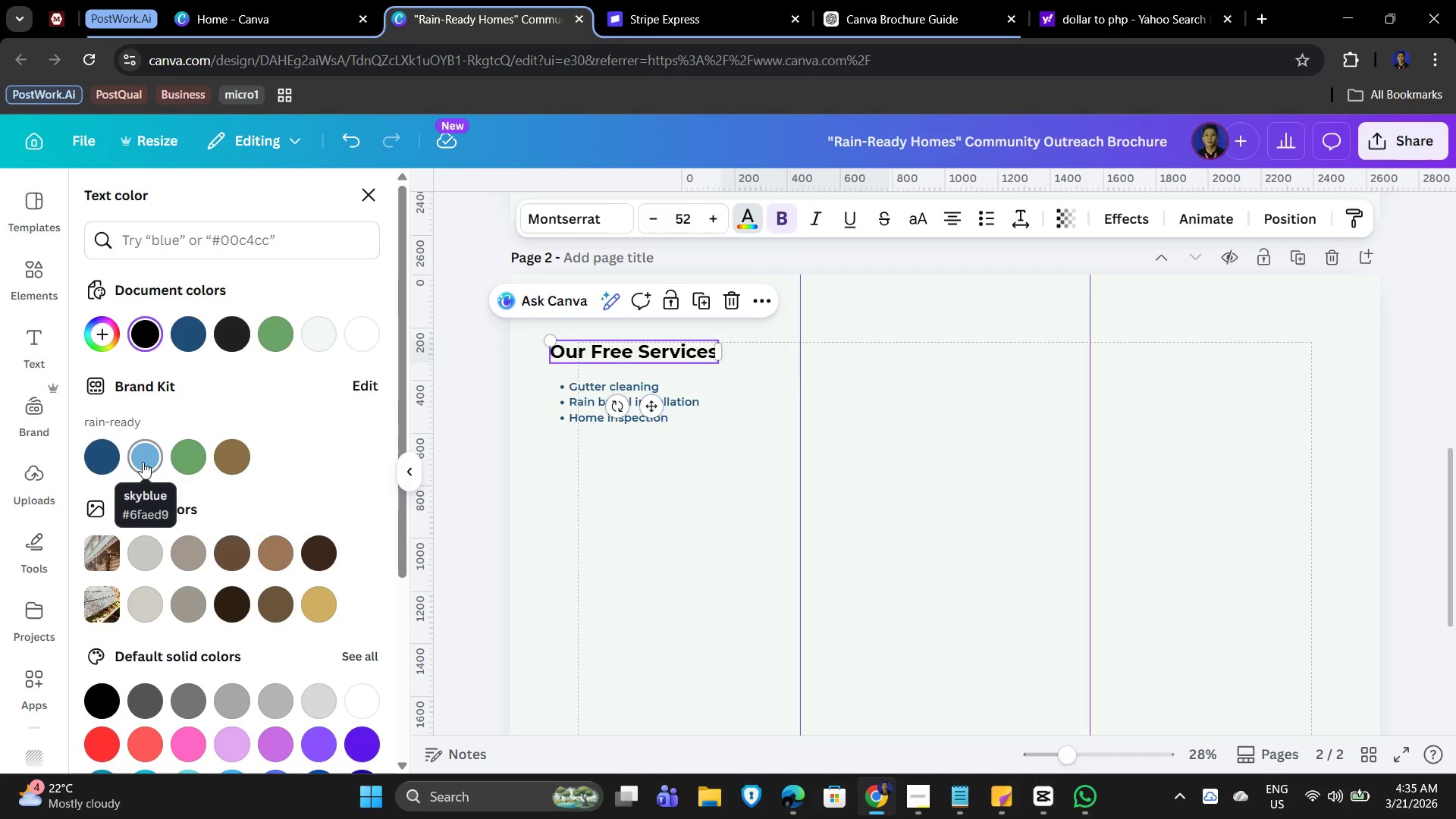 
left_click([95, 455])
 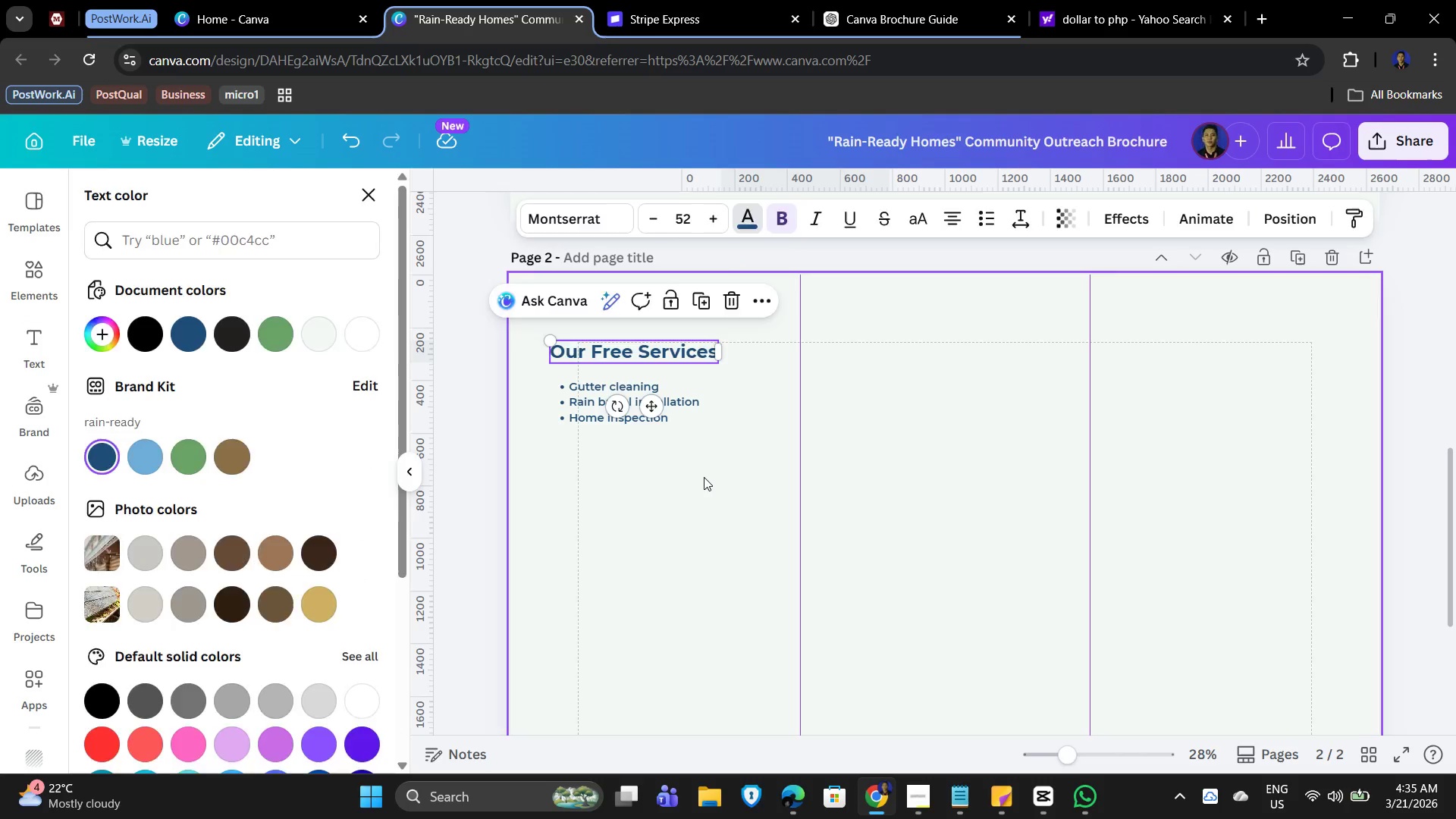 
double_click([593, 398])
 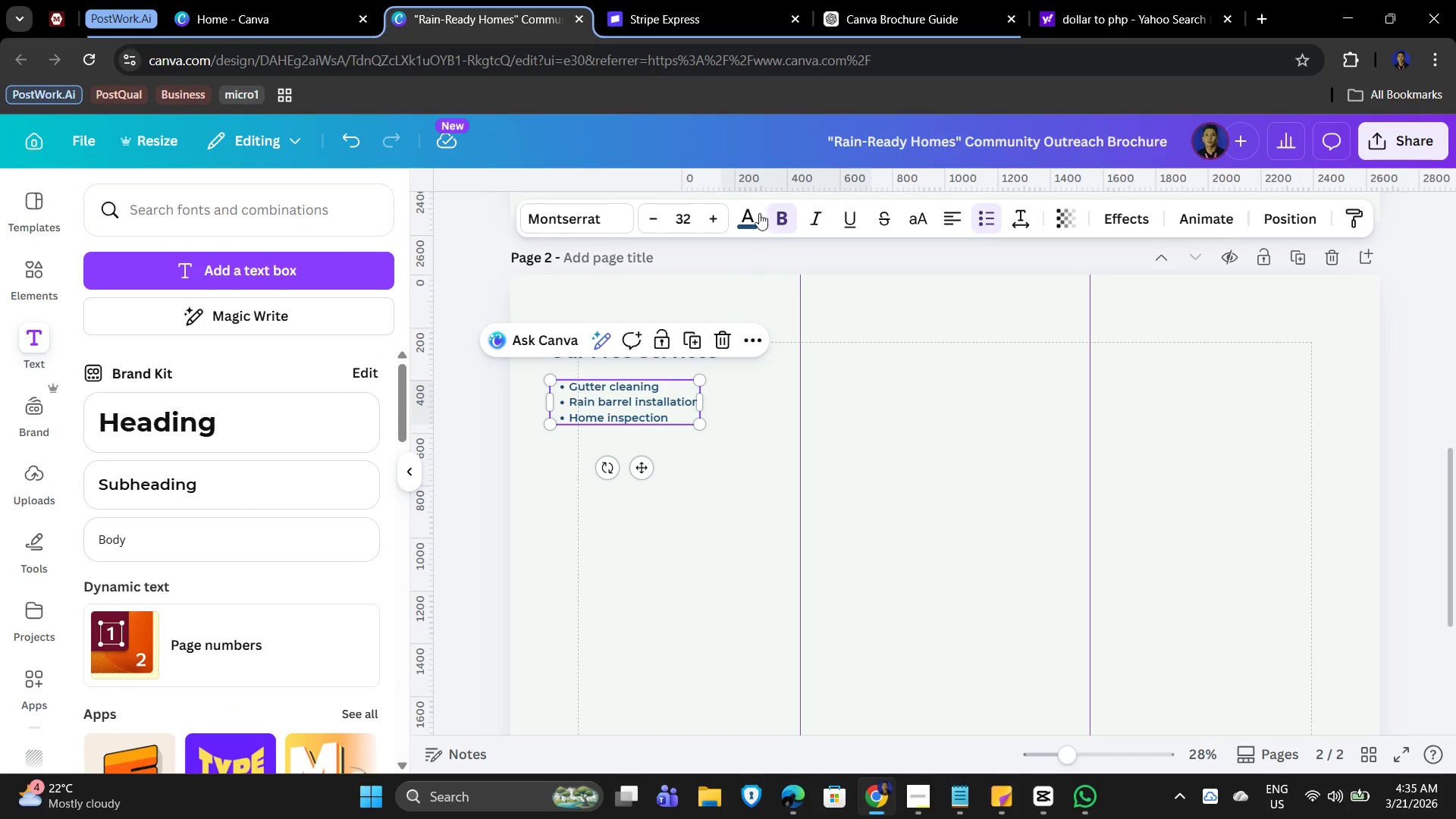 
left_click([745, 215])
 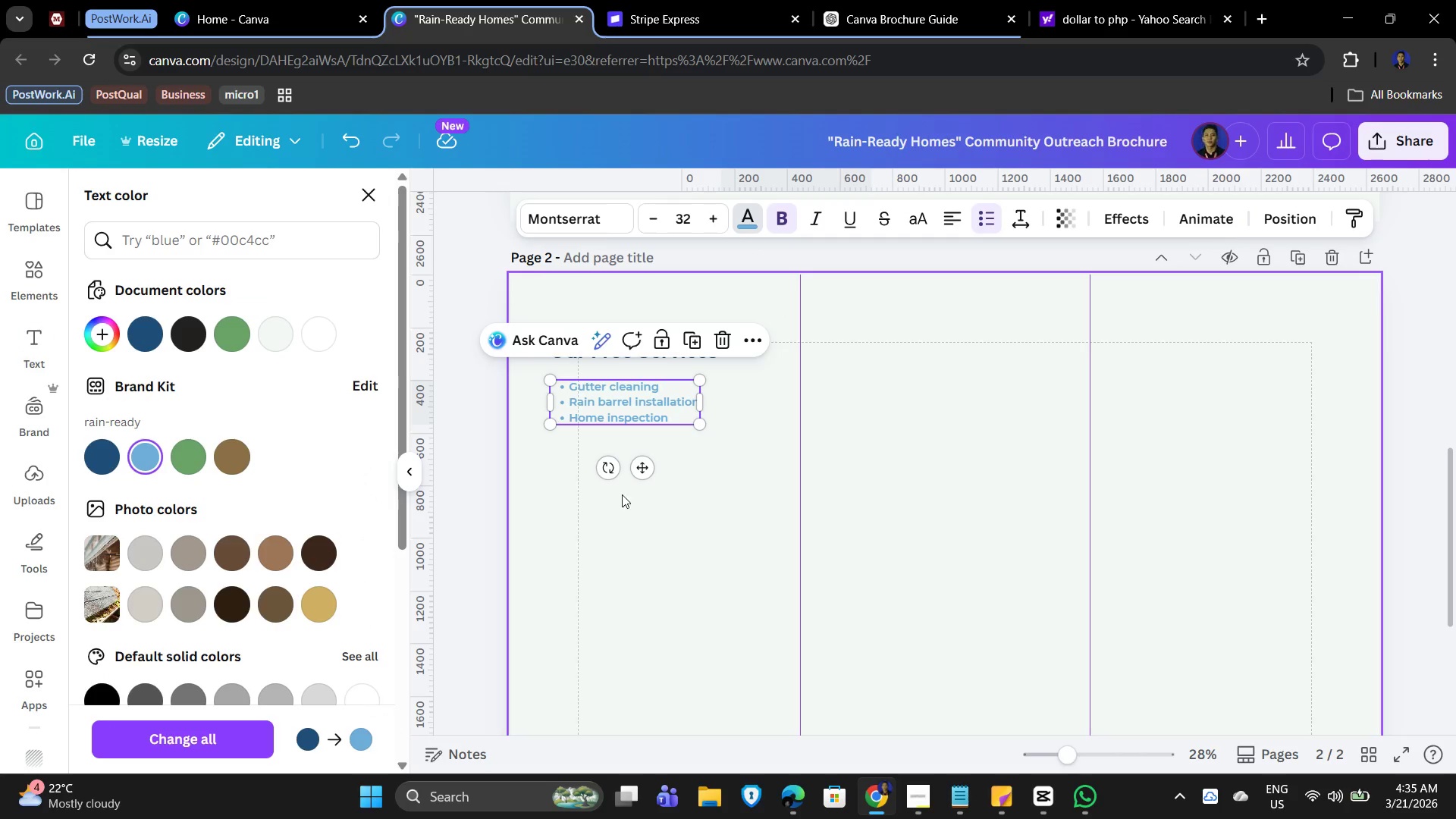 
double_click([686, 538])
 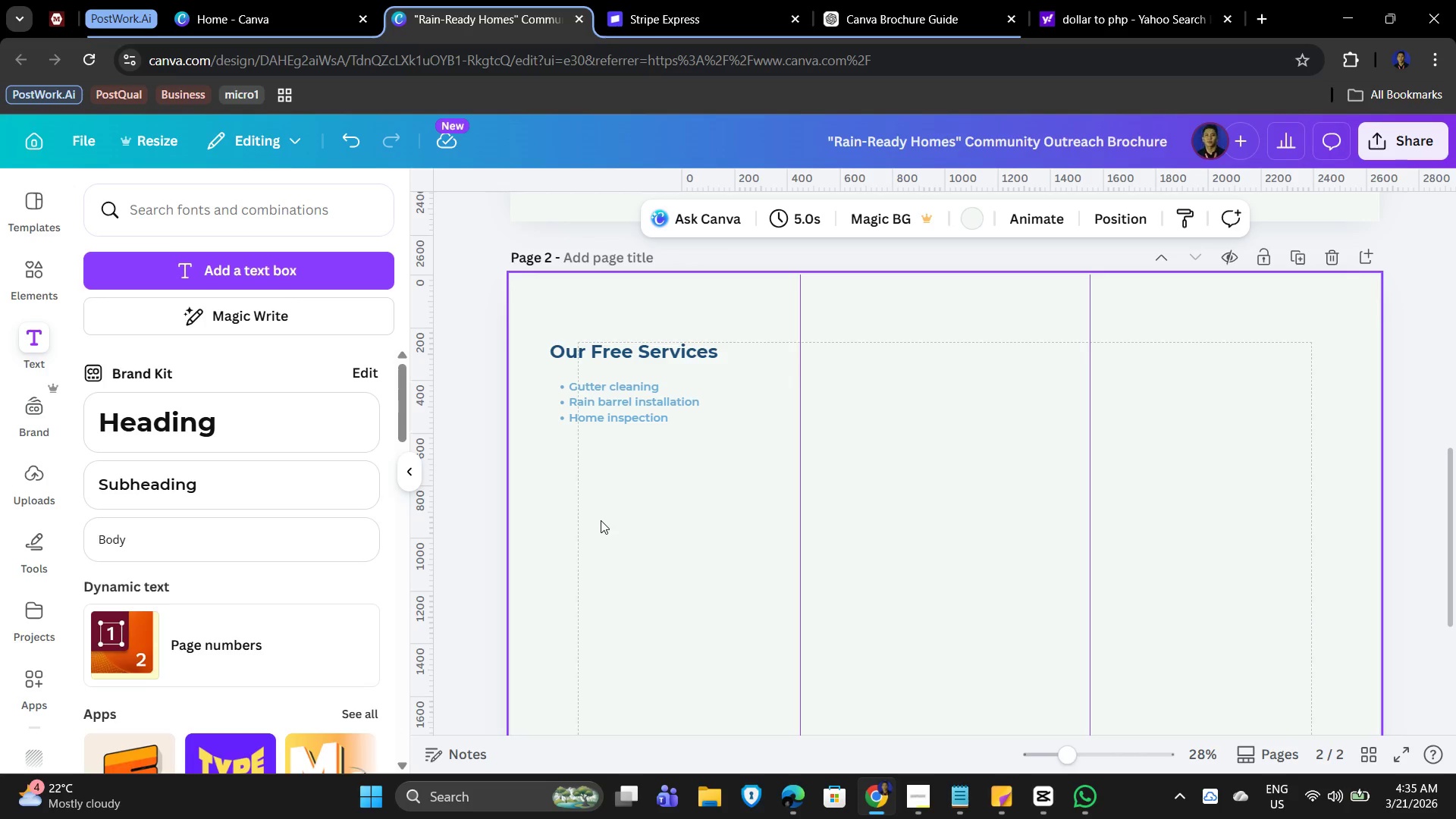 
wait(20.11)
 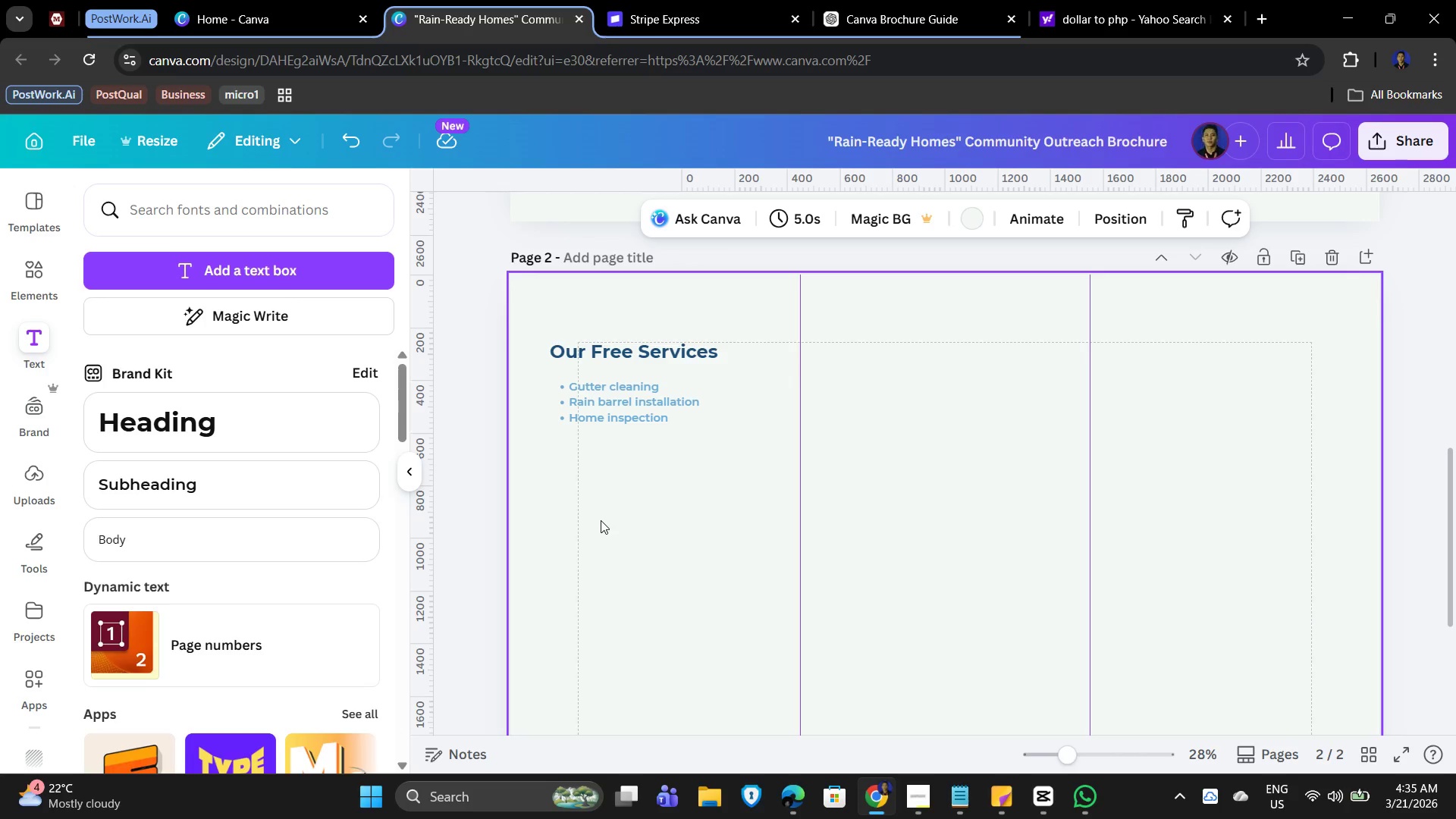 
left_click([366, 212])
 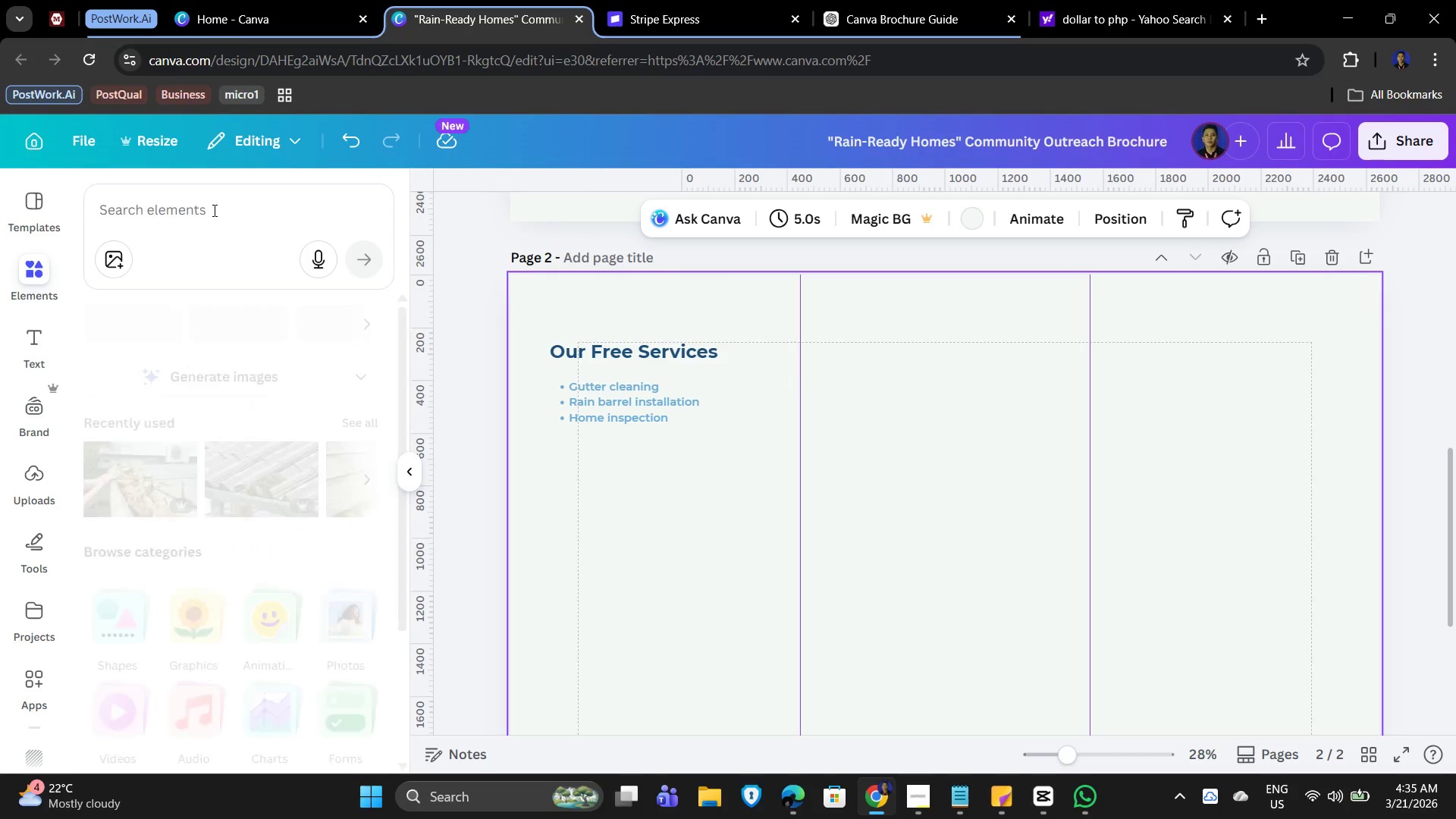 
left_click([207, 210])
 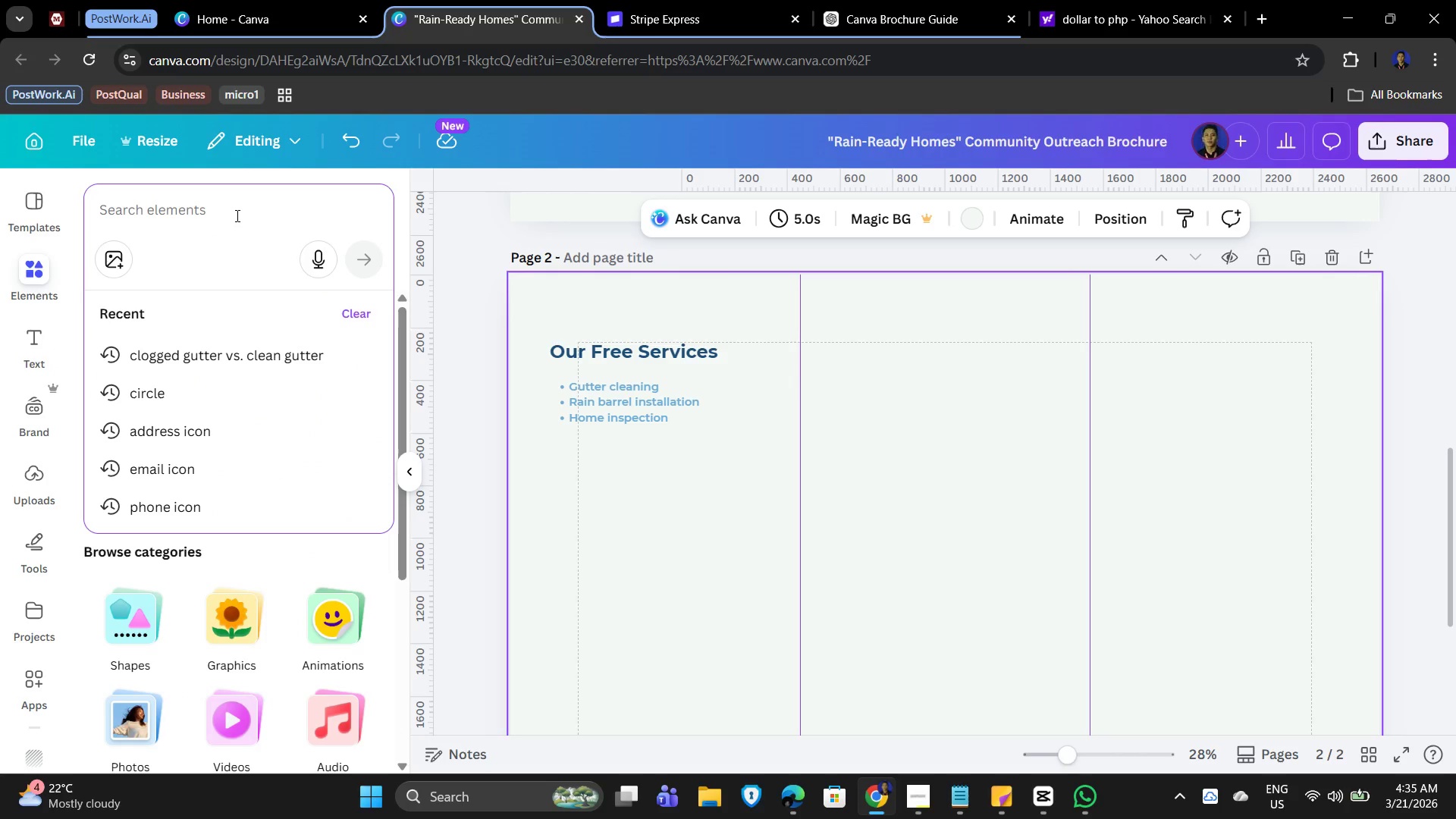 
type(gutter cleaning icon)
 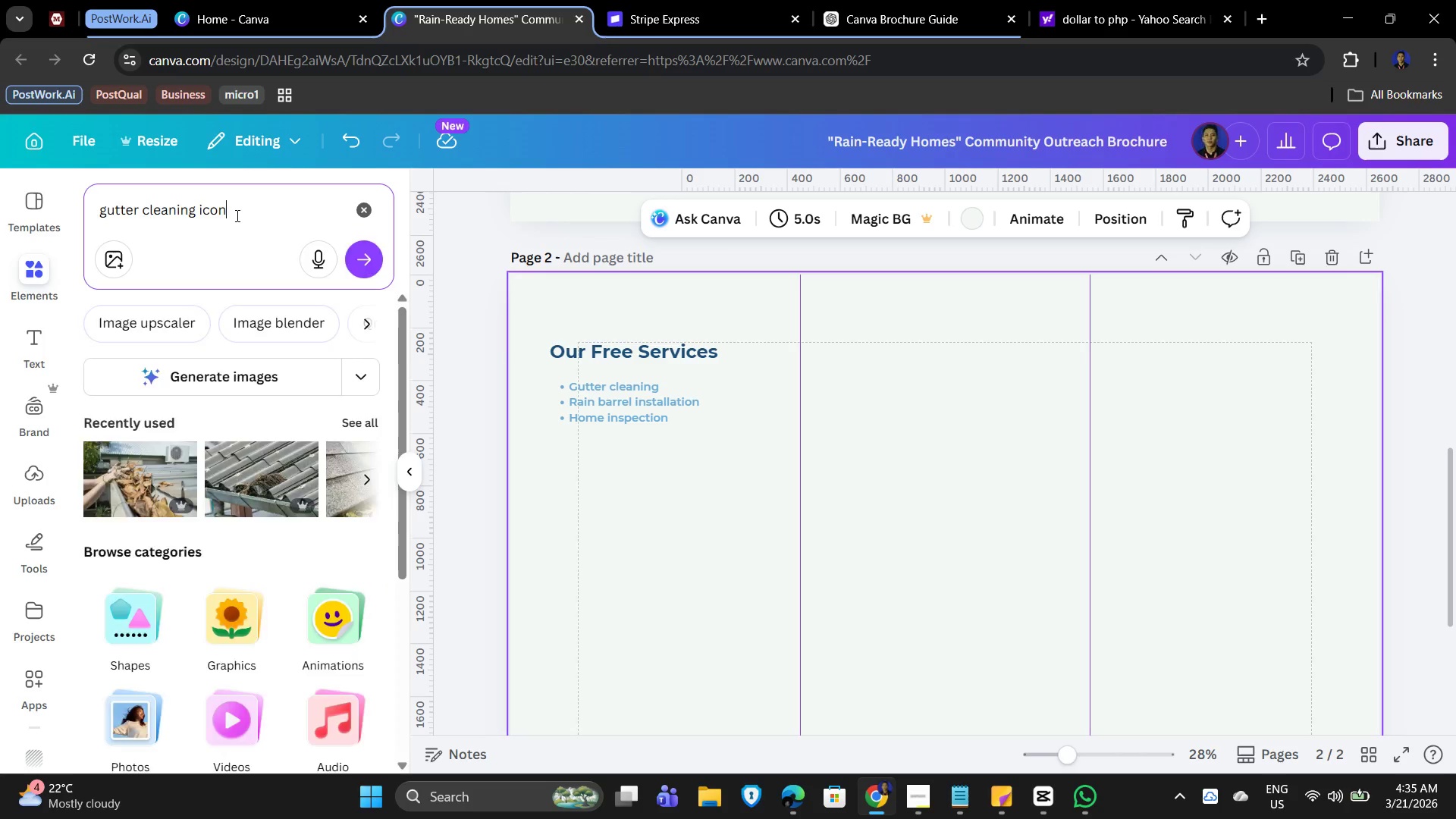 
key(Enter)
 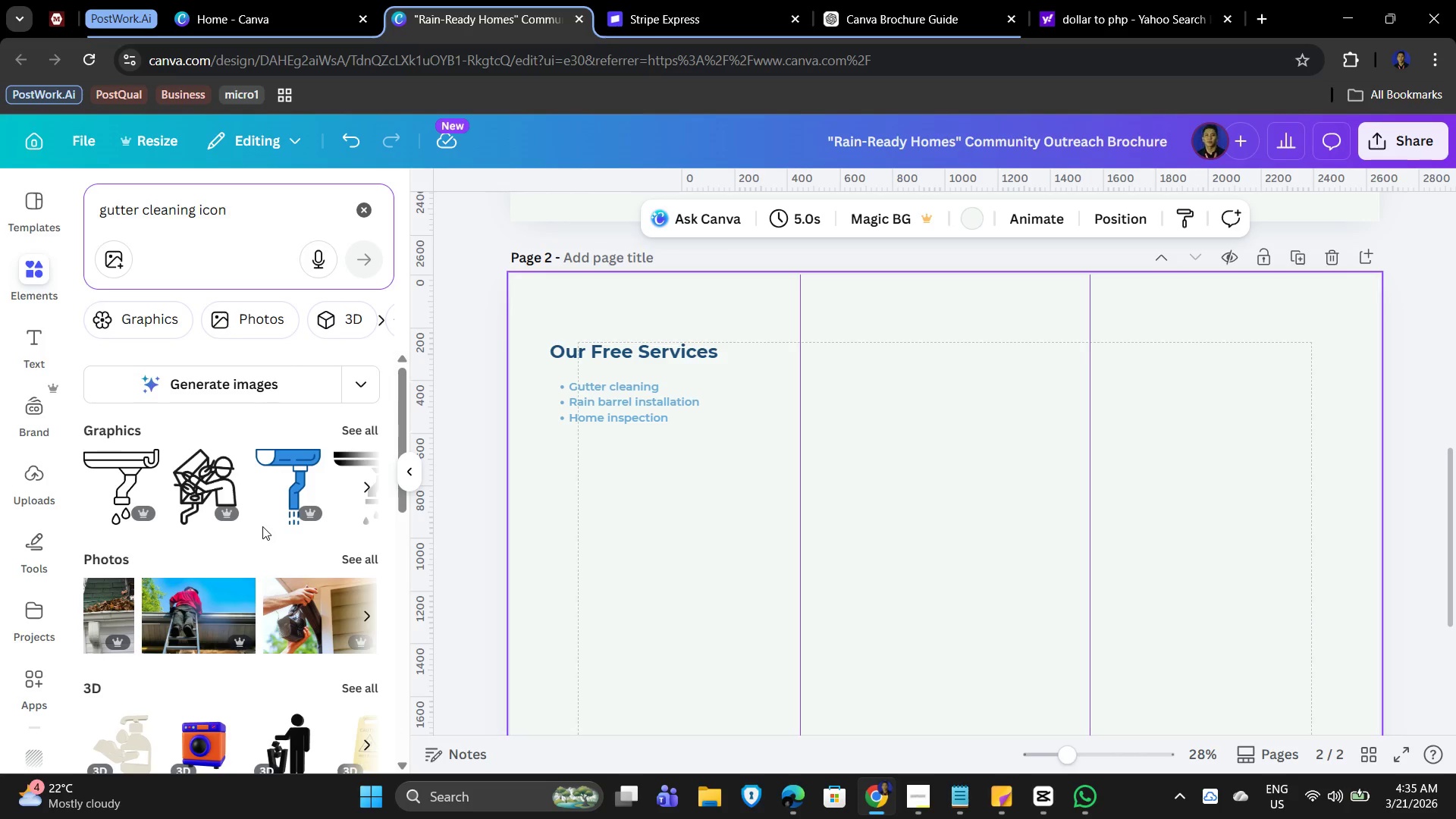 
left_click([362, 430])
 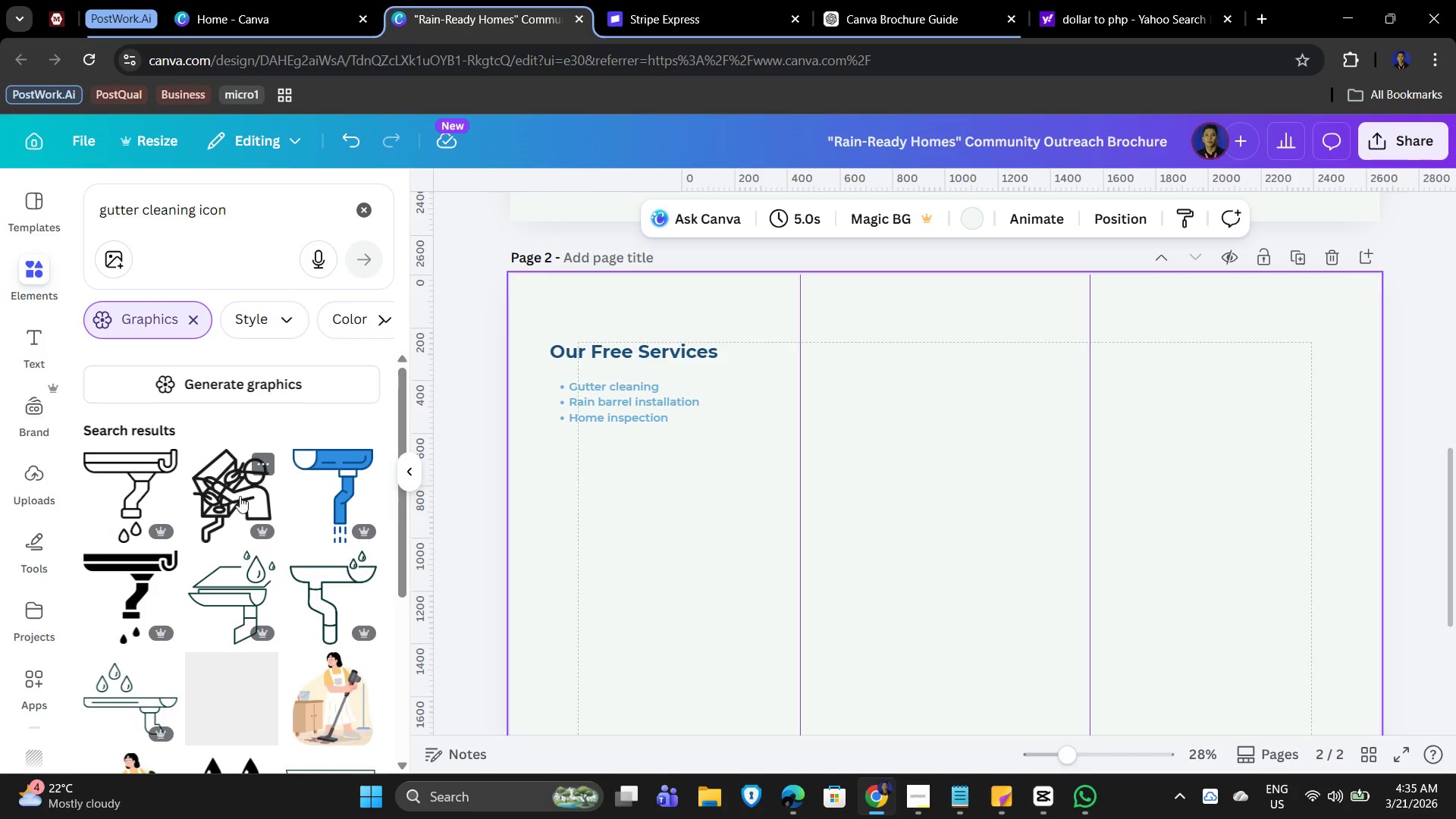 
scroll: coordinate [241, 607], scroll_direction: down, amount: 6.0
 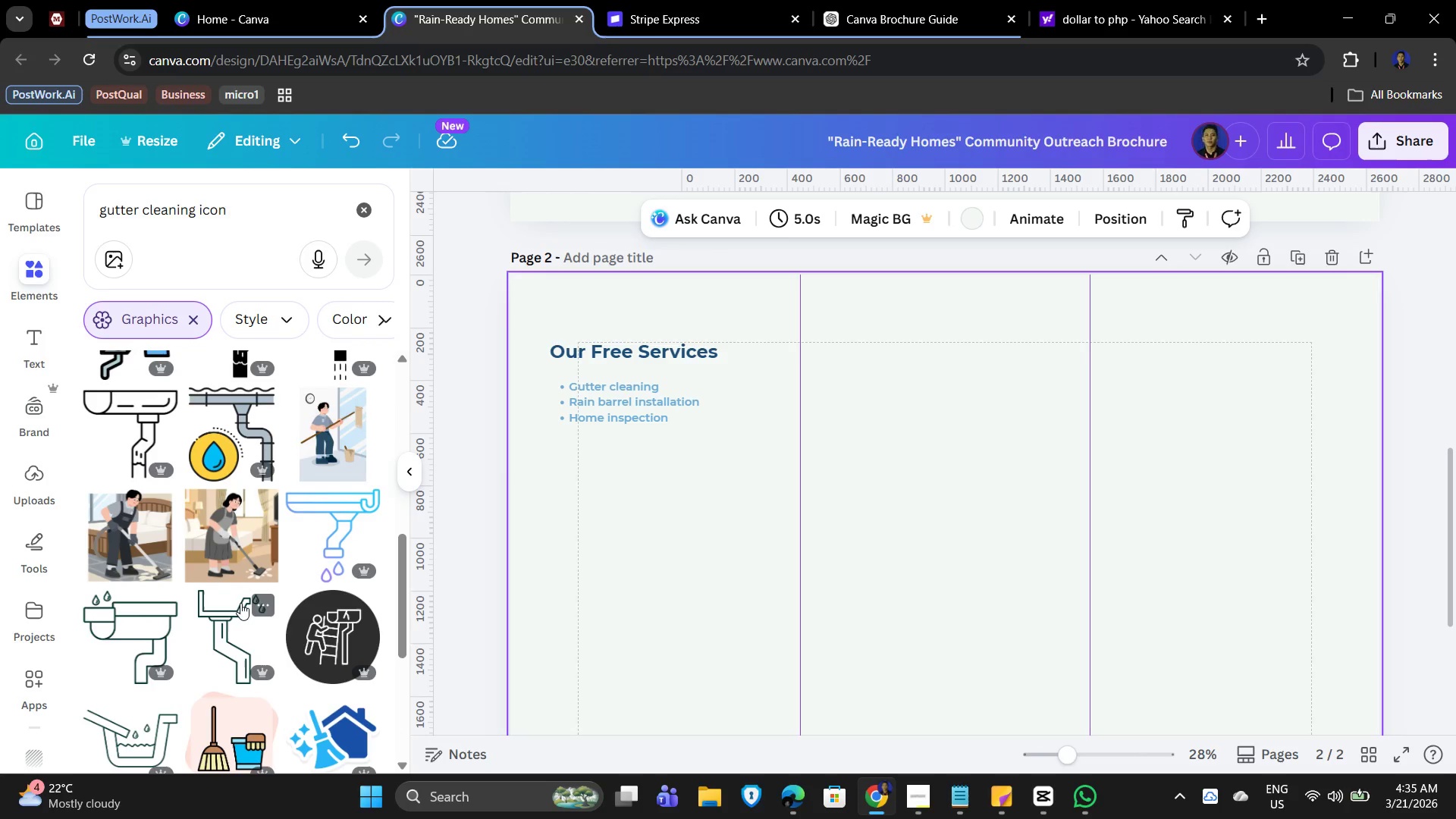 
scroll: coordinate [215, 623], scroll_direction: down, amount: 2.0
 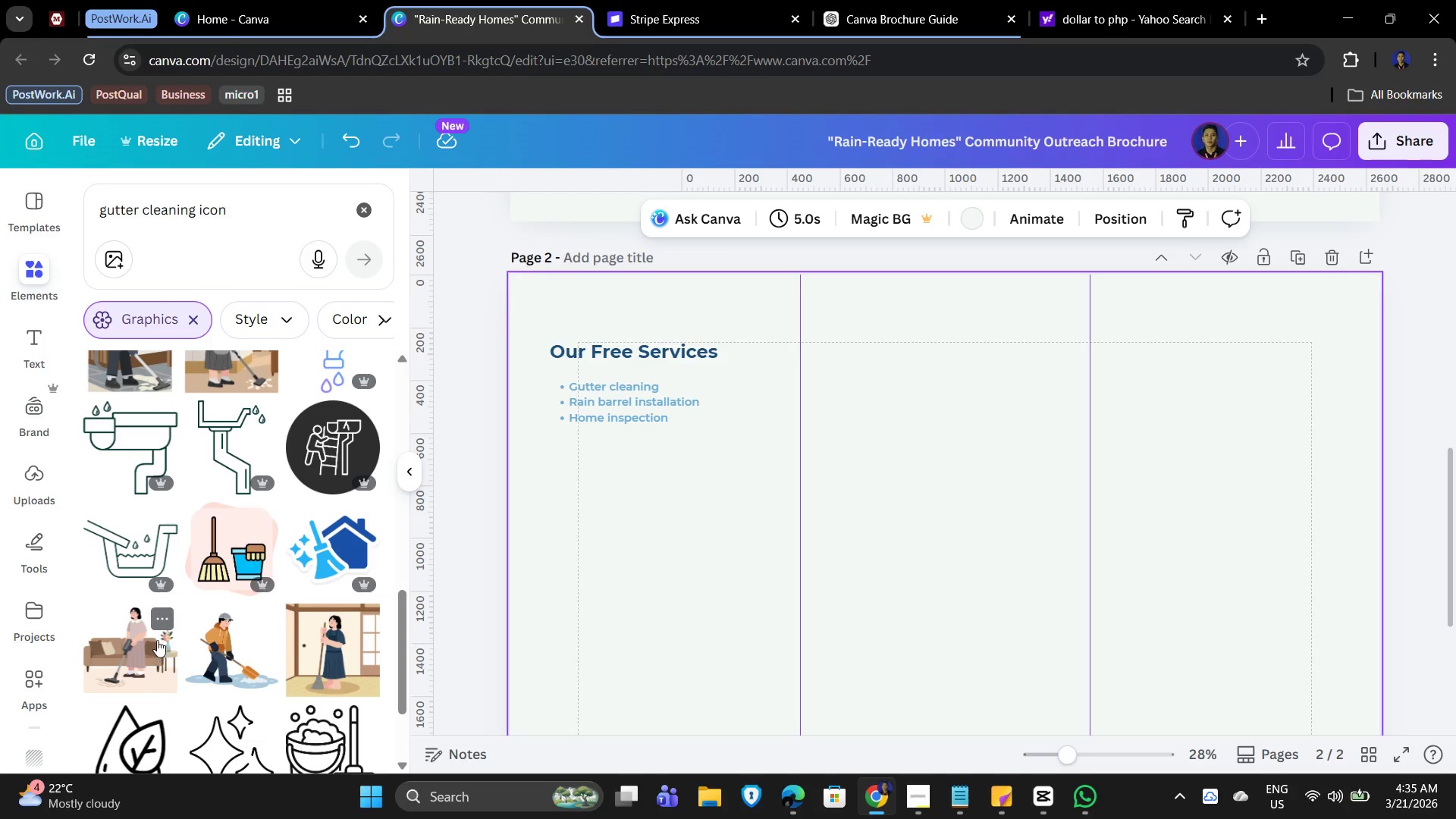 
mouse_move([225, 593])
 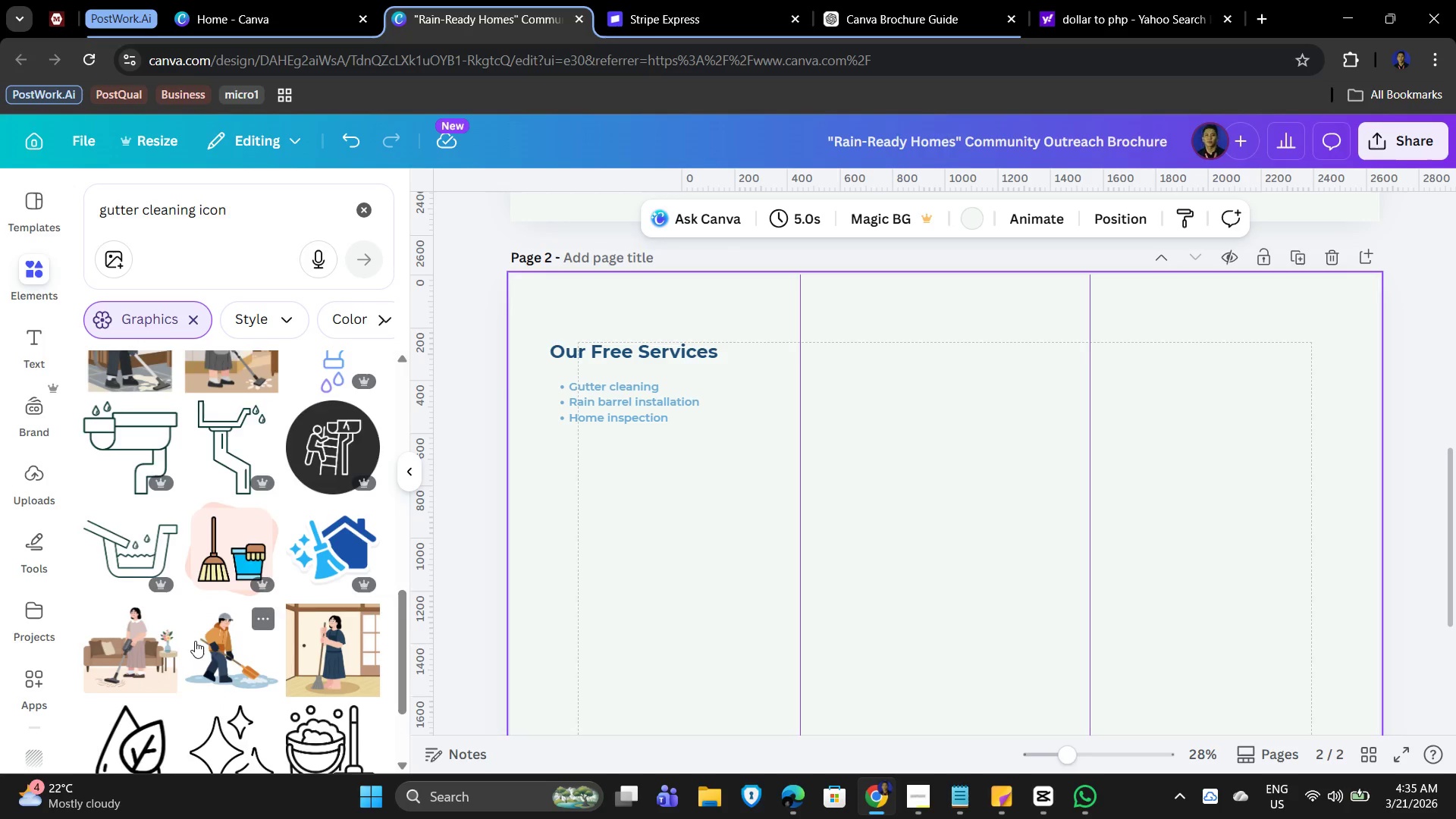 
scroll: coordinate [180, 607], scroll_direction: down, amount: 7.0
 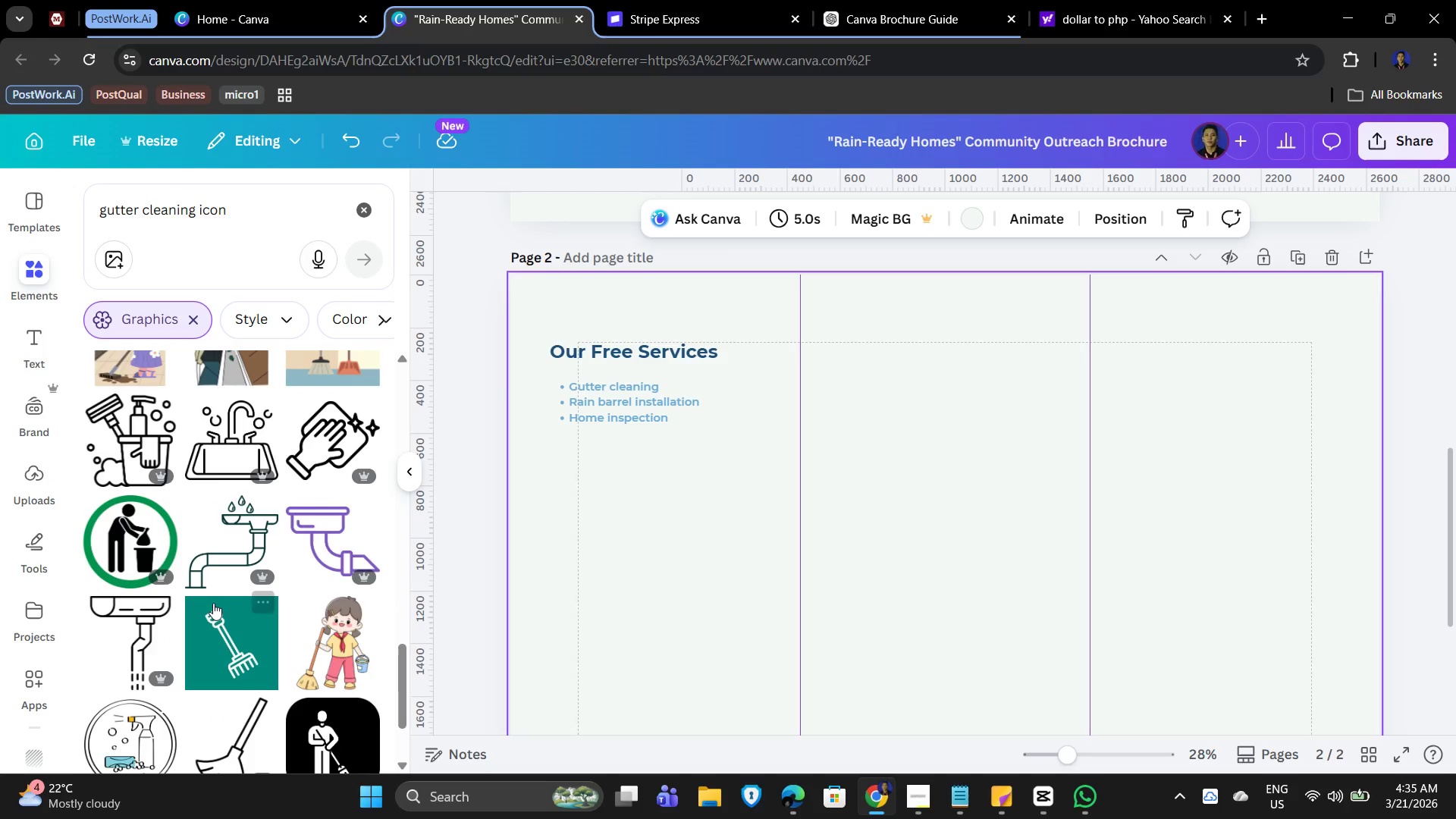 
mouse_move([240, 573])
 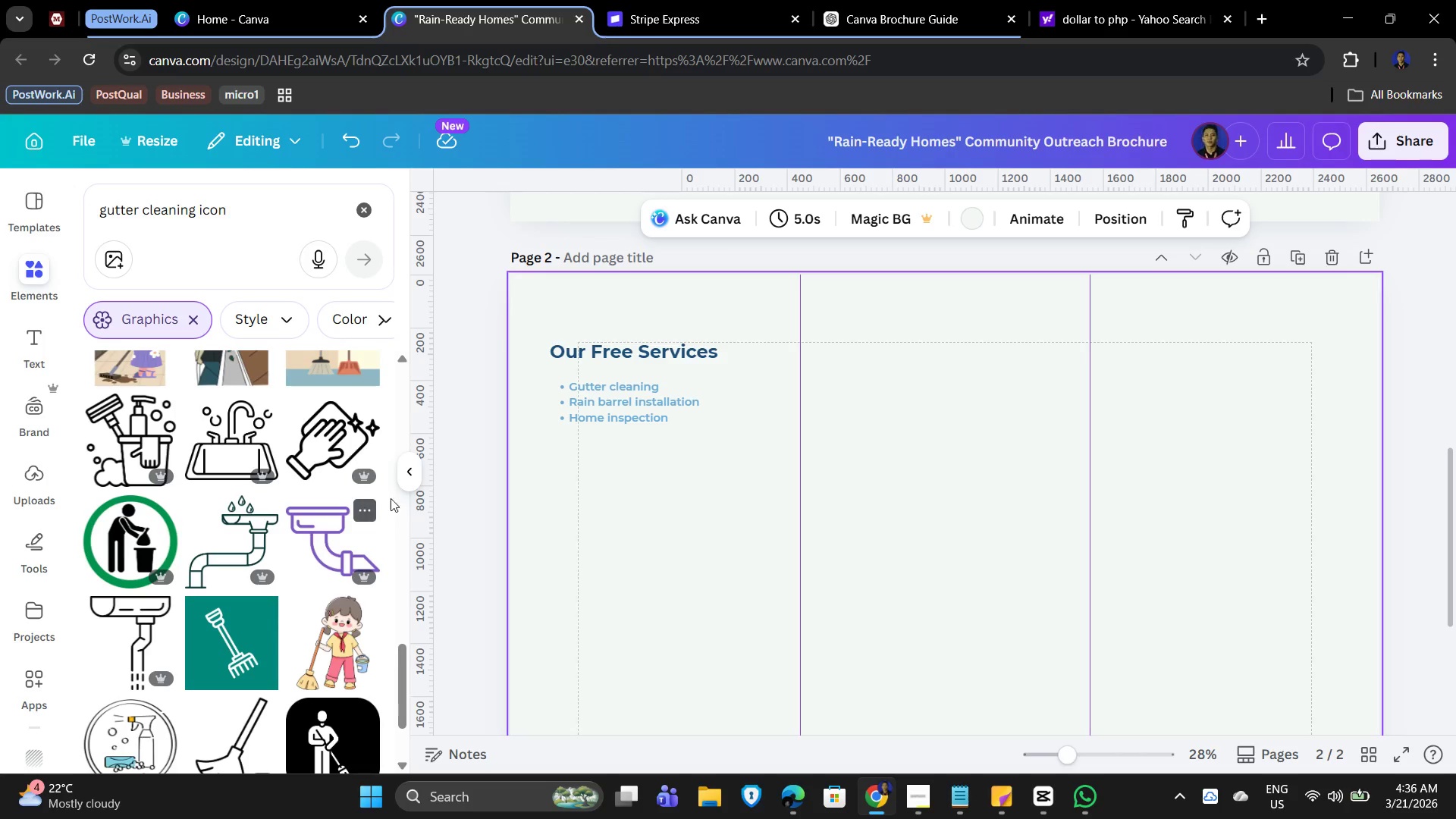 
left_click([406, 478])
 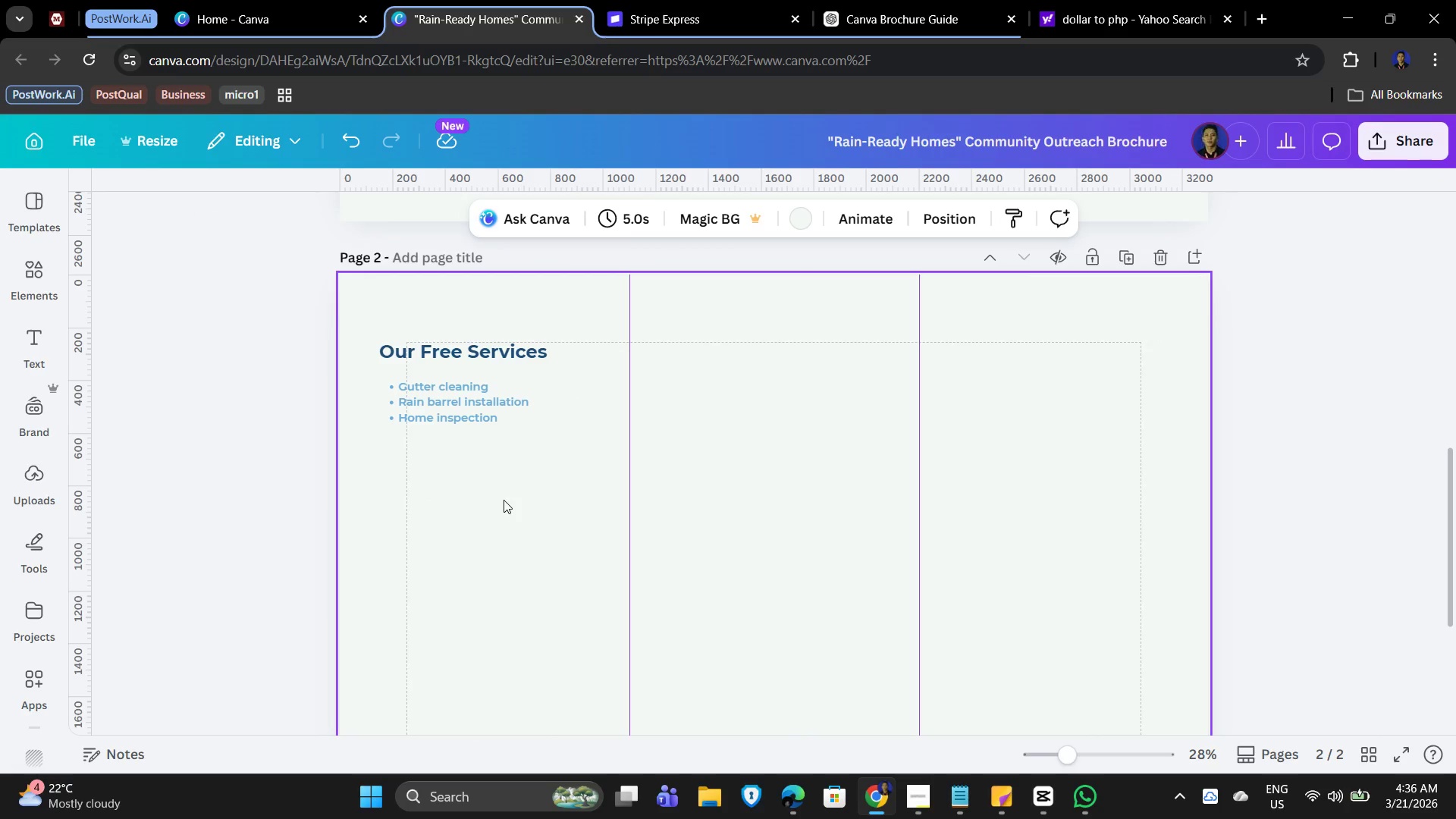 
wait(5.08)
 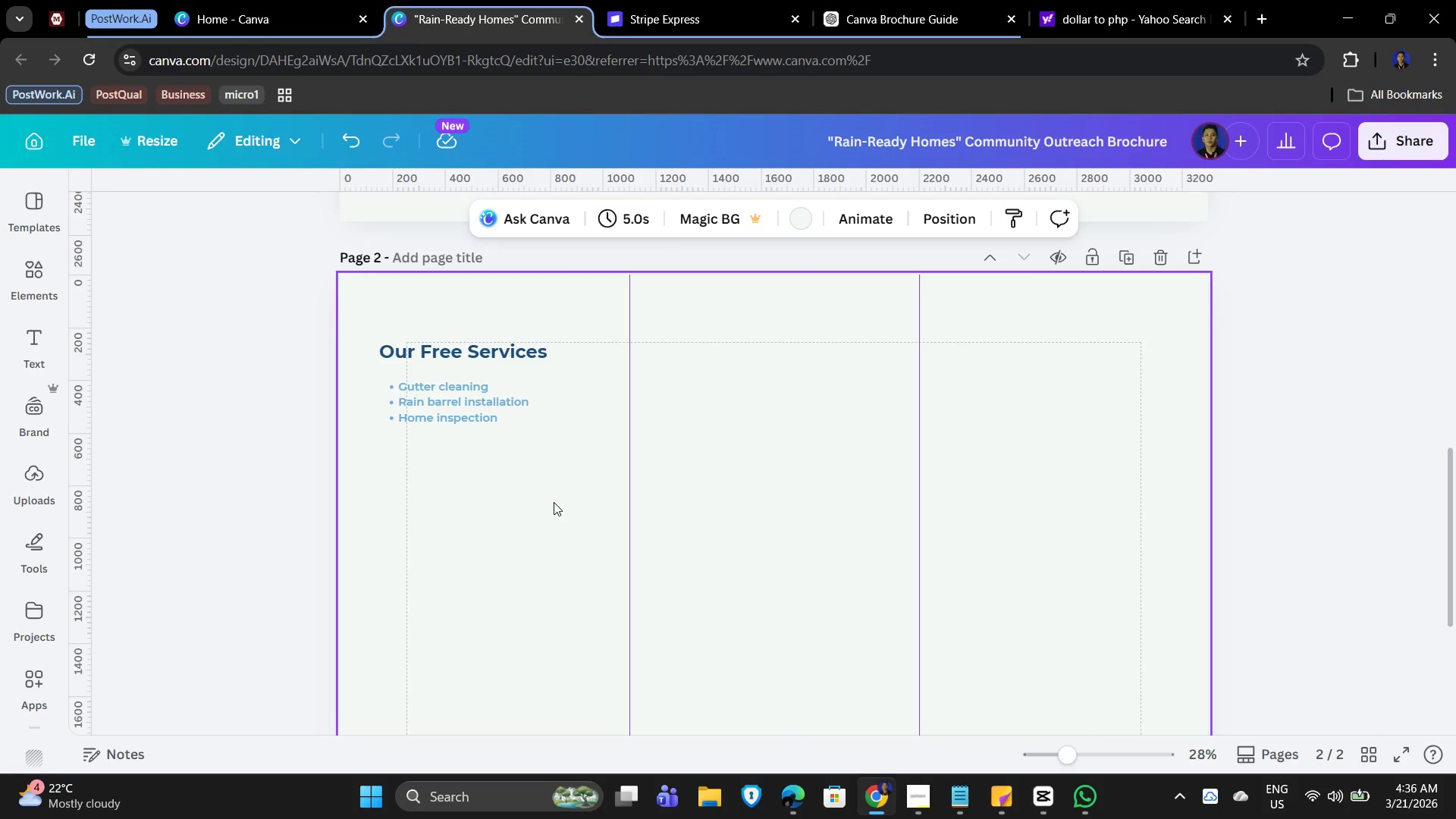 
left_click([435, 403])
 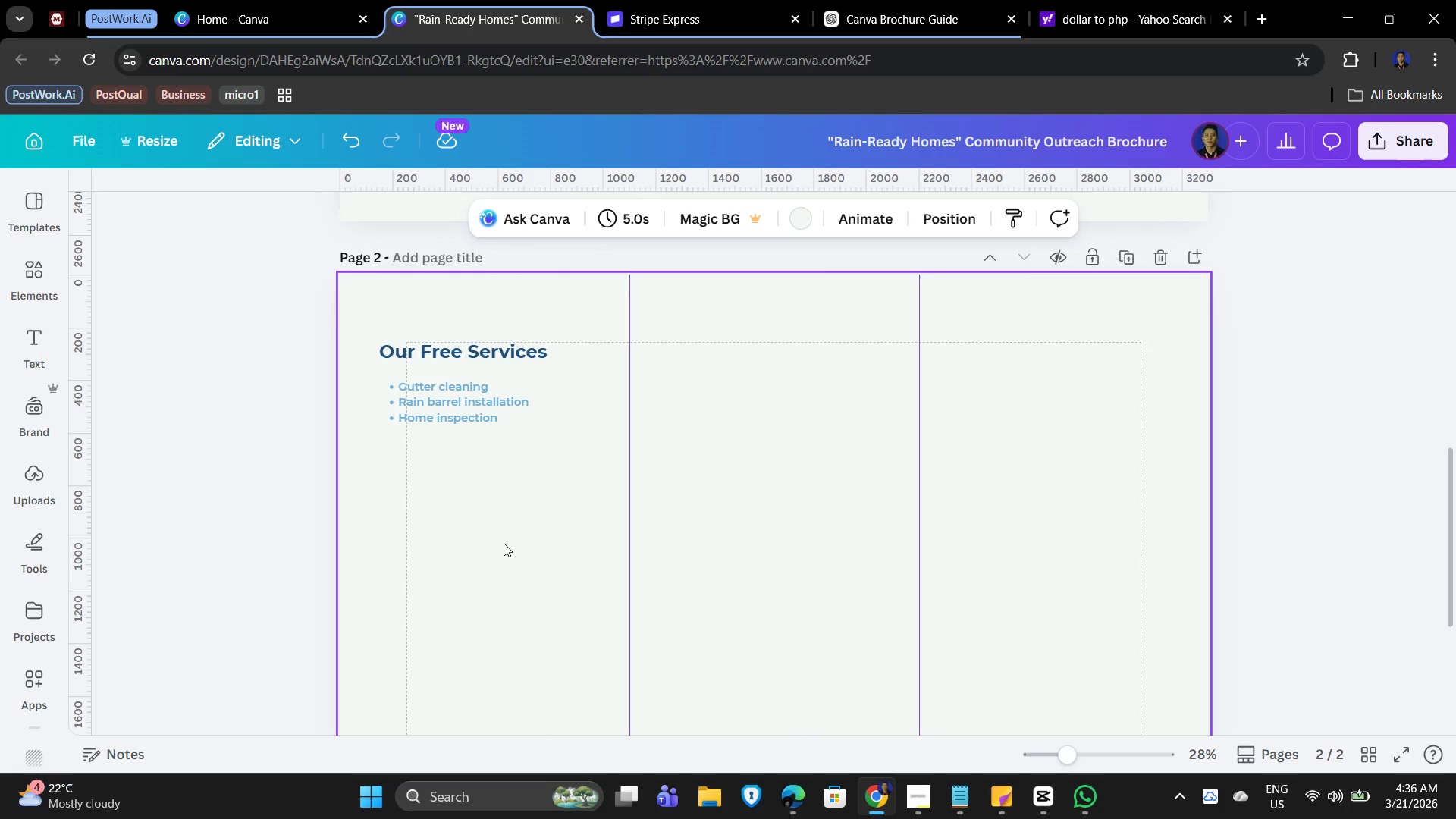 
left_click([479, 513])
 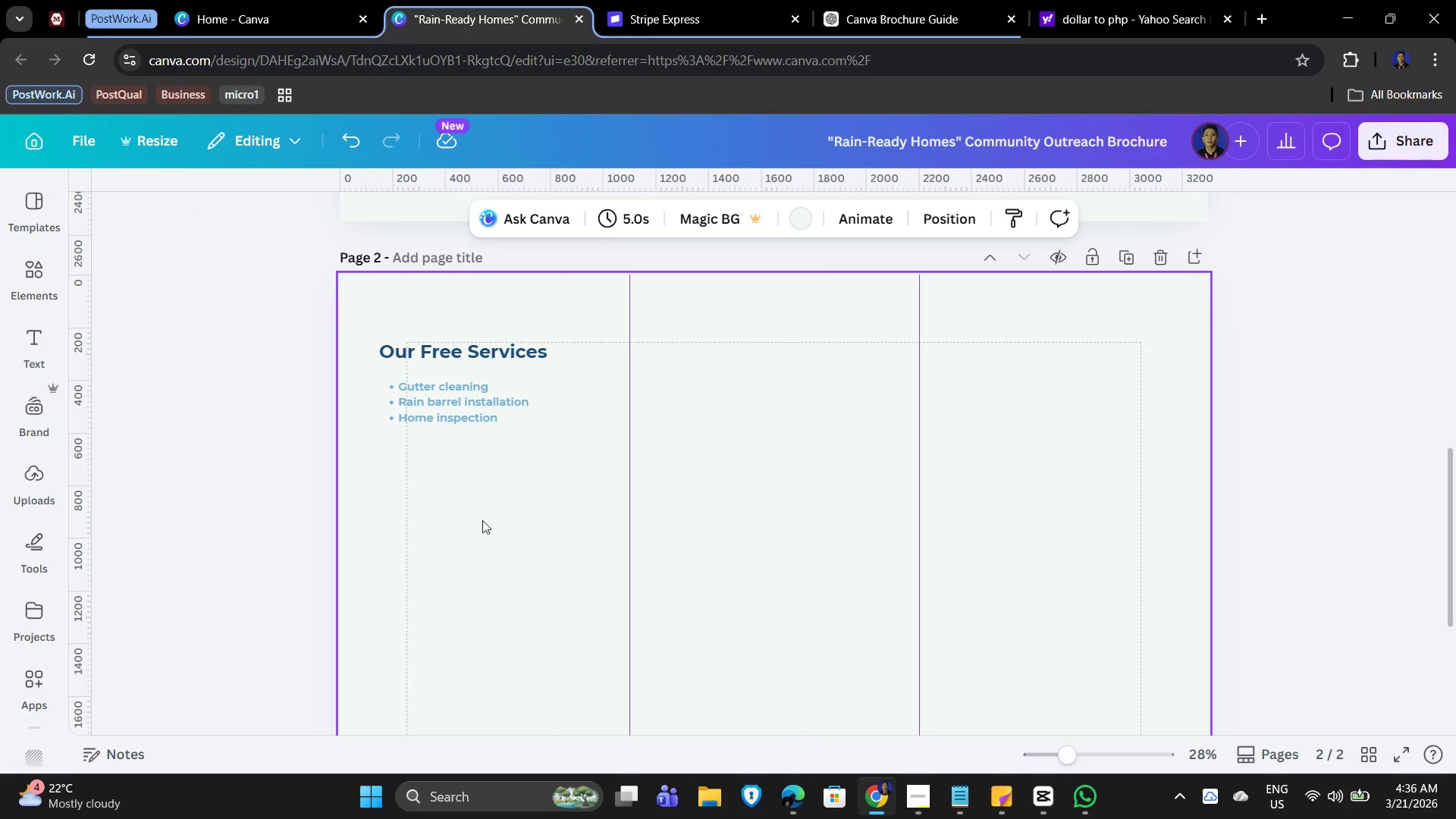 
left_click([884, 513])
 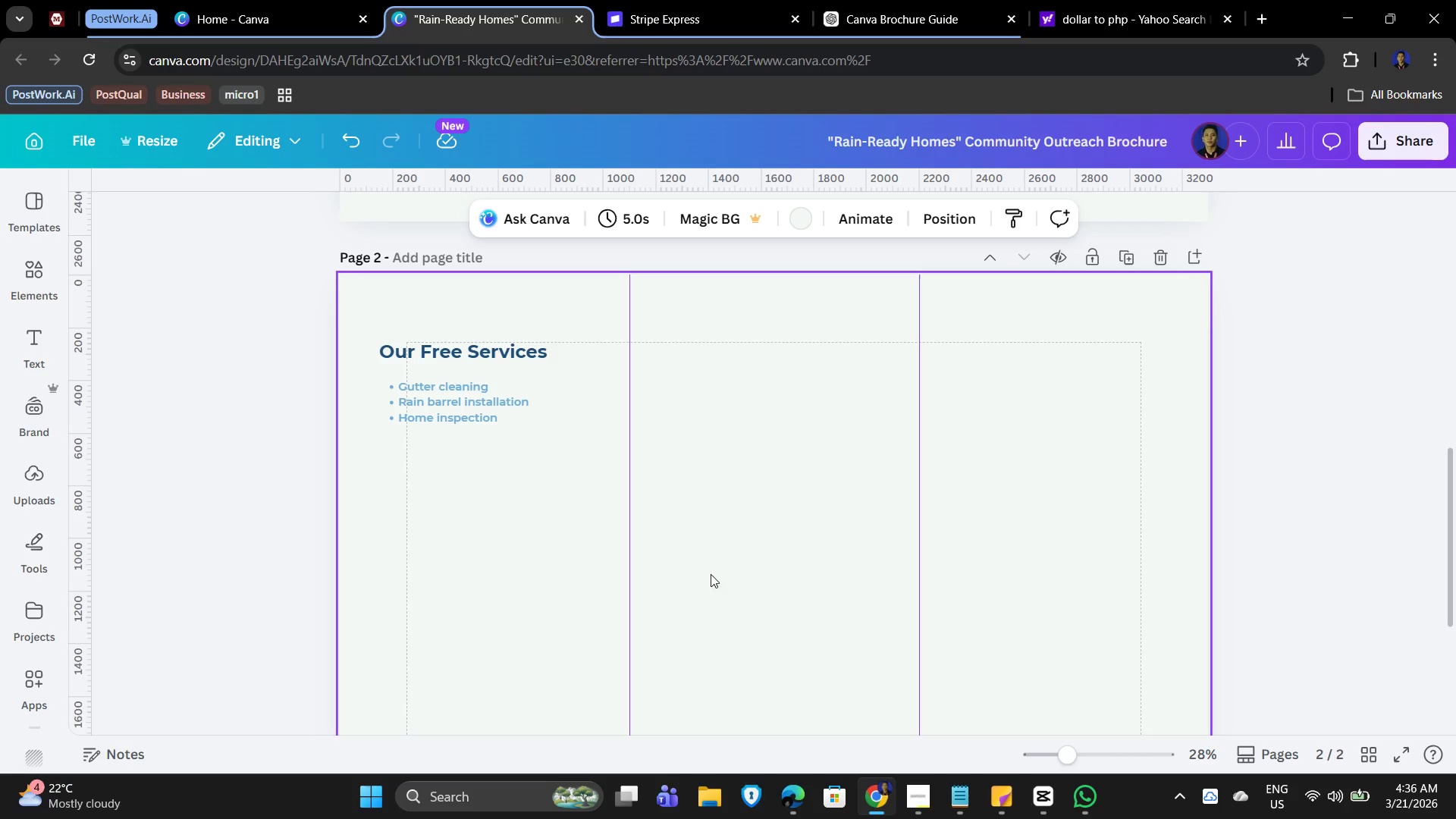 
scroll: coordinate [801, 620], scroll_direction: down, amount: 4.0
 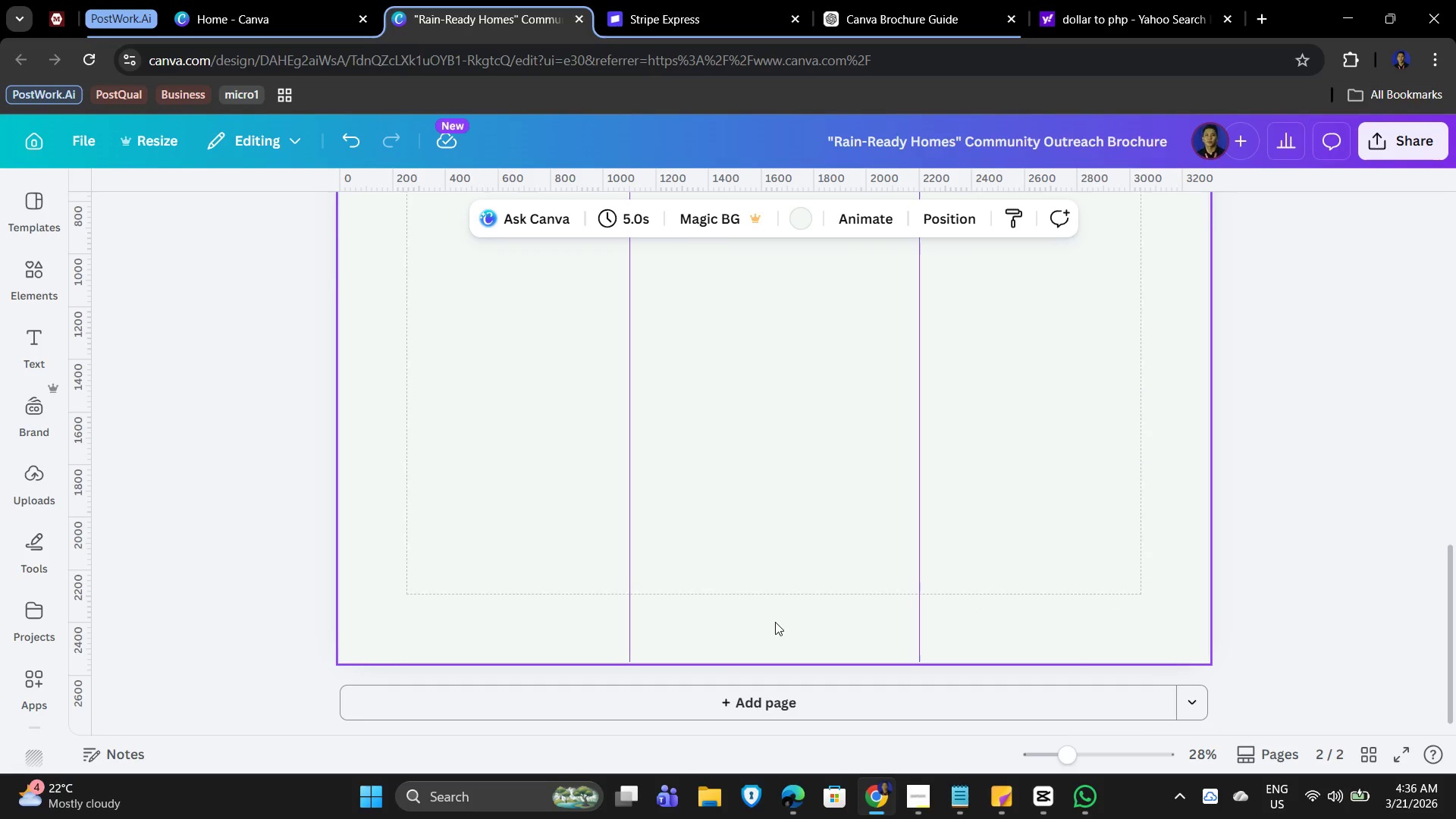 
scroll: coordinate [777, 639], scroll_direction: none, amount: 0.0
 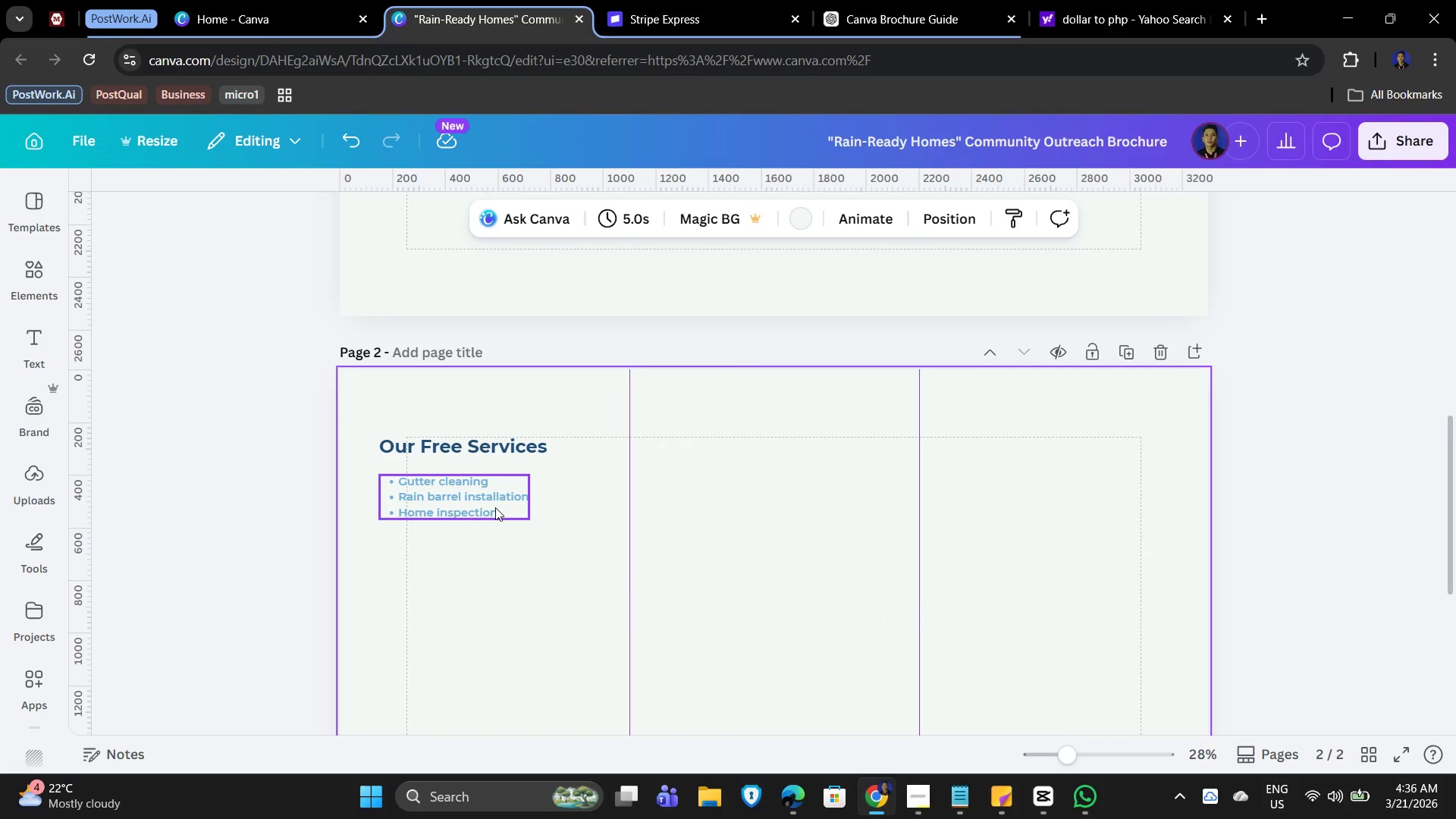 
left_click_drag(start_coordinate=[781, 566], to_coordinate=[786, 566])
 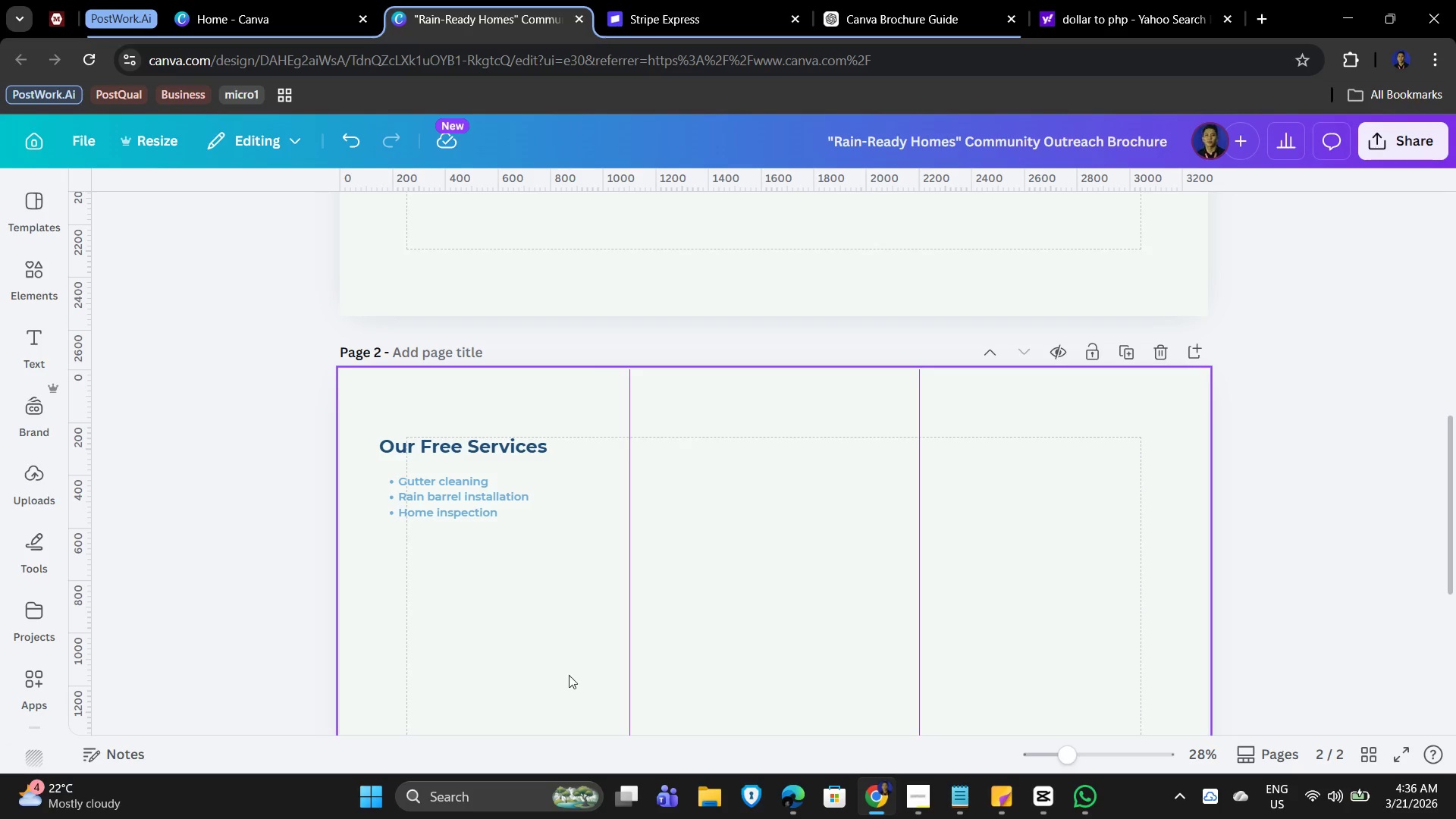 
left_click_drag(start_coordinate=[565, 676], to_coordinate=[564, 672])
 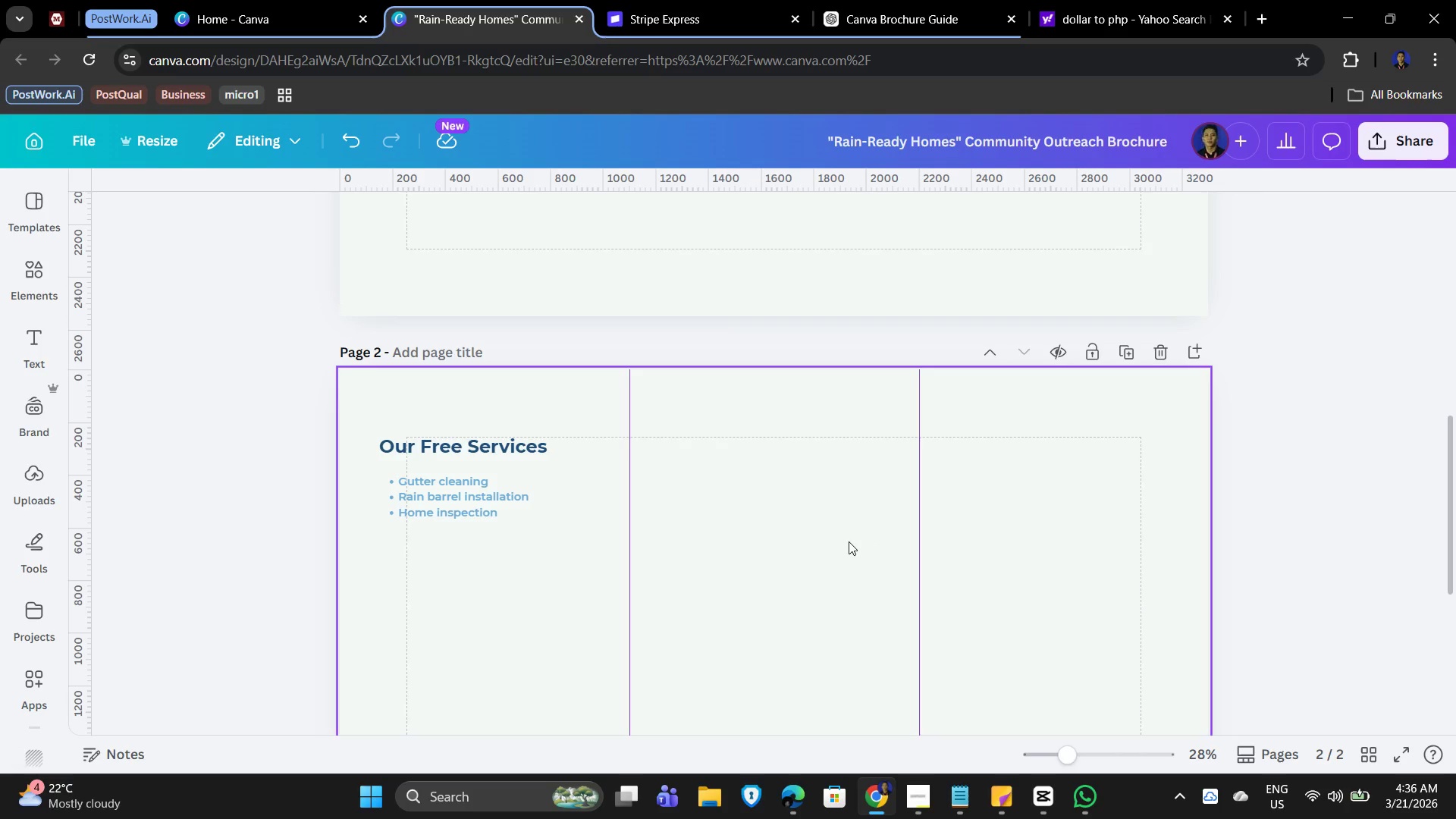 
scroll: coordinate [843, 541], scroll_direction: down, amount: 6.0
 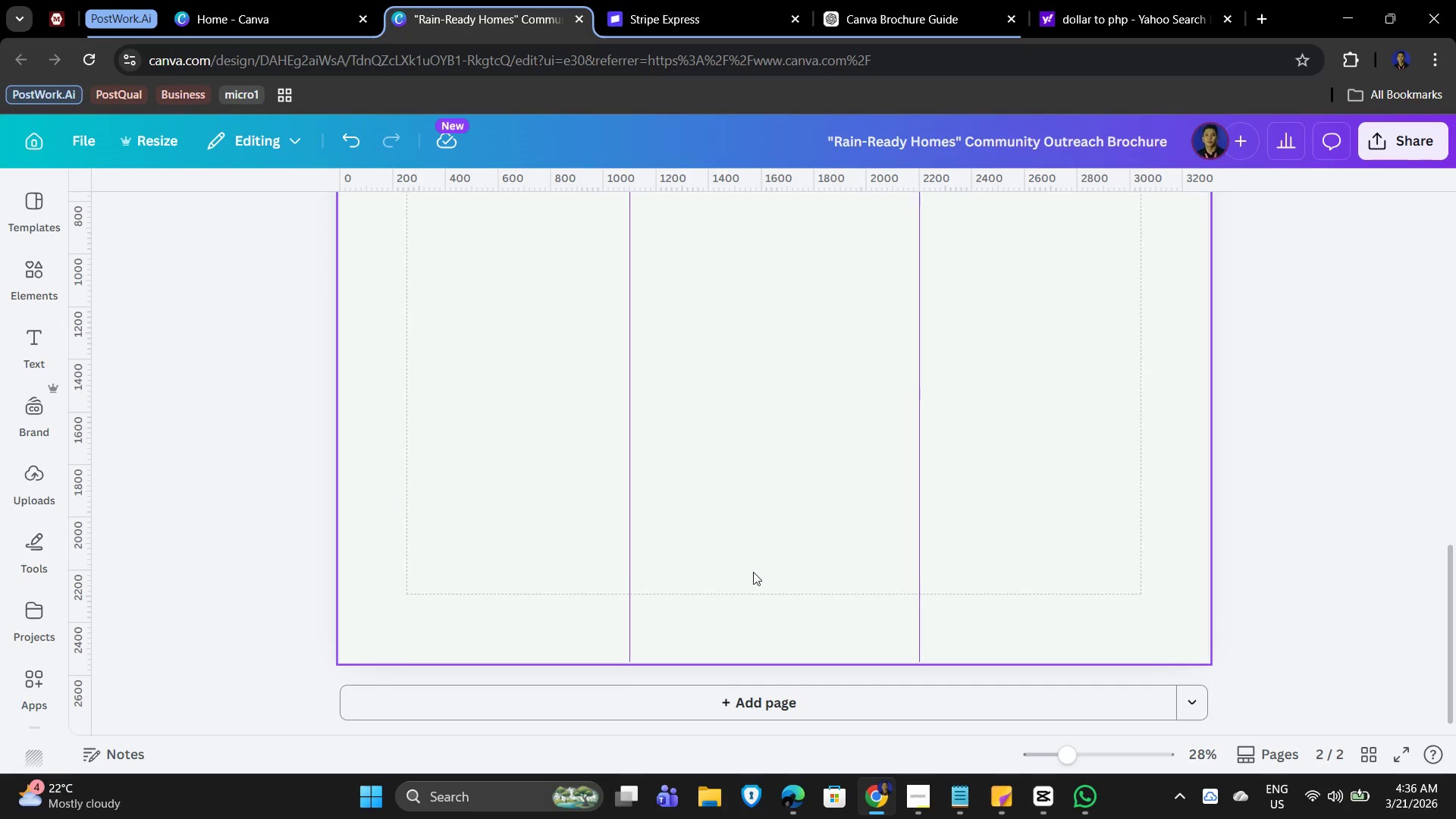 
left_click([777, 515])
 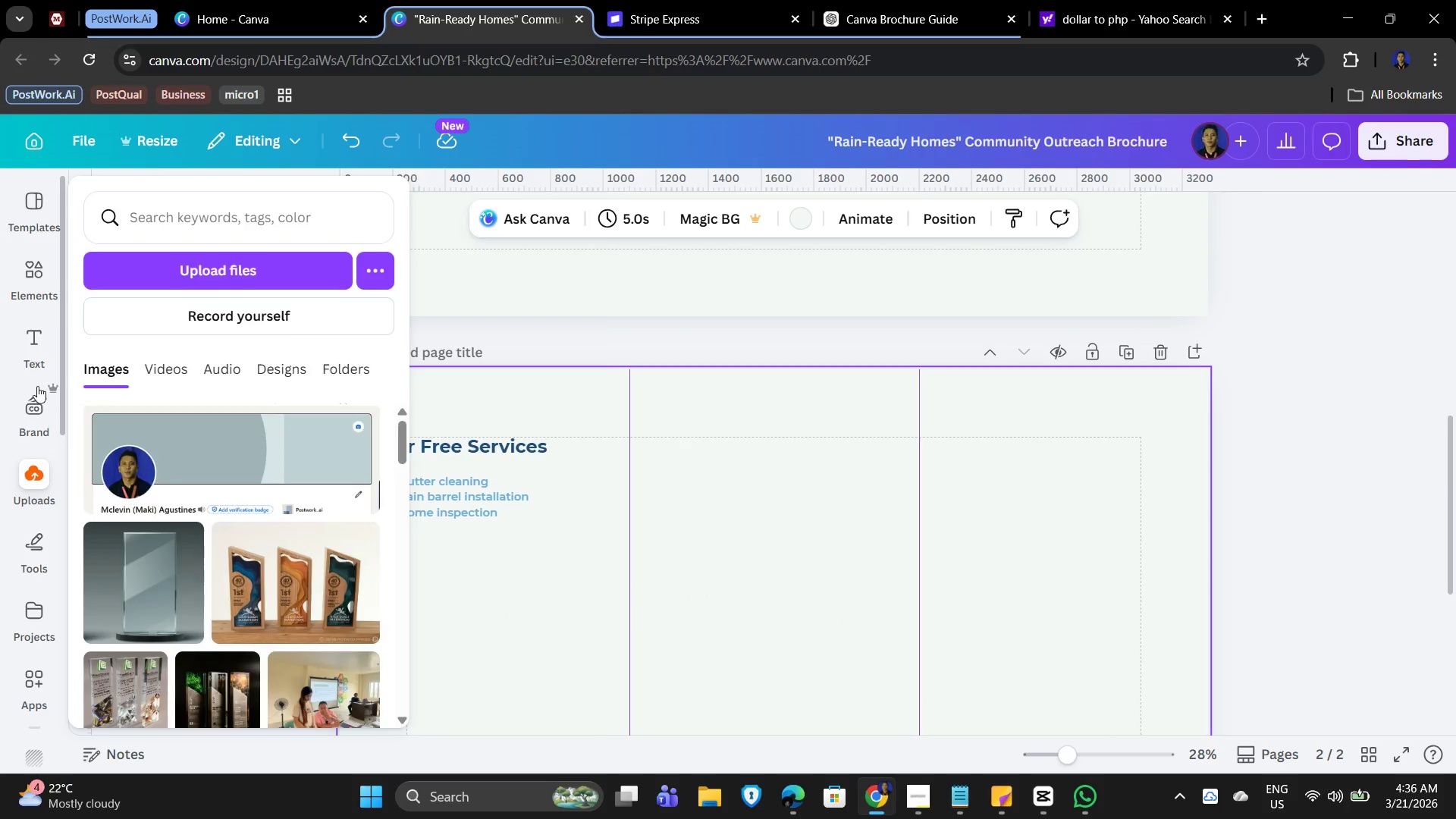 
scroll: coordinate [755, 573], scroll_direction: up, amount: 4.0
 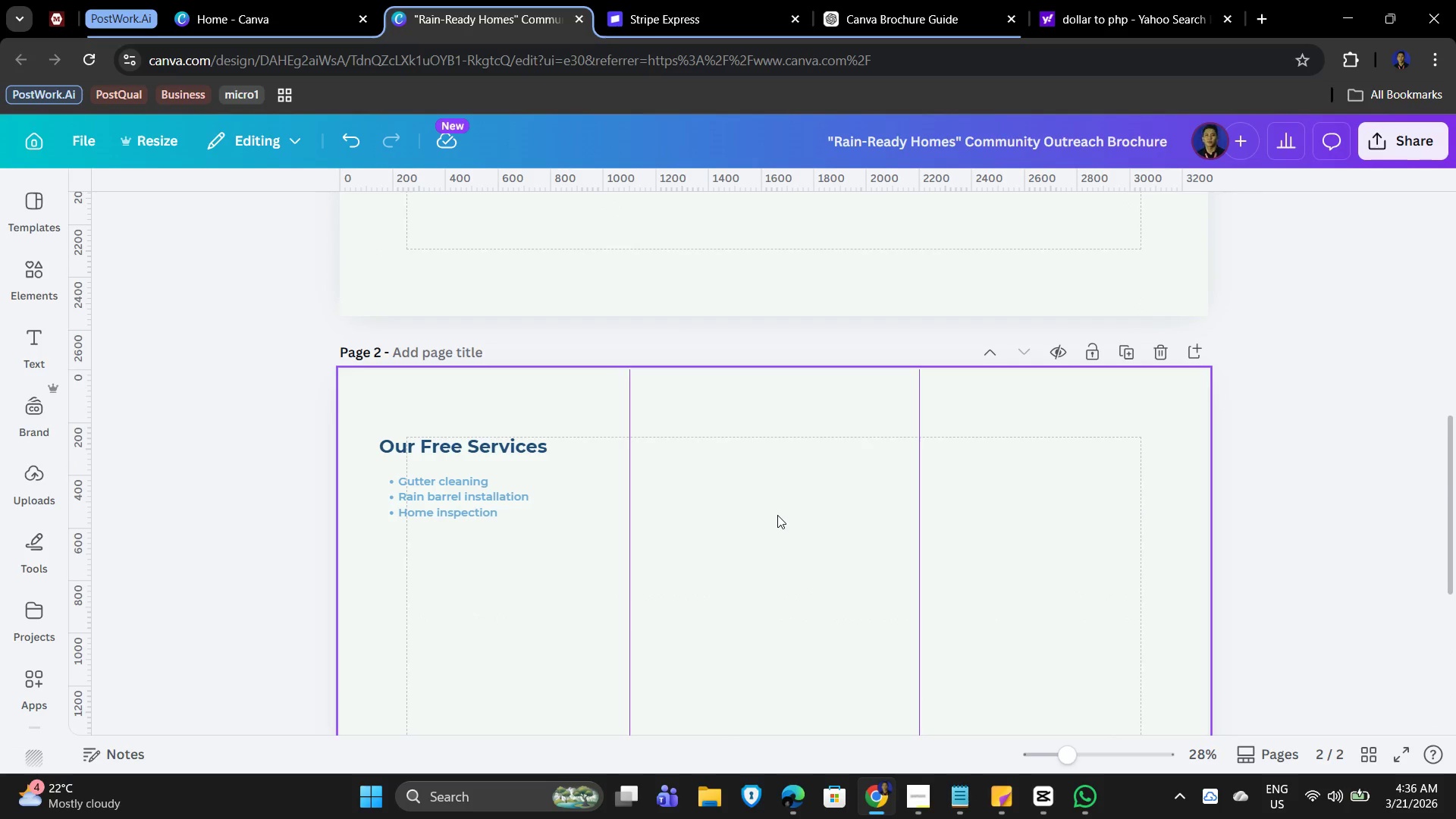 
wait(5.14)
 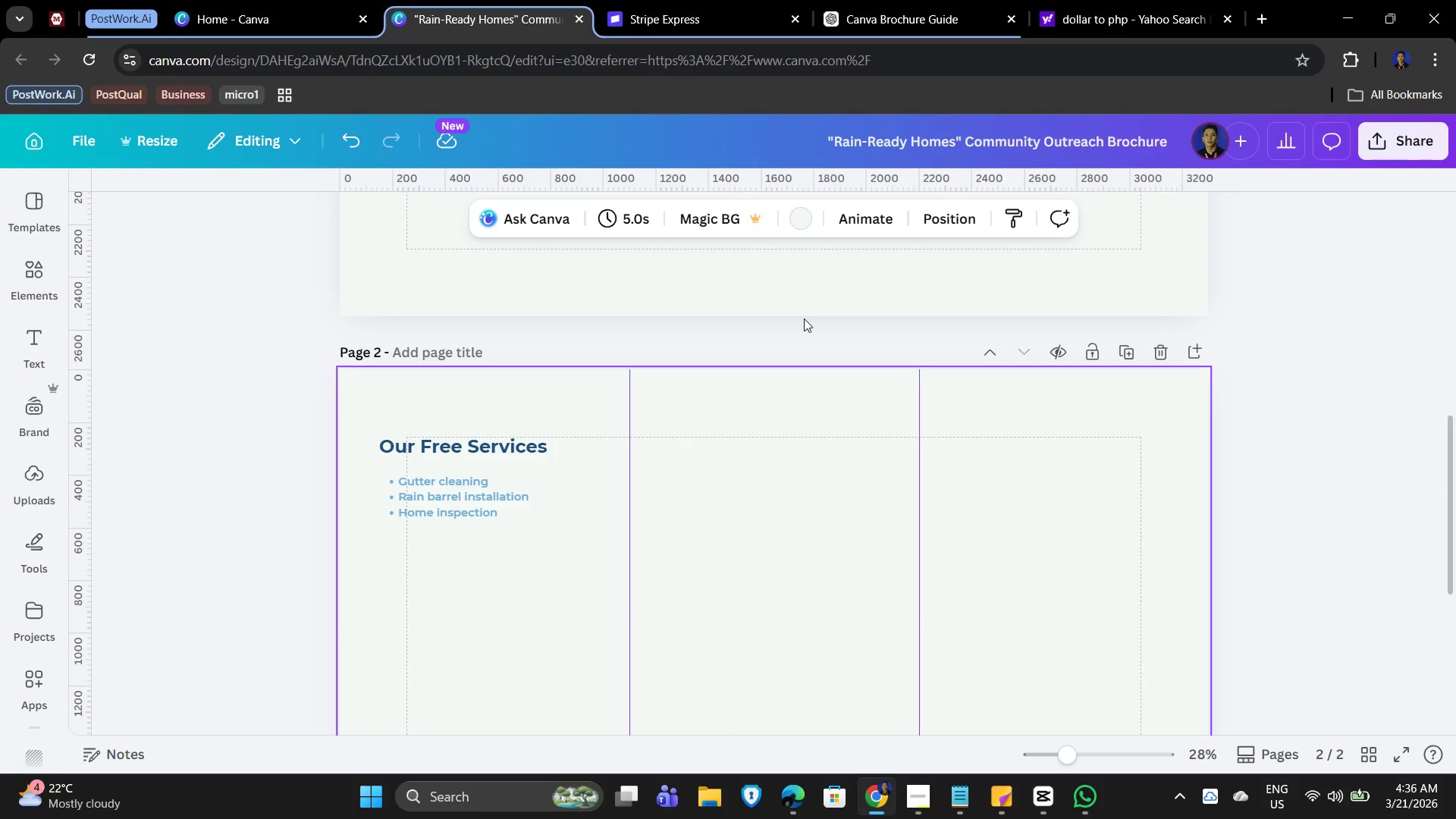 
left_click([29, 268])
 